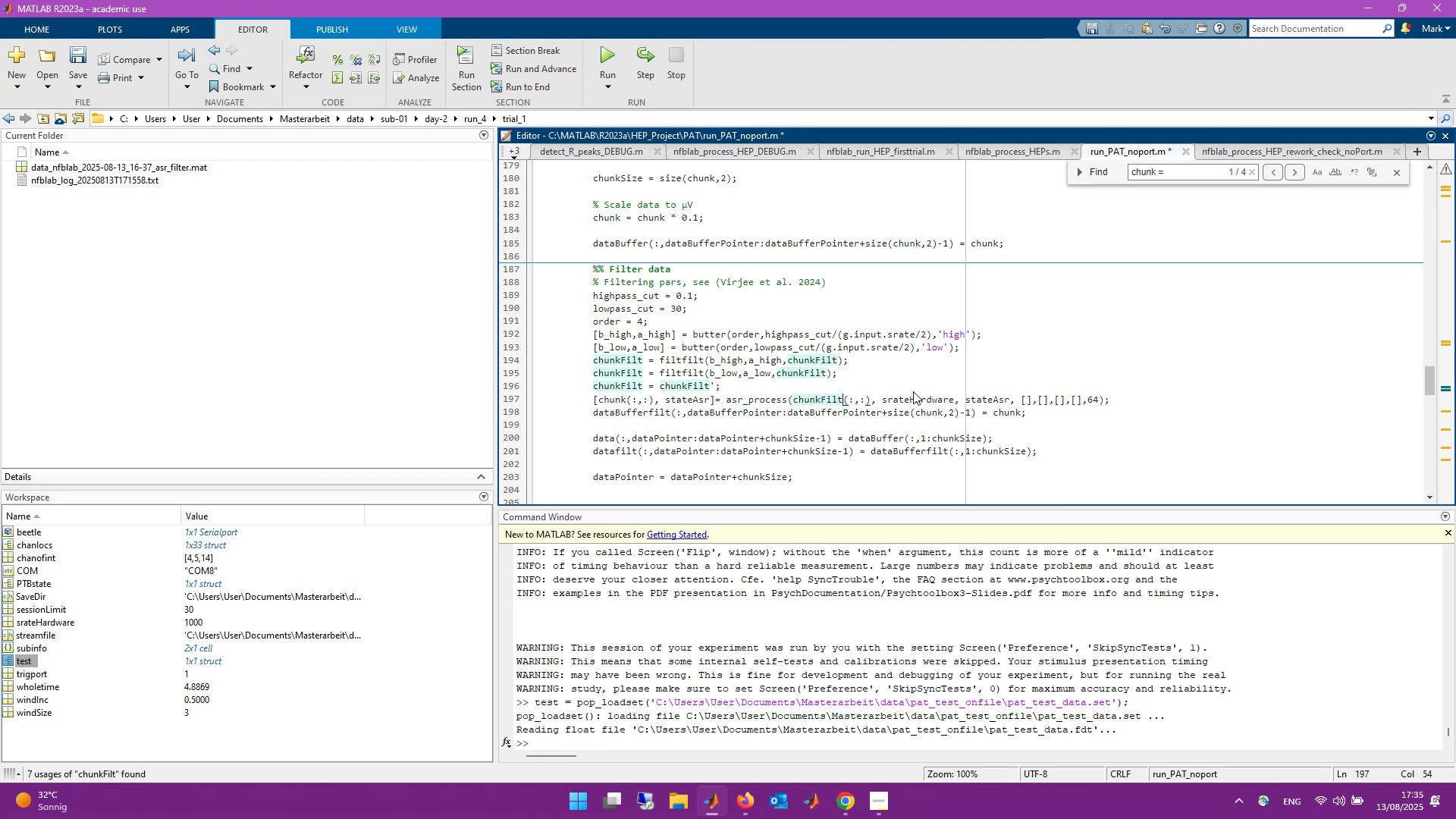 
key(Control+S)
 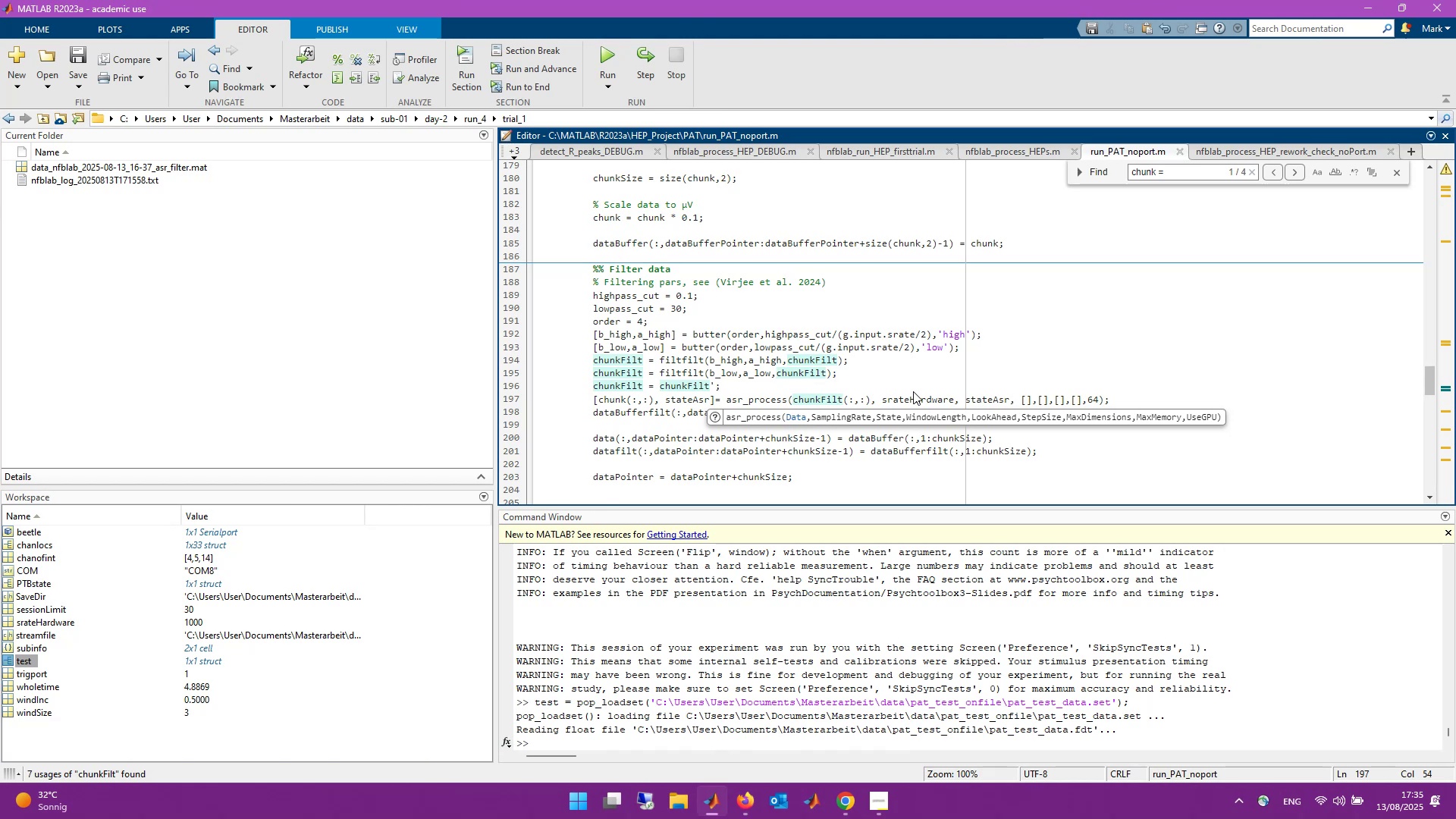 
left_click([948, 370])
 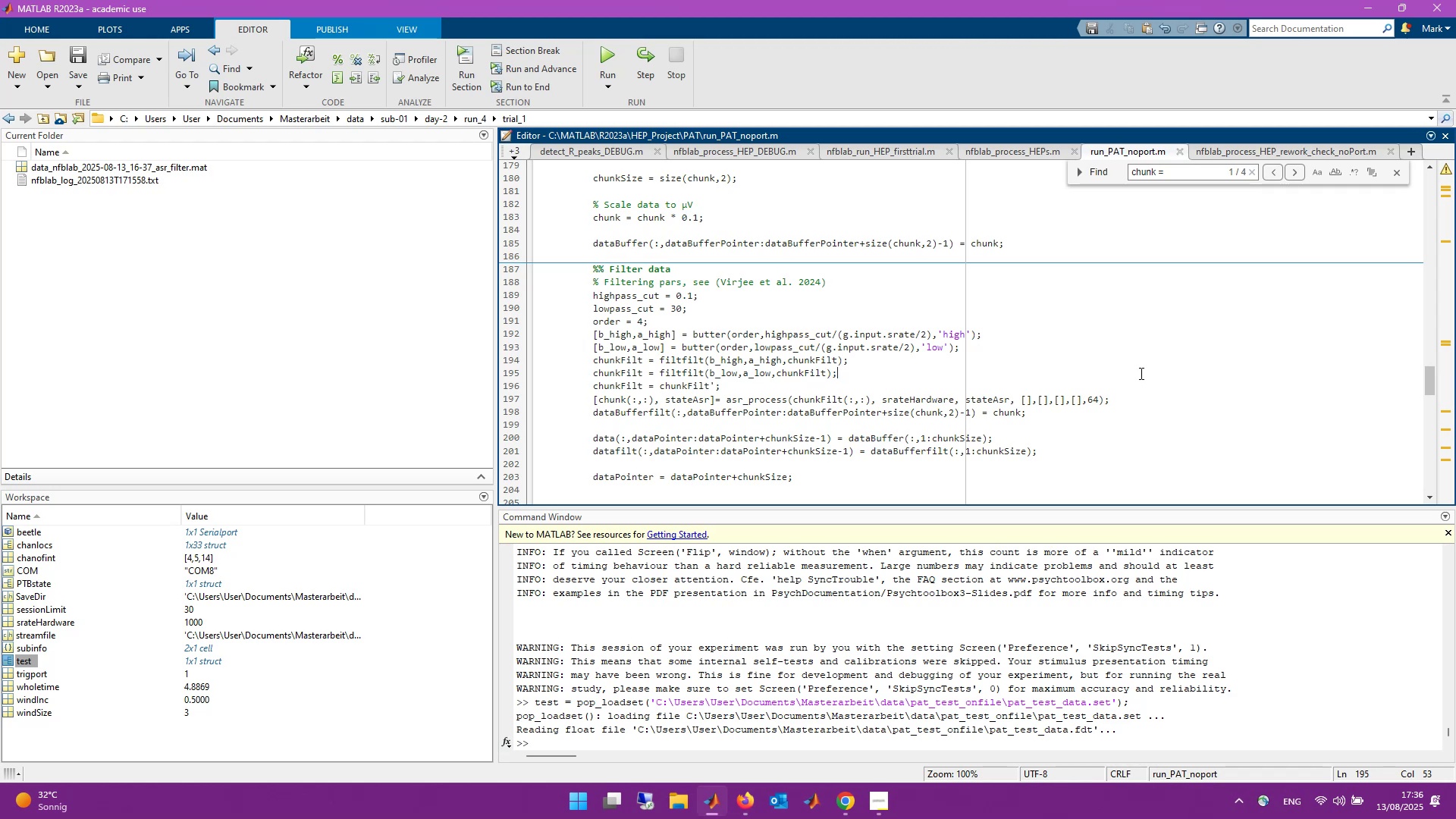 
wait(30.58)
 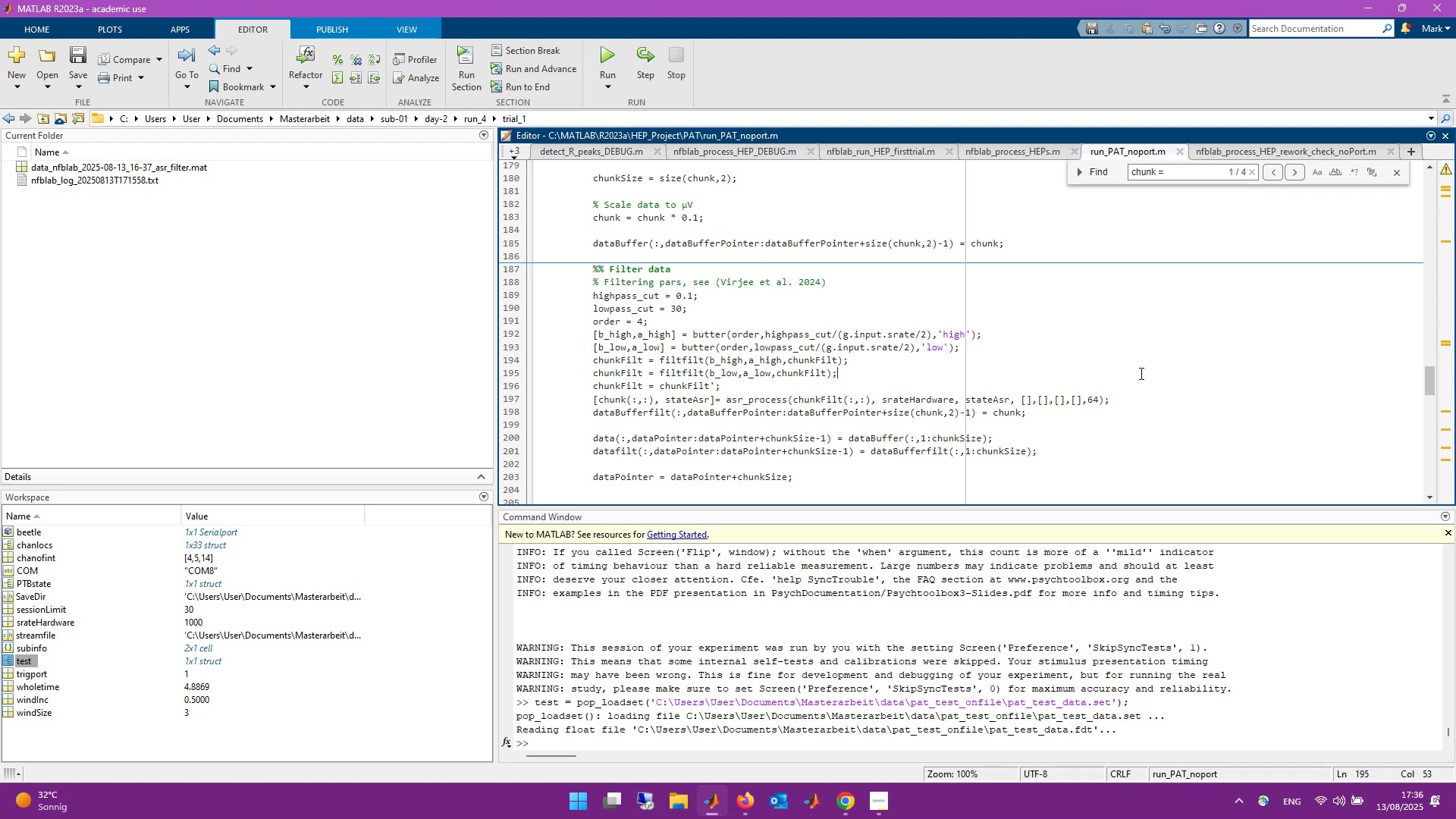 
scroll: coordinate [1001, 400], scroll_direction: down, amount: 1.0
 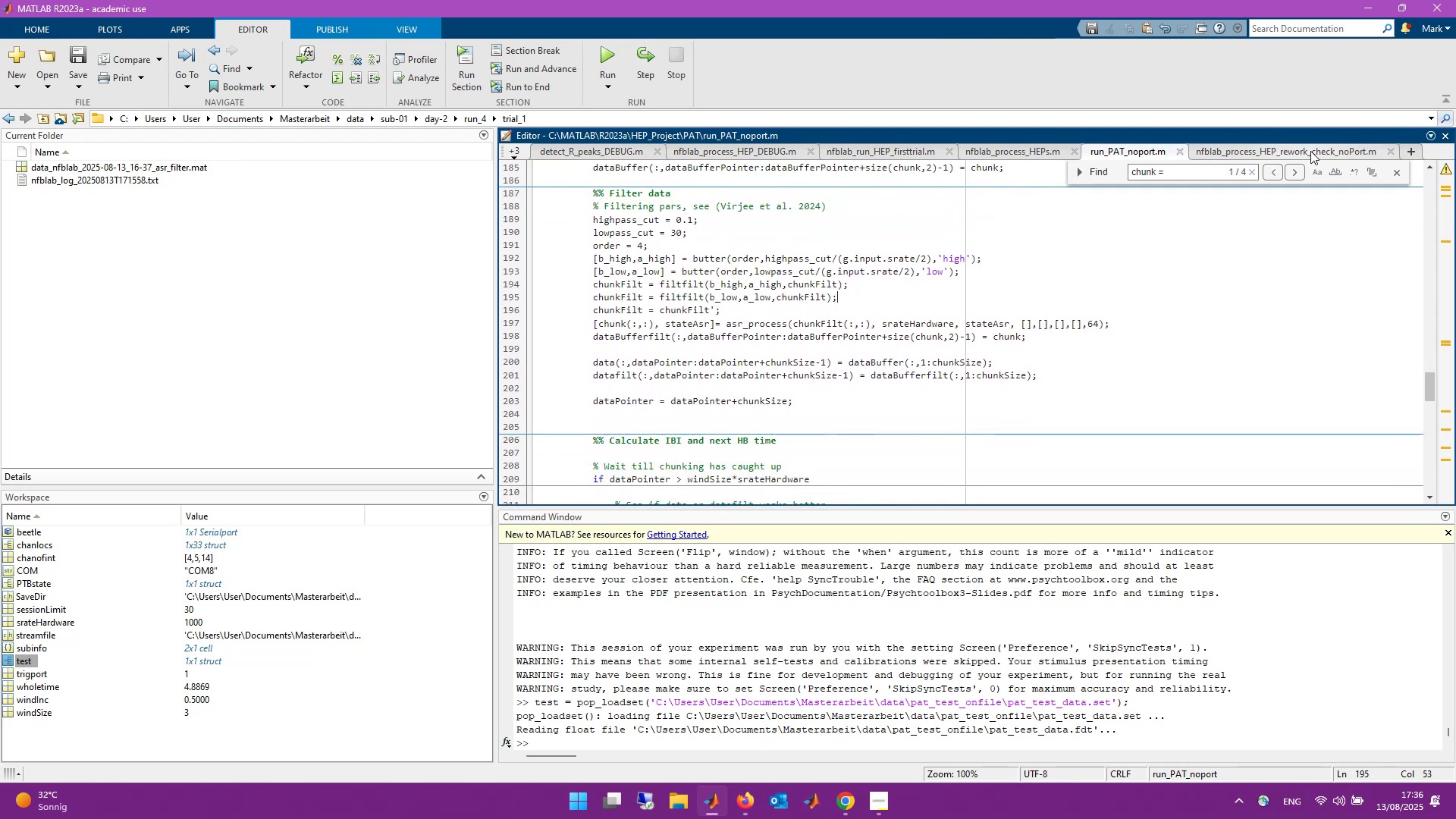 
left_click([1310, 151])
 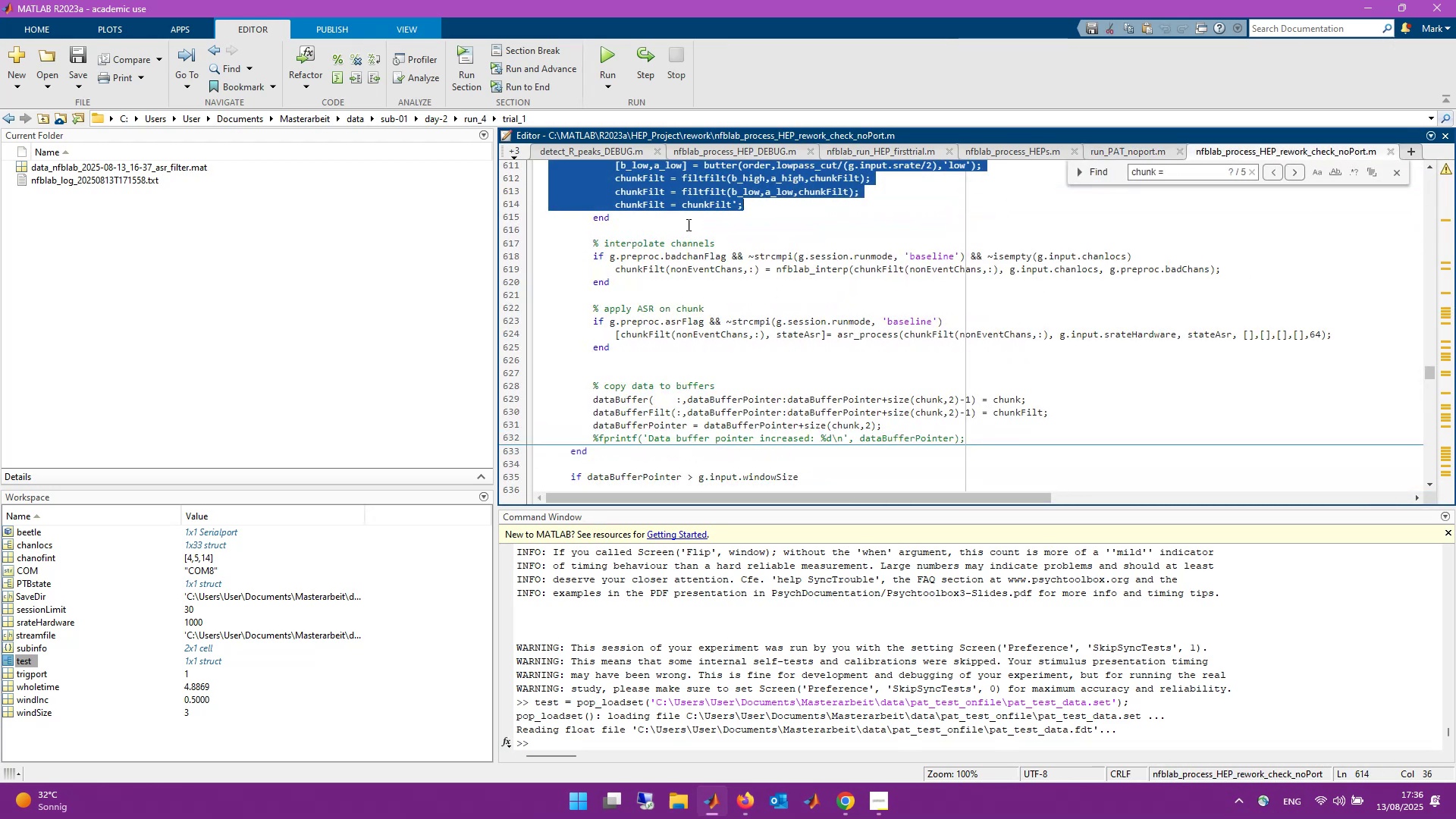 
wait(10.22)
 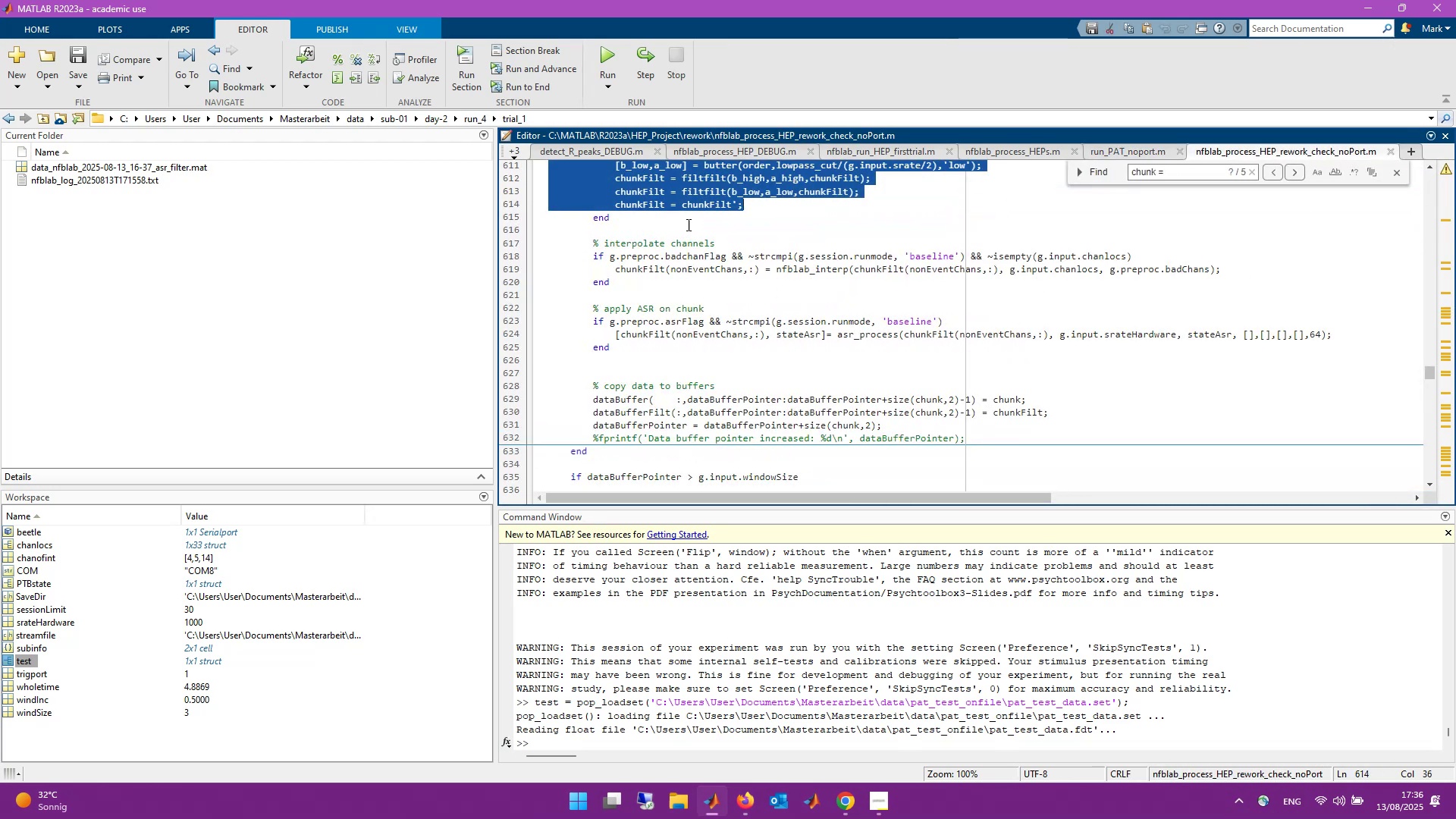 
scroll: coordinate [1070, 379], scroll_direction: down, amount: 1.0
 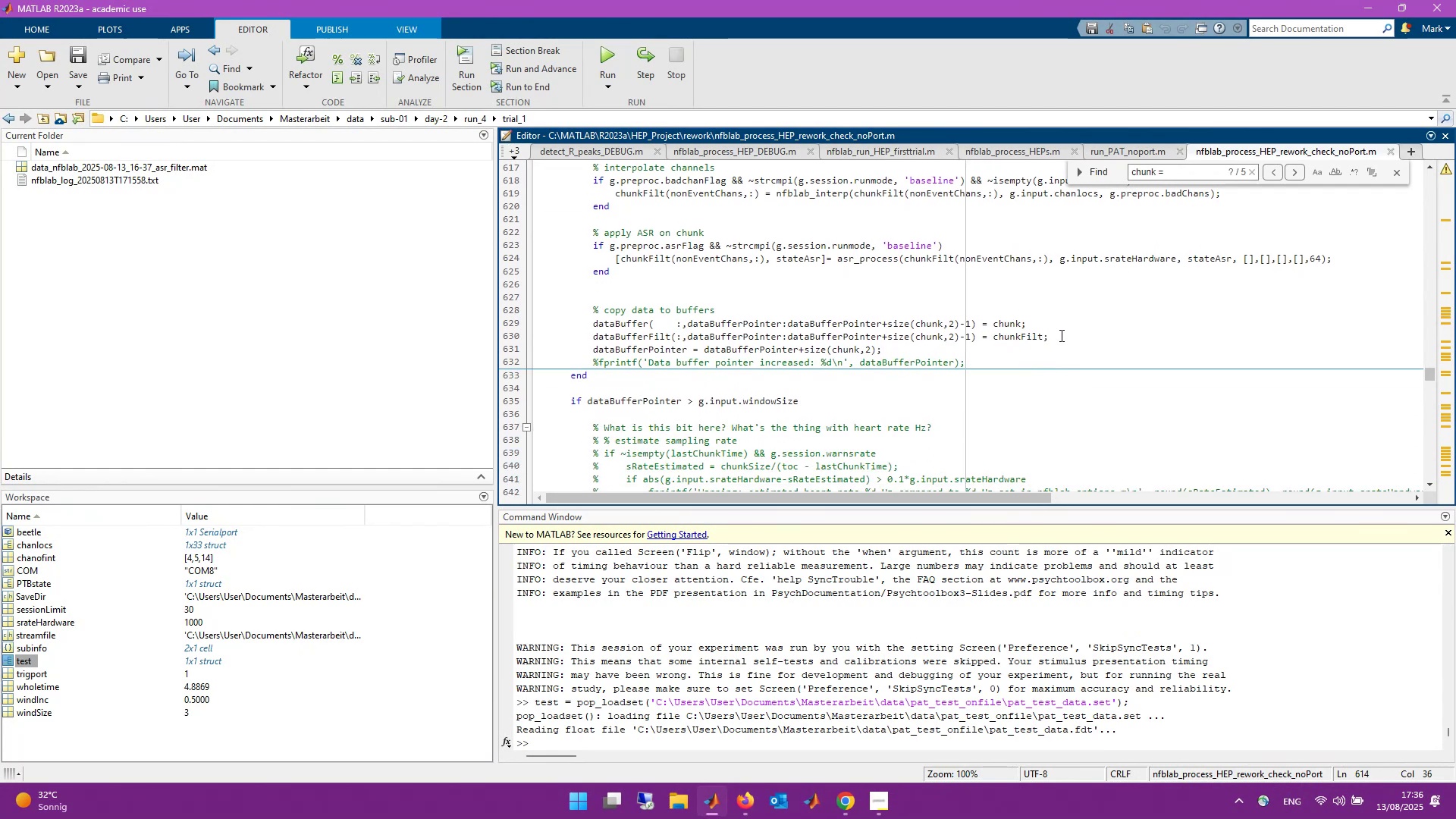 
wait(5.65)
 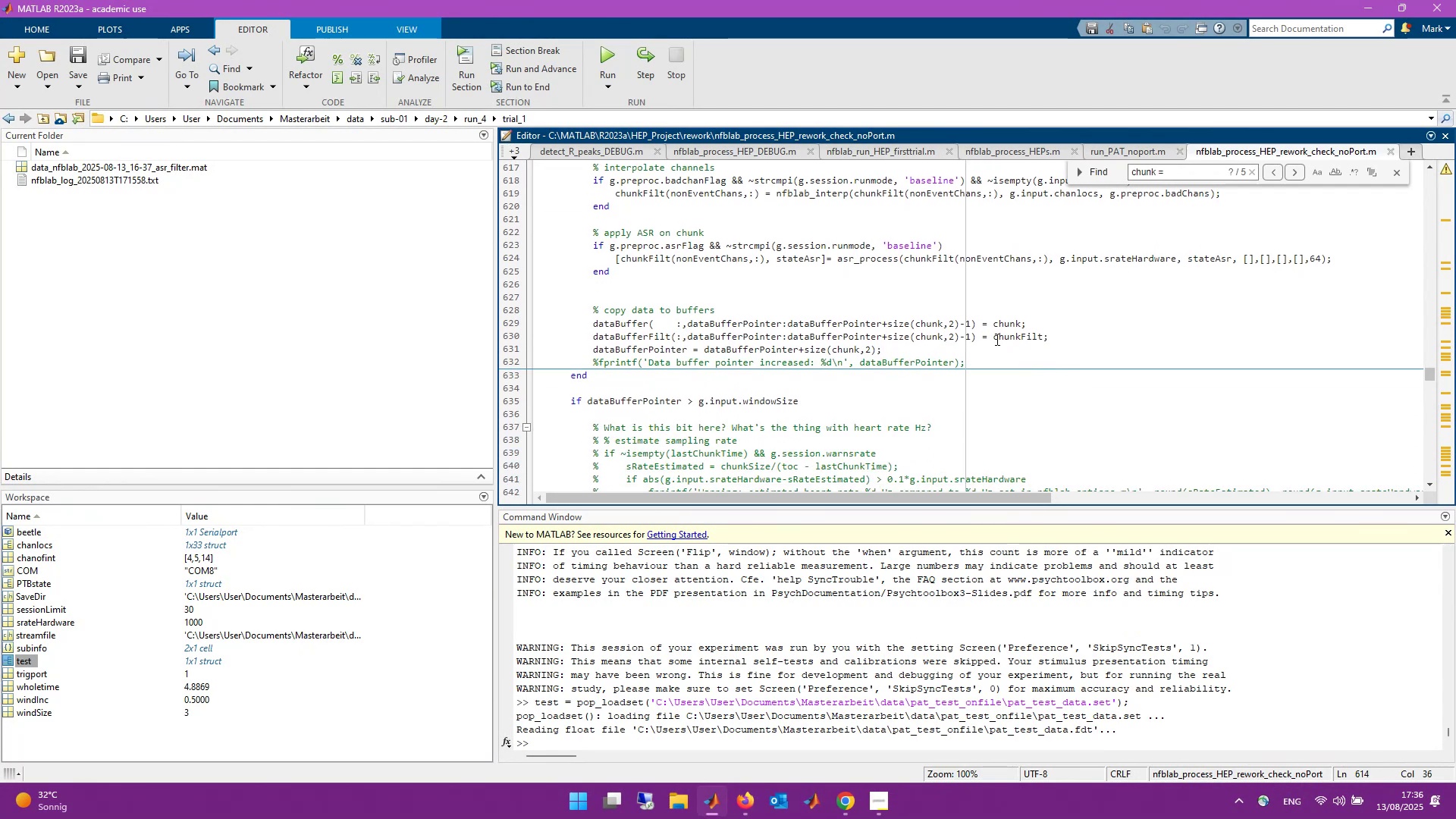 
key(Alt+Tab)
 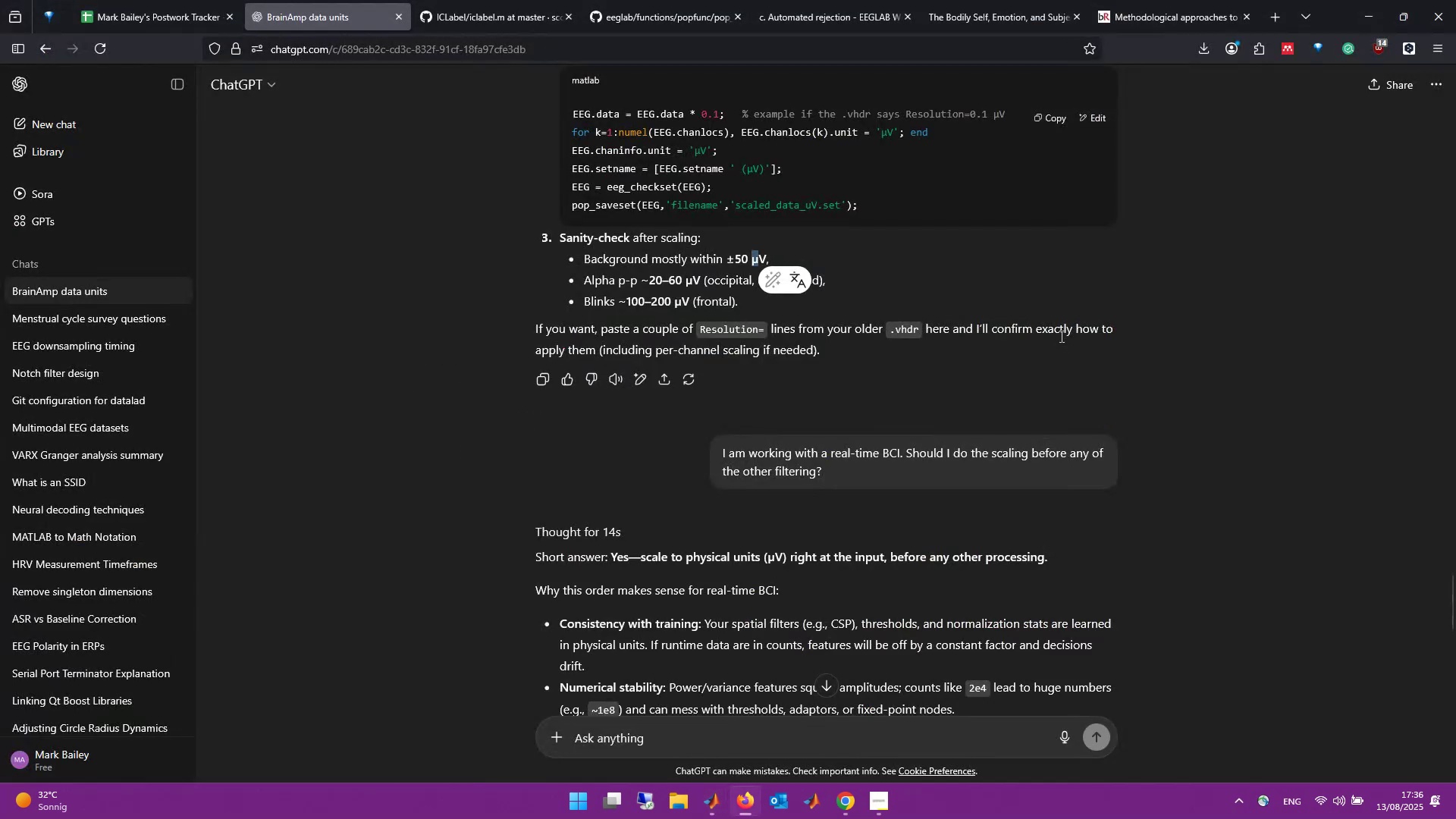 
key(Alt+Tab)
 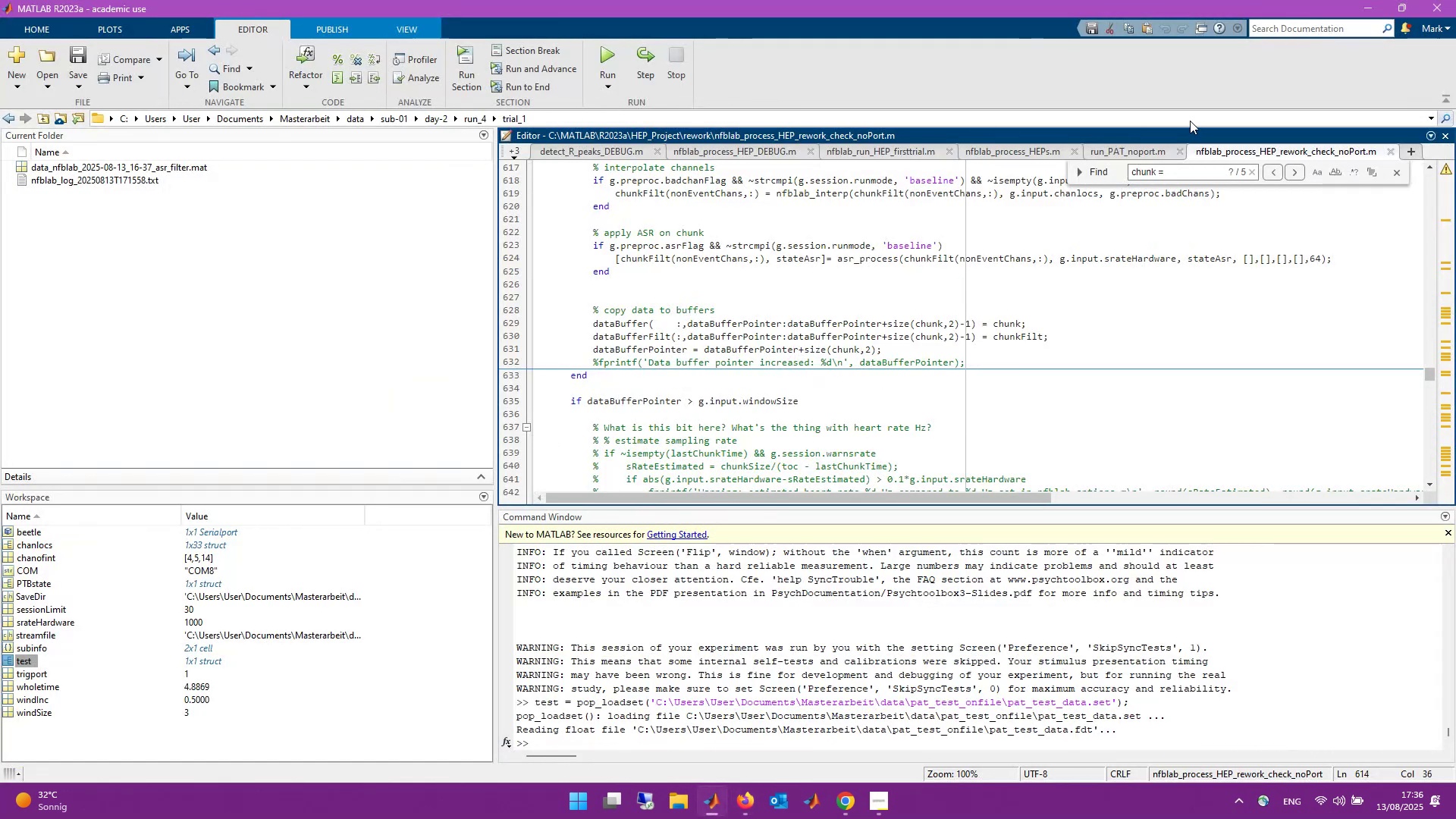 
left_click([1138, 151])
 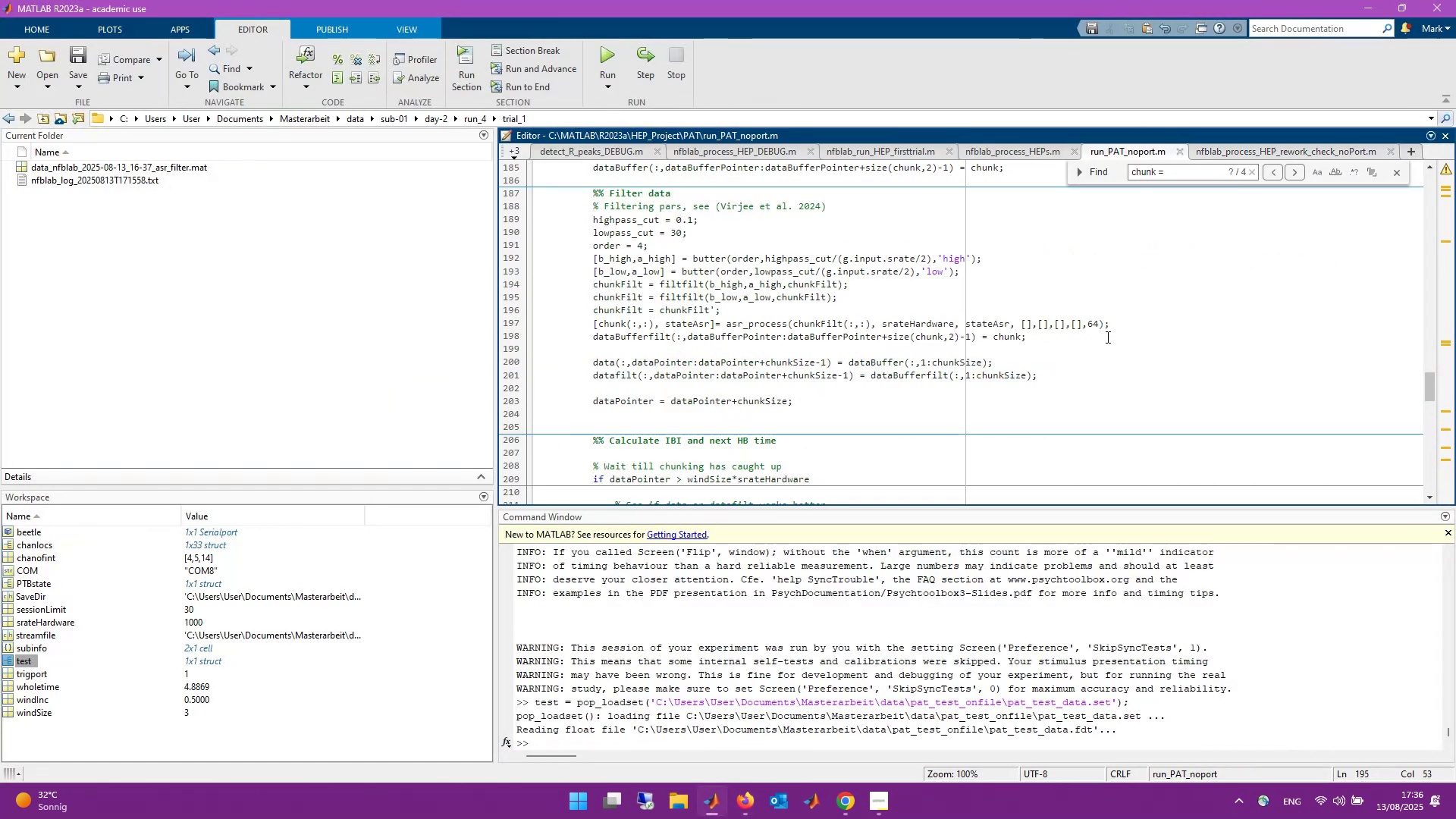 
wait(7.9)
 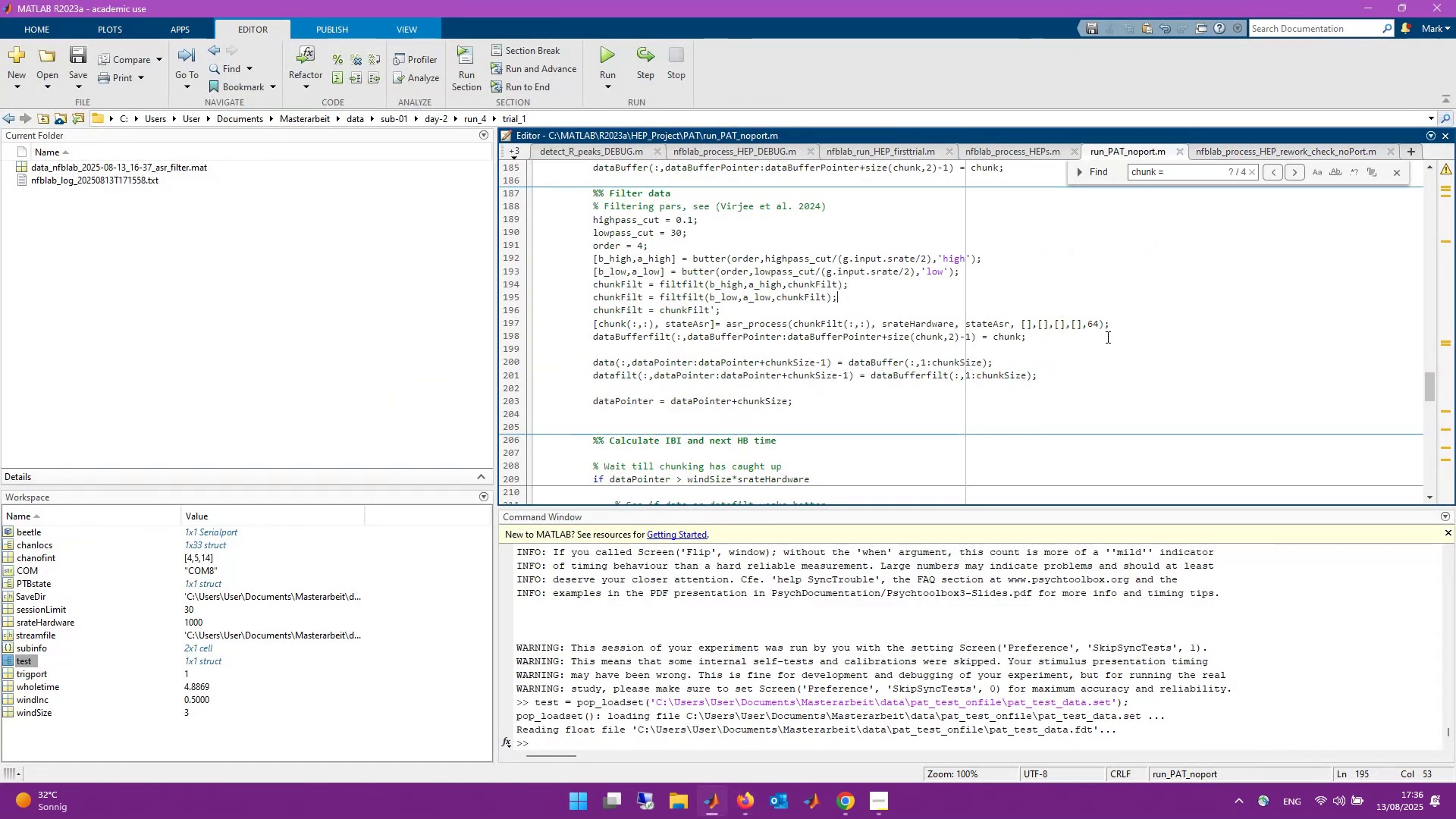 
left_click([627, 324])
 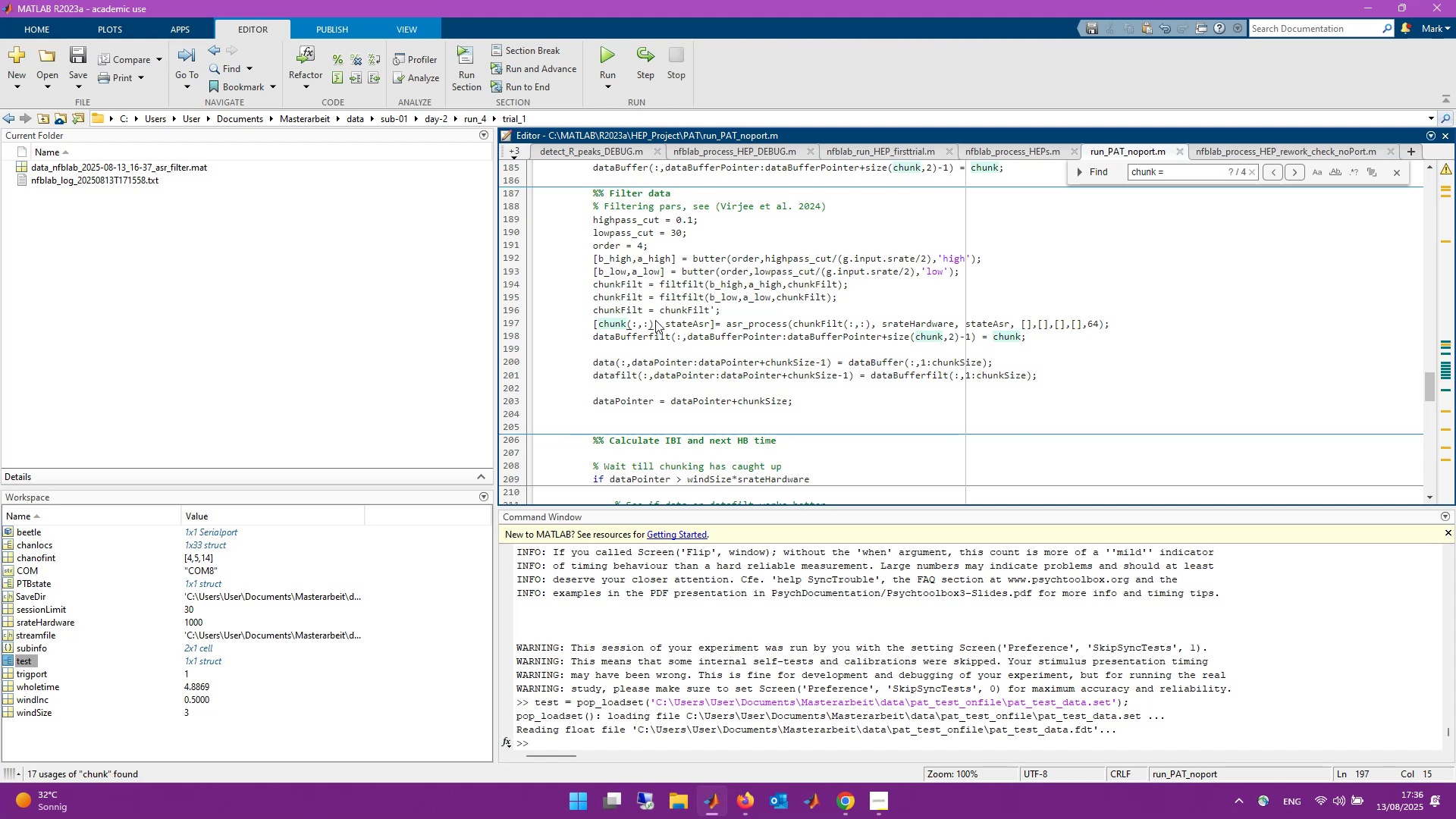 
type(Filt)
 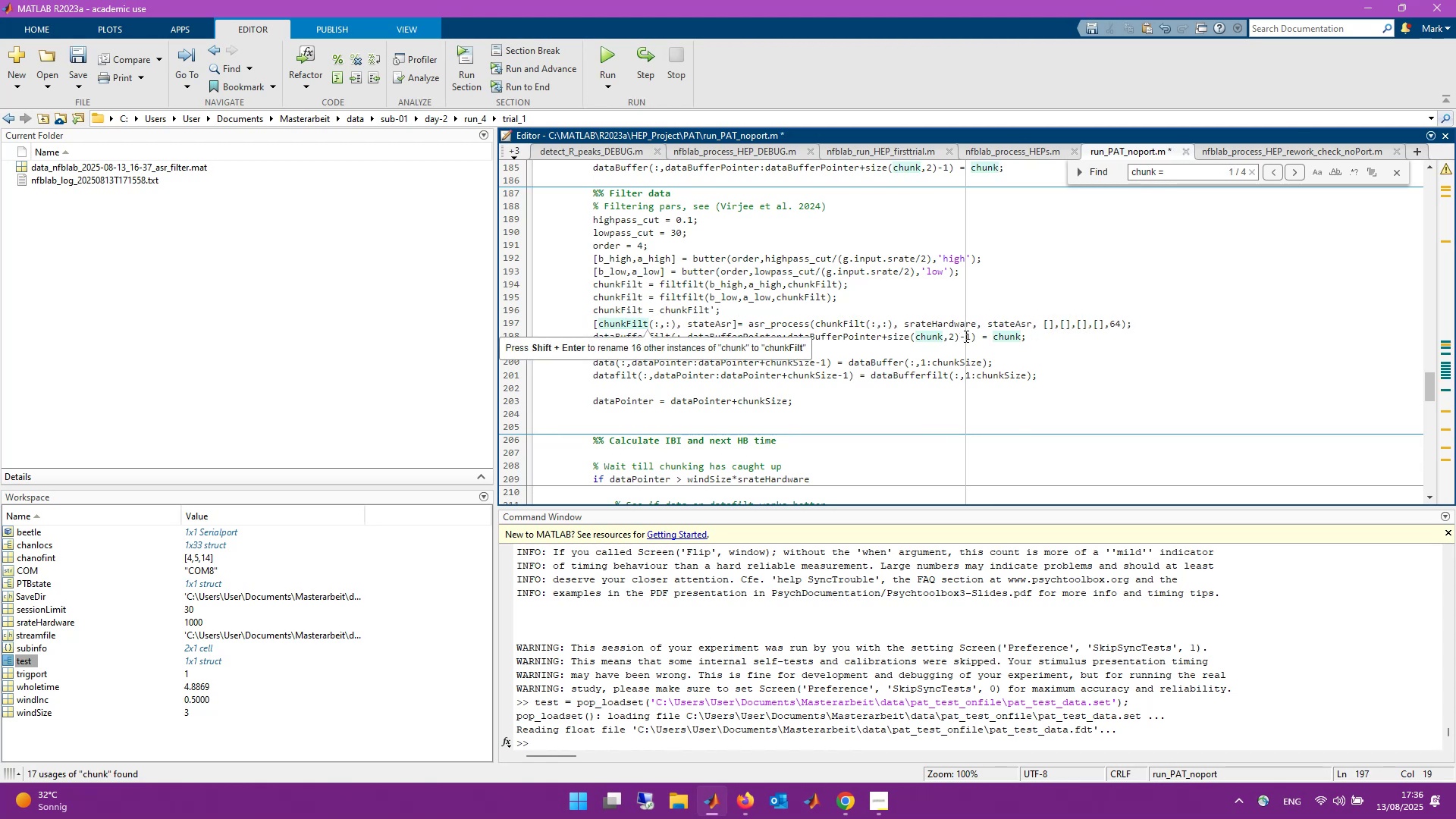 
left_click([942, 339])
 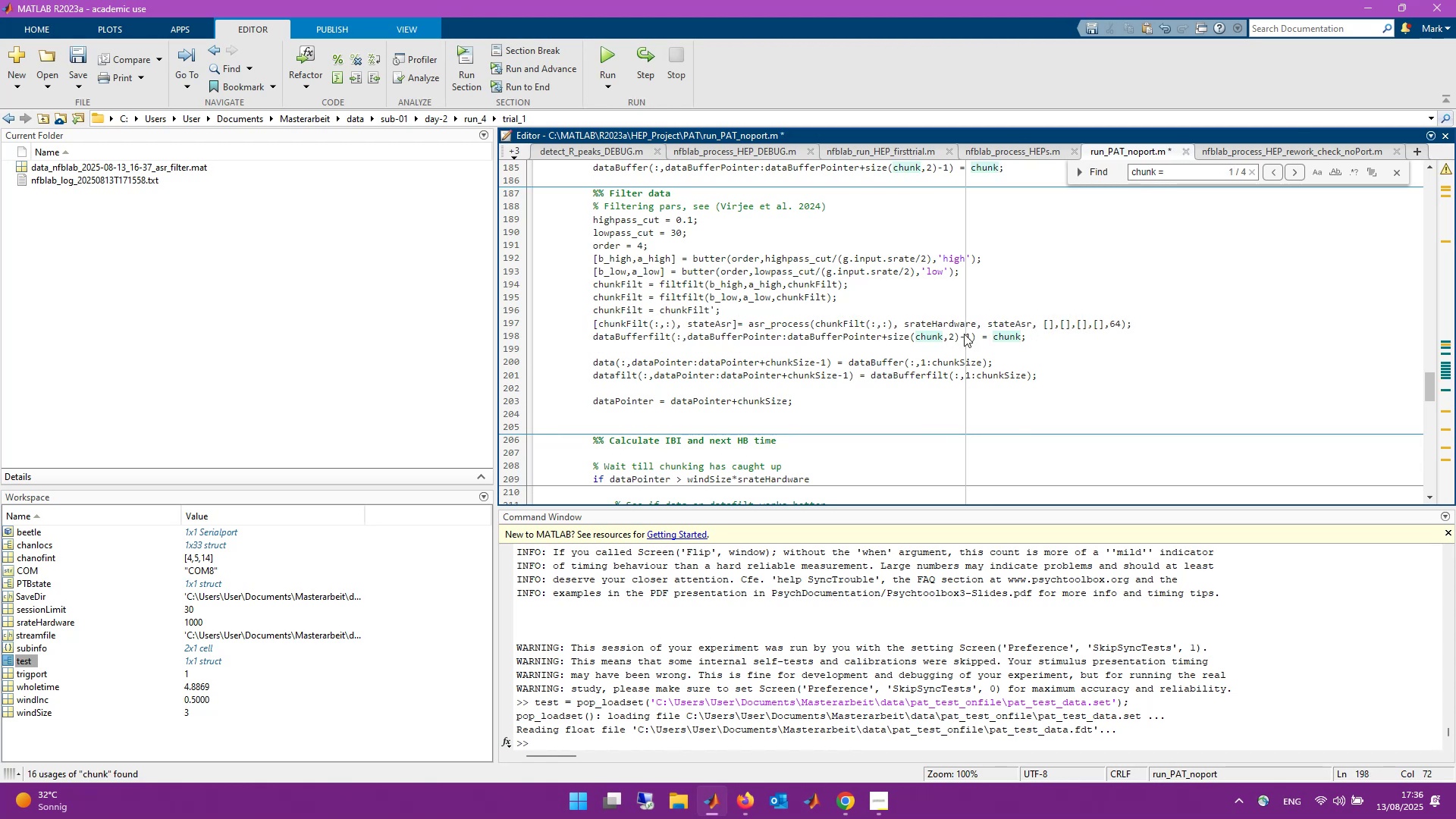 
type(Filt)
 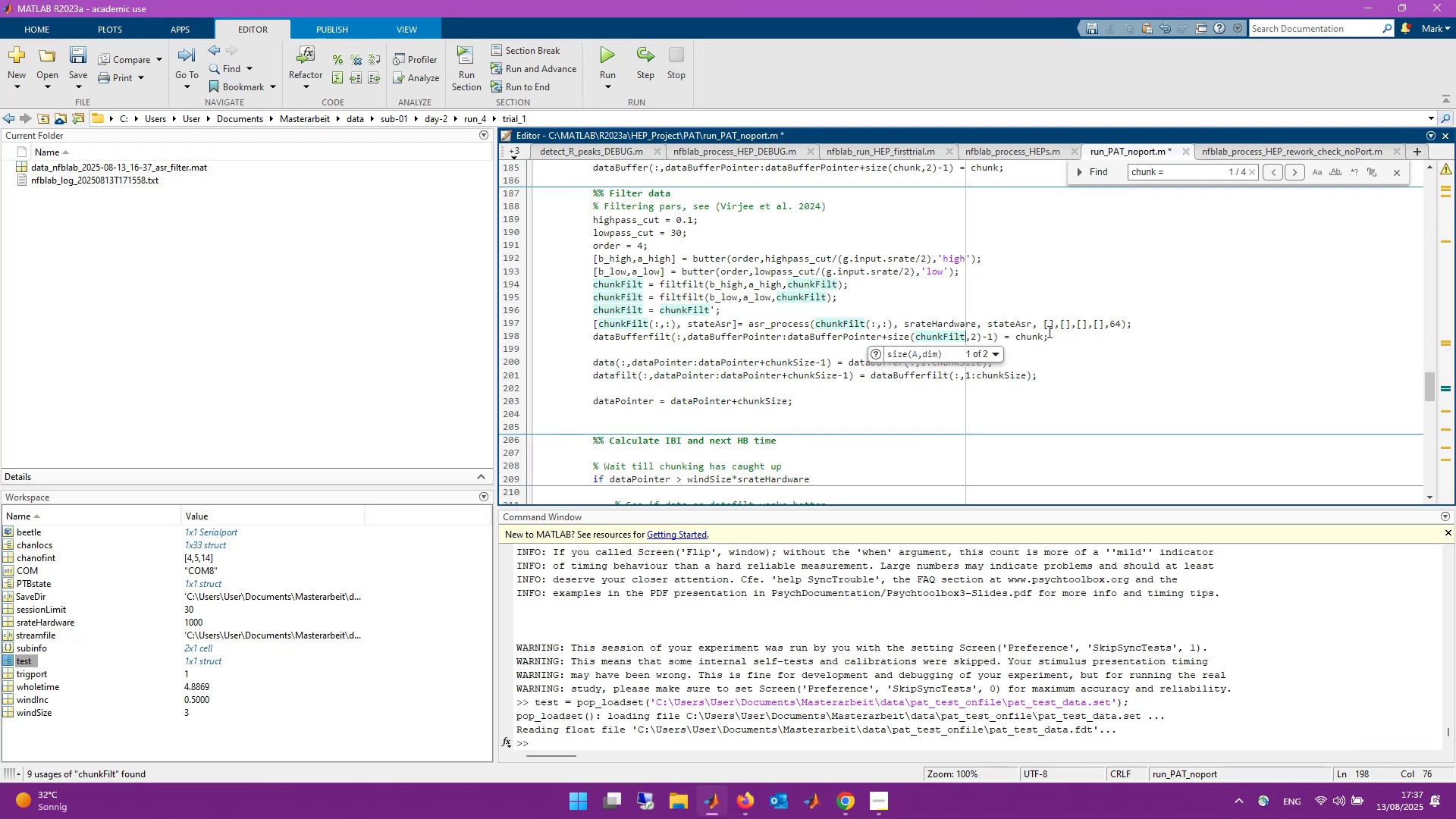 
left_click([1043, 337])
 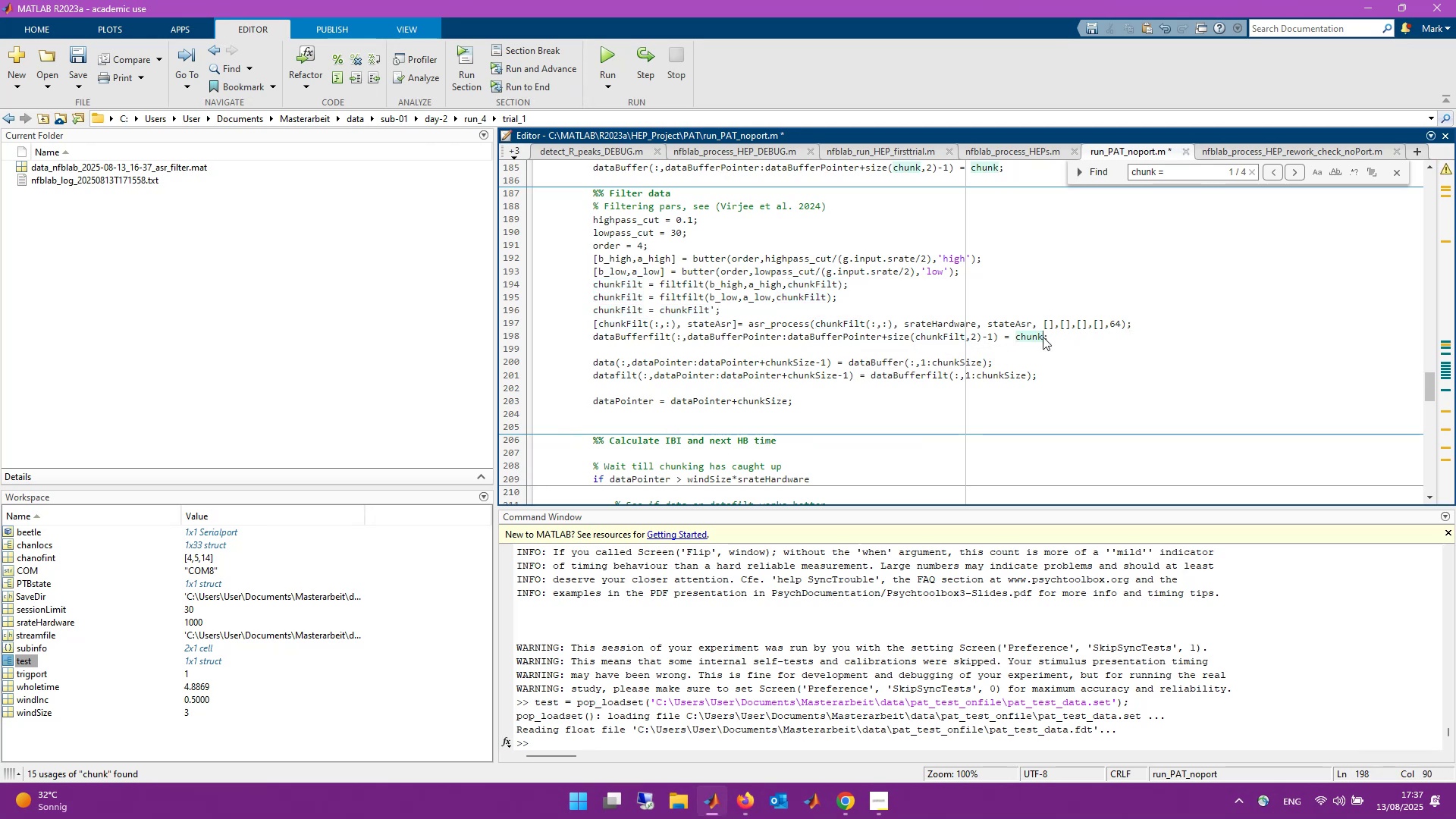 
type((Filt)
key(Backspace)
key(Backspace)
key(Backspace)
key(Backspace)
key(Backspace)
type(Filt)
 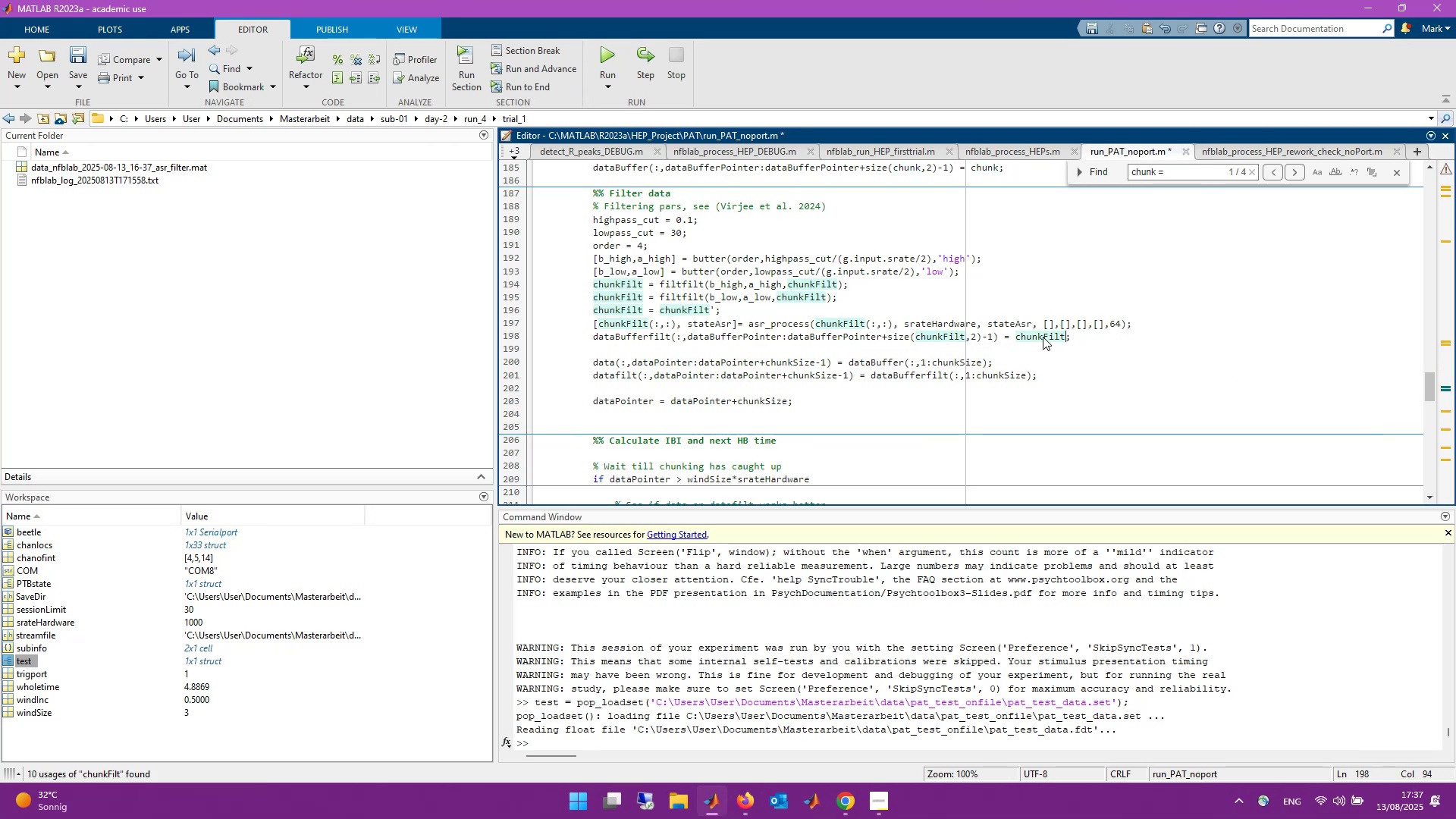 
key(Control+S)
 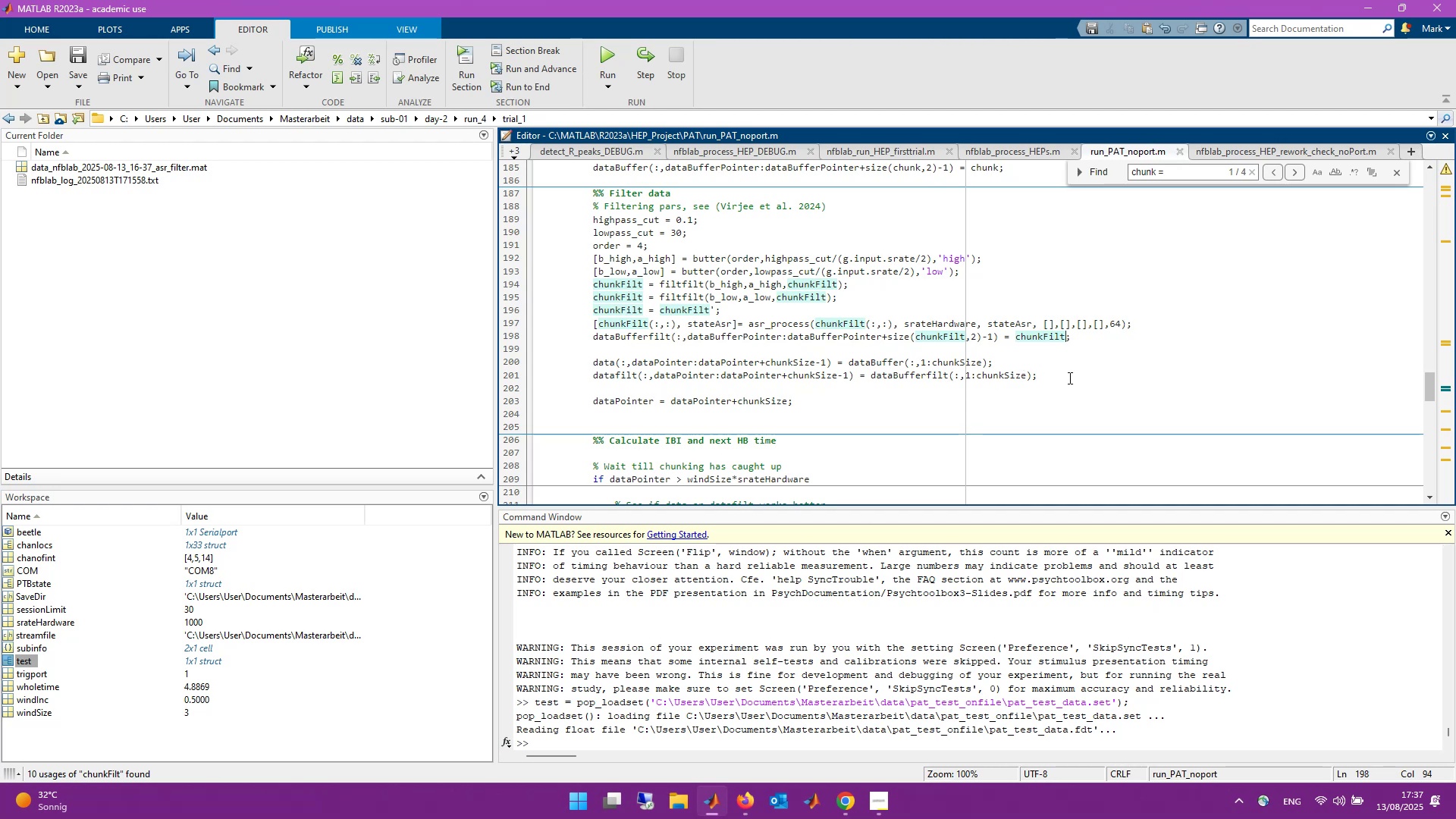 
wait(6.18)
 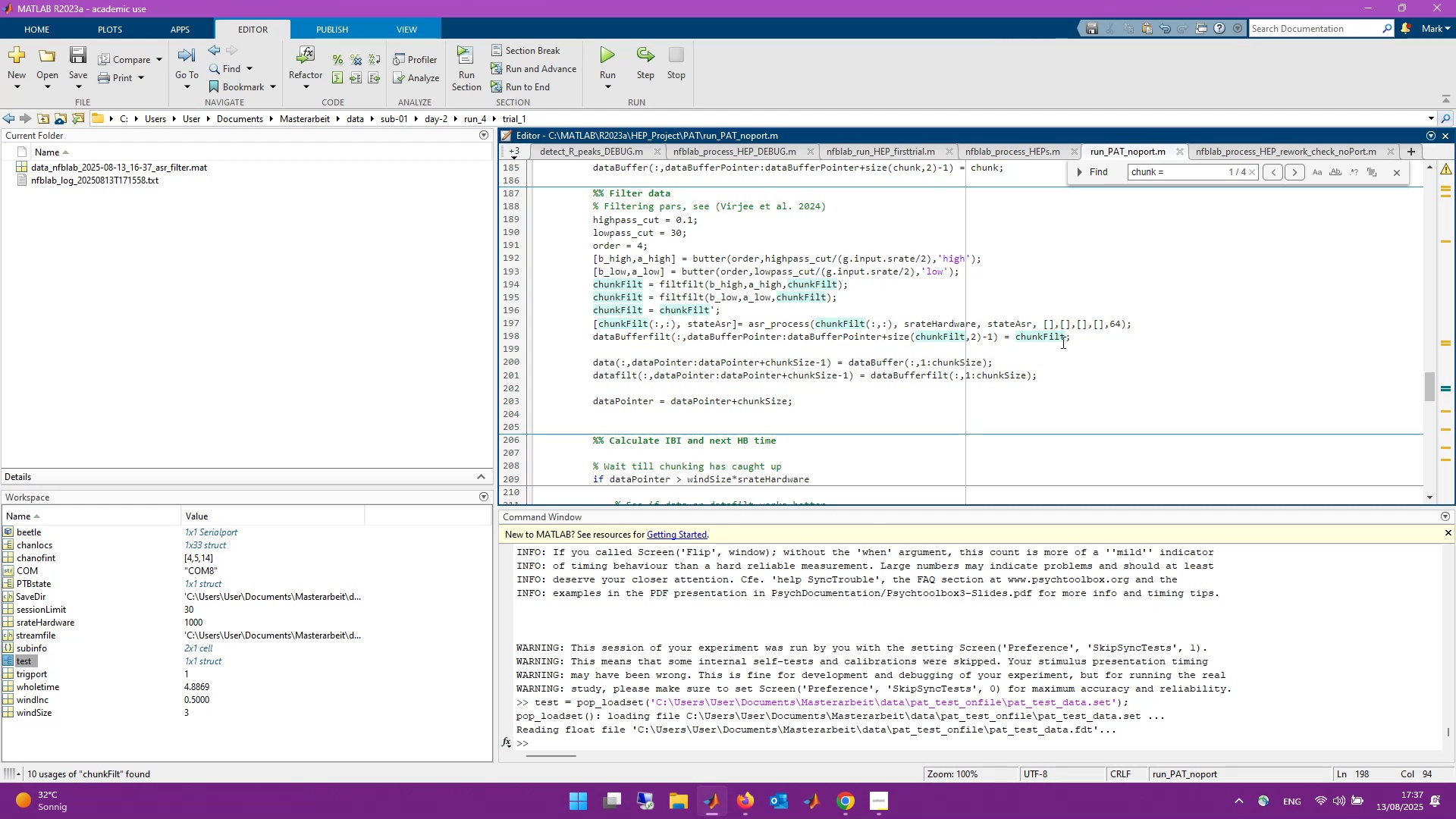 
scroll: coordinate [1097, 406], scroll_direction: down, amount: 1.0
 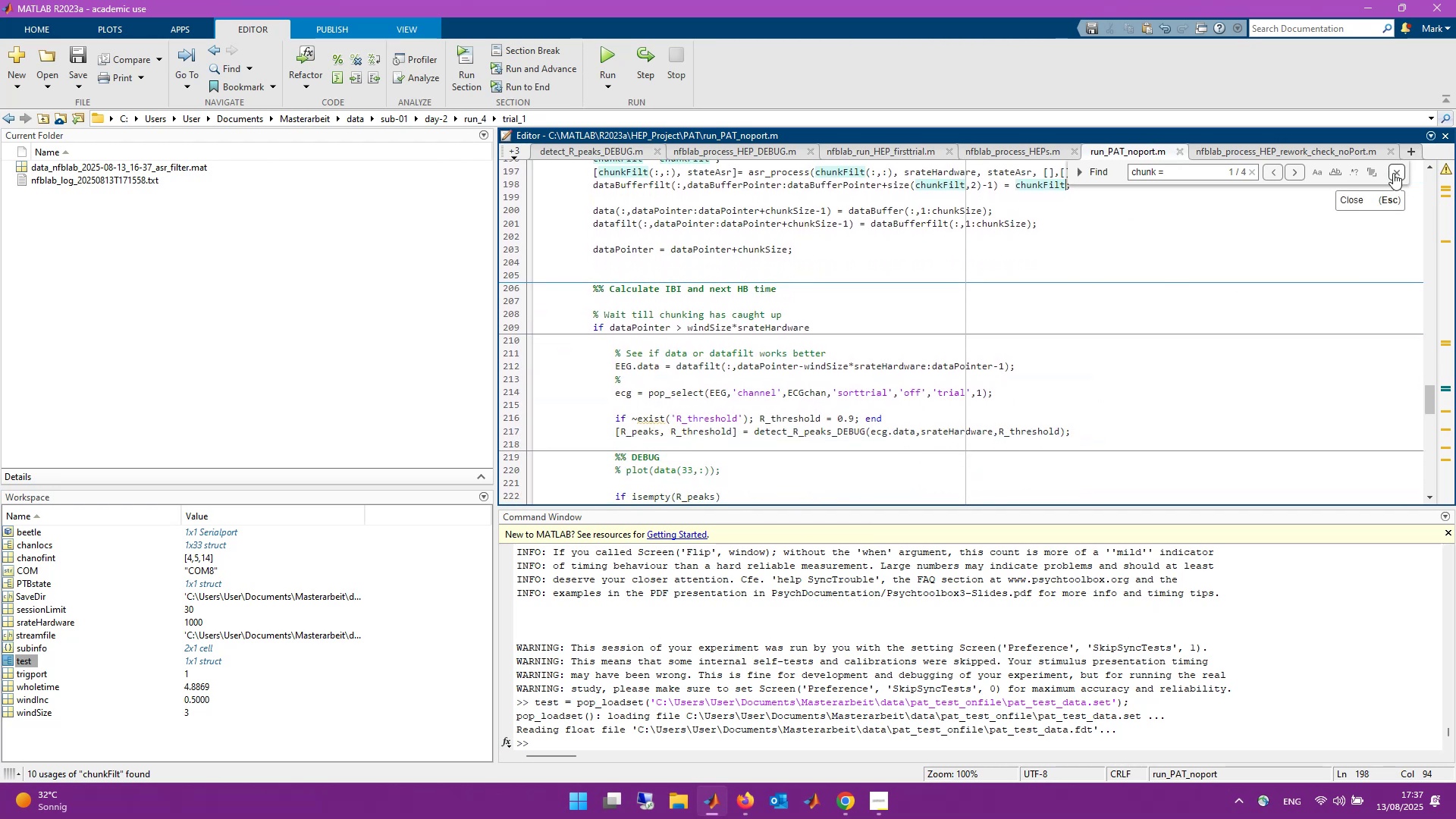 
left_click([1393, 173])
 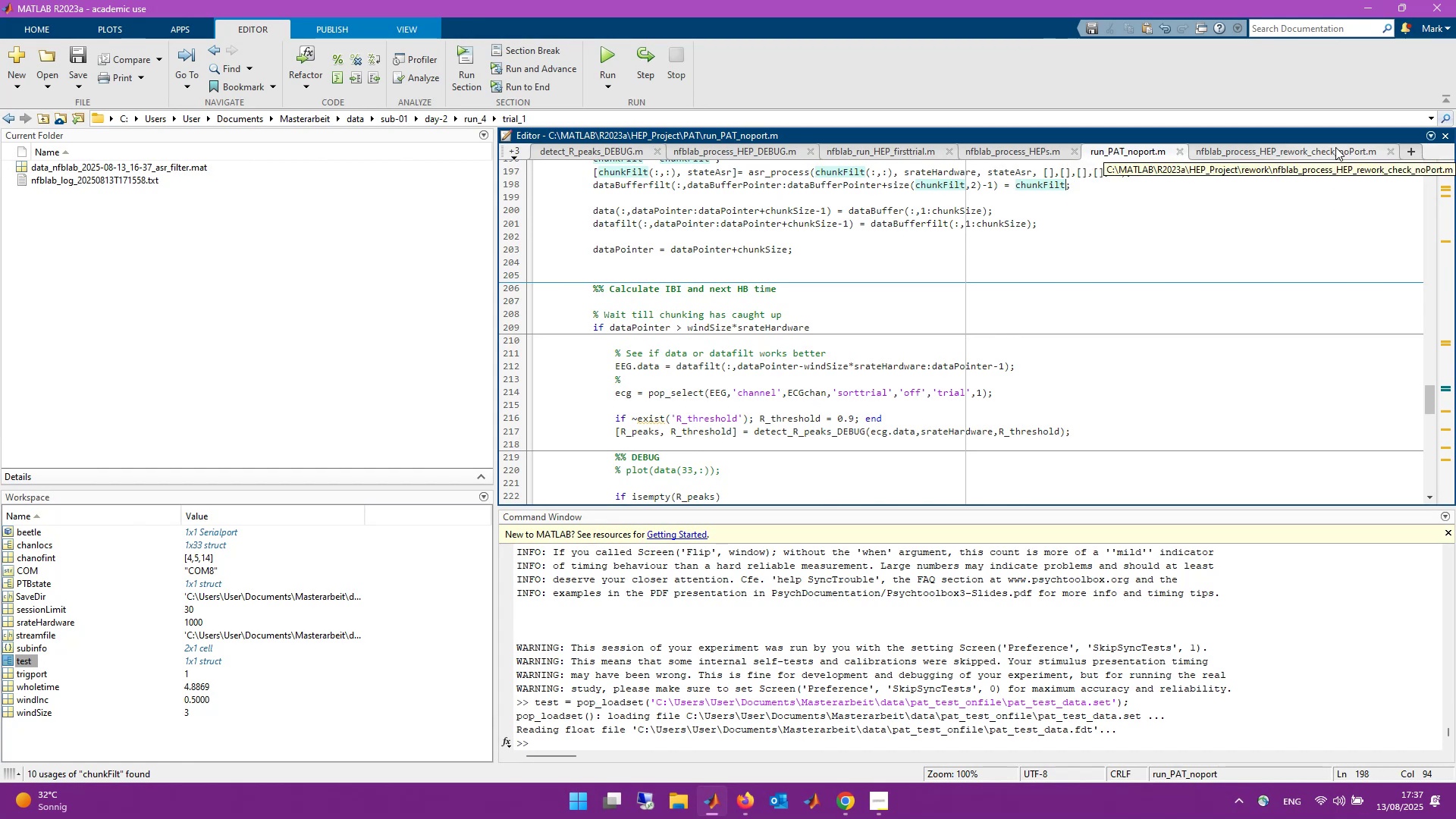 
scroll: coordinate [1037, 487], scroll_direction: up, amount: 4.0
 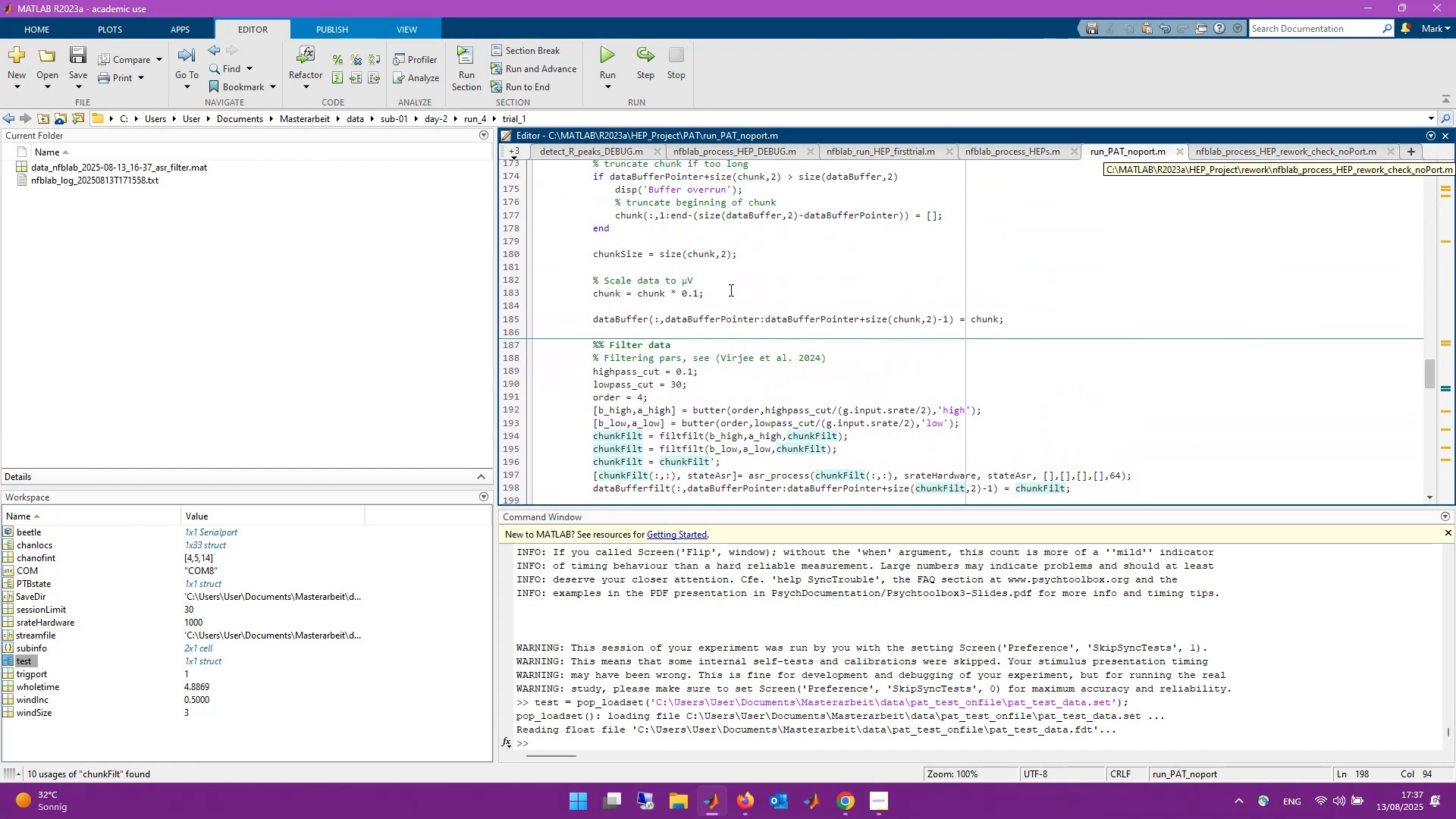 
left_click([1341, 154])
 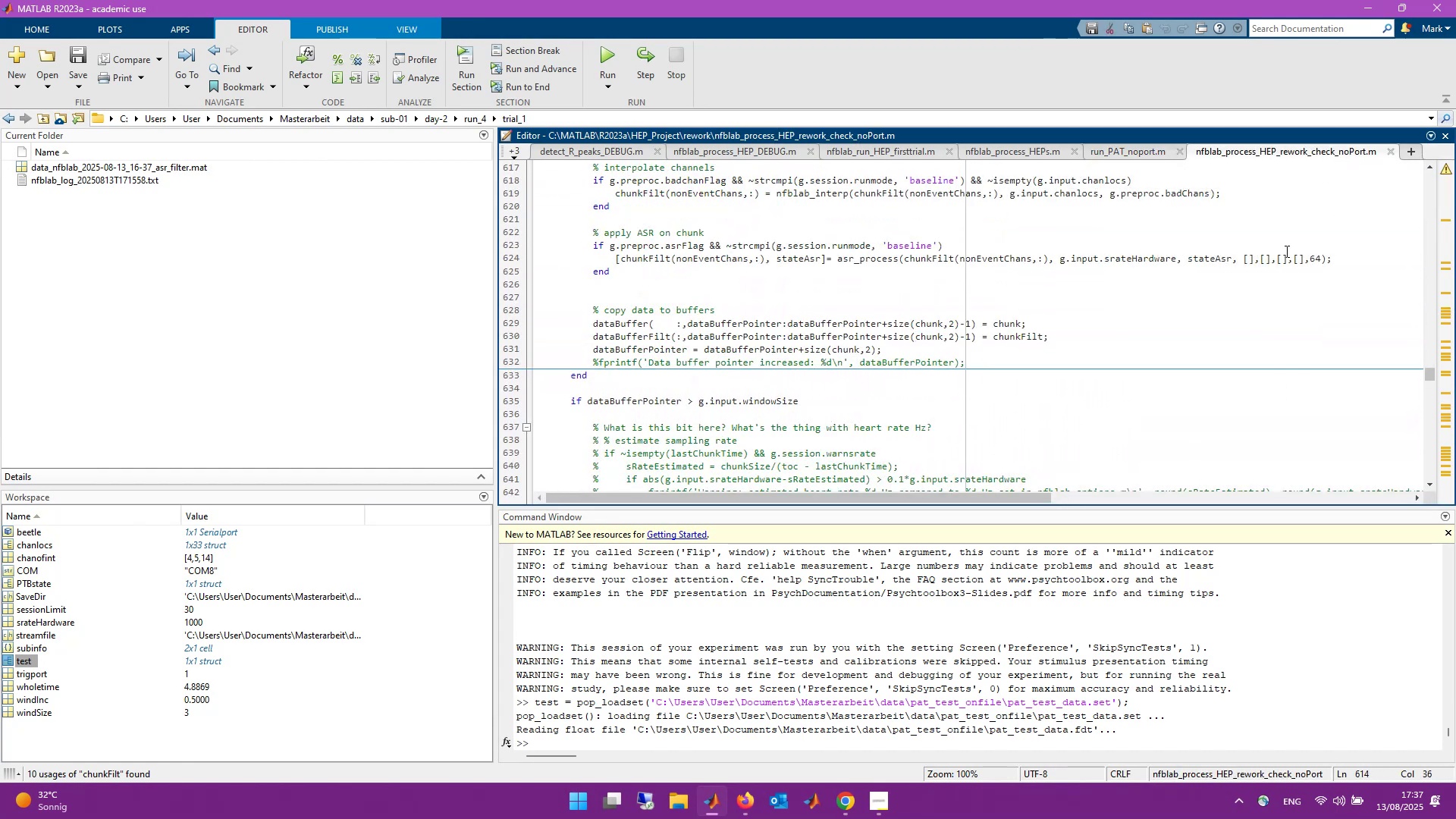 
scroll: coordinate [1266, 277], scroll_direction: down, amount: 3.0
 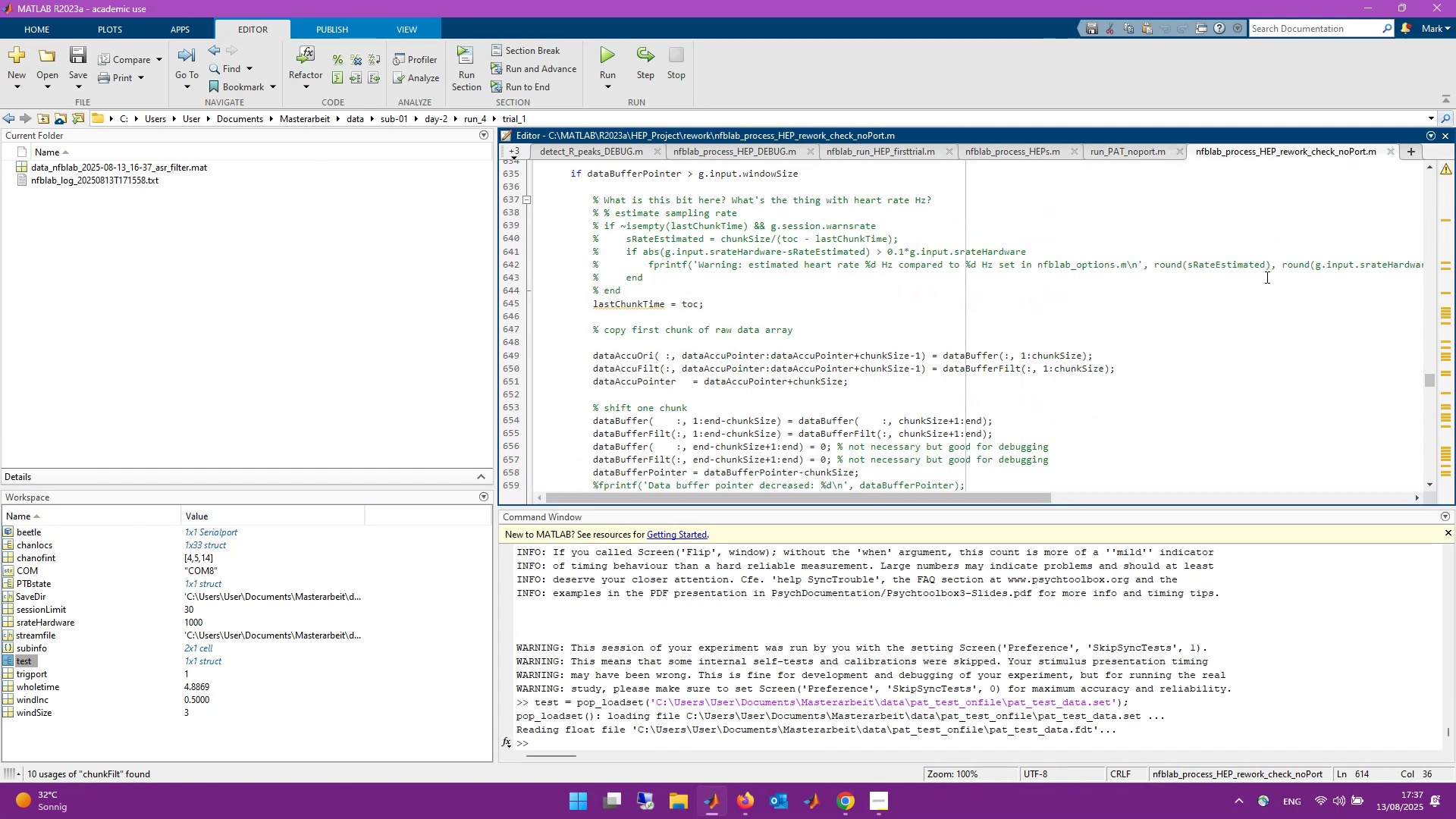 
scroll: coordinate [1267, 320], scroll_direction: up, amount: 4.0
 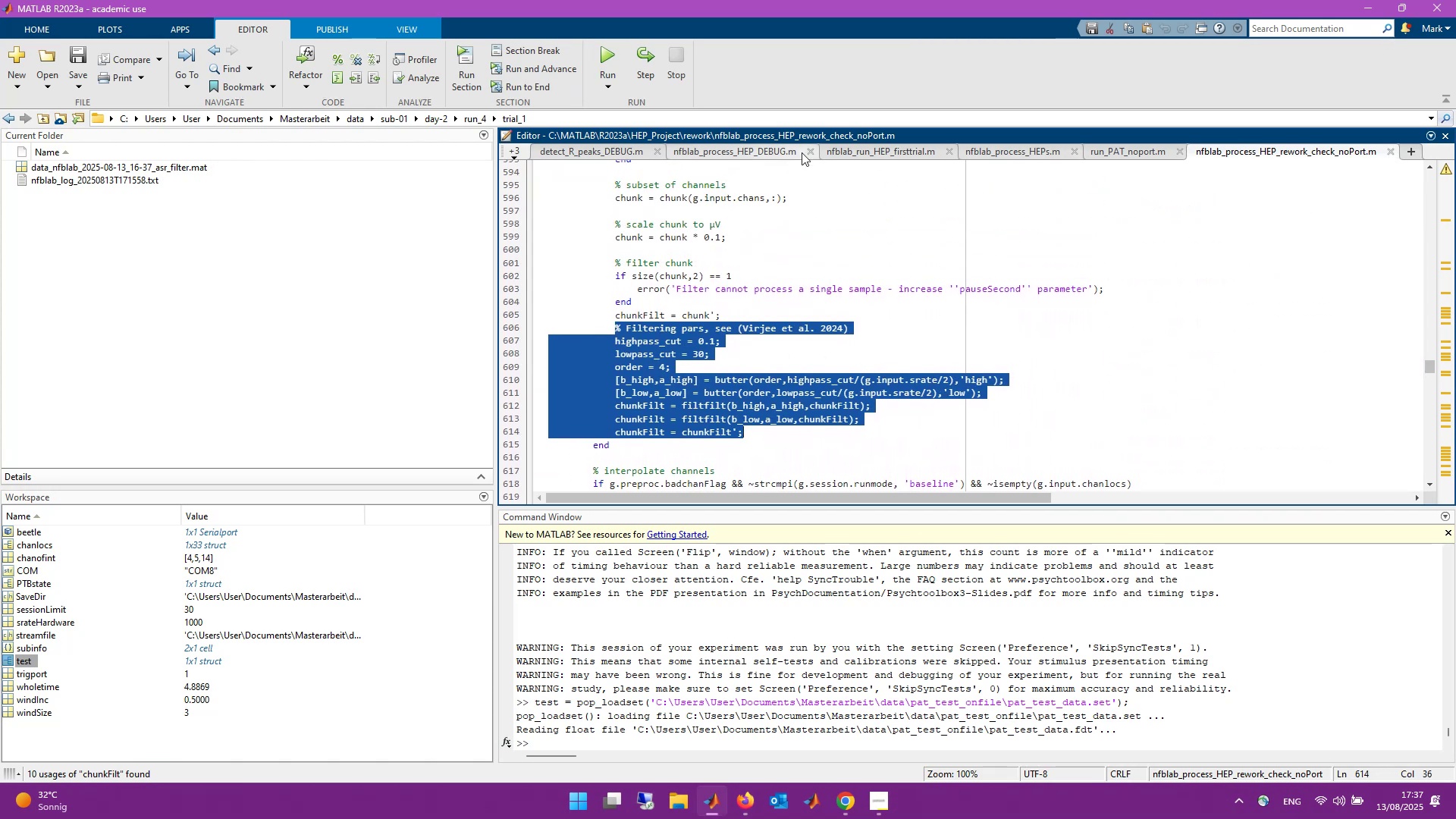 
left_click([513, 155])
 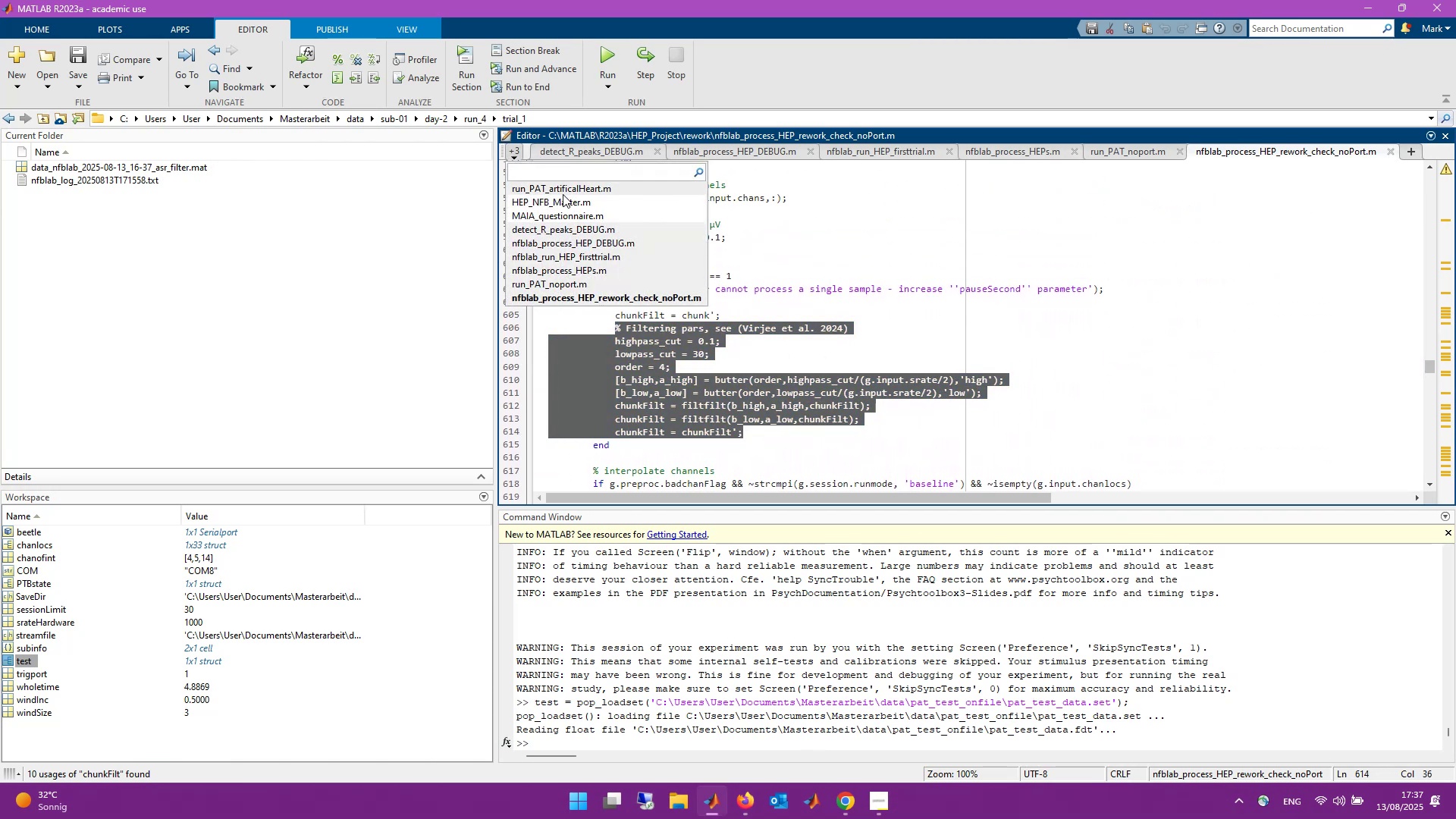 
left_click([566, 202])
 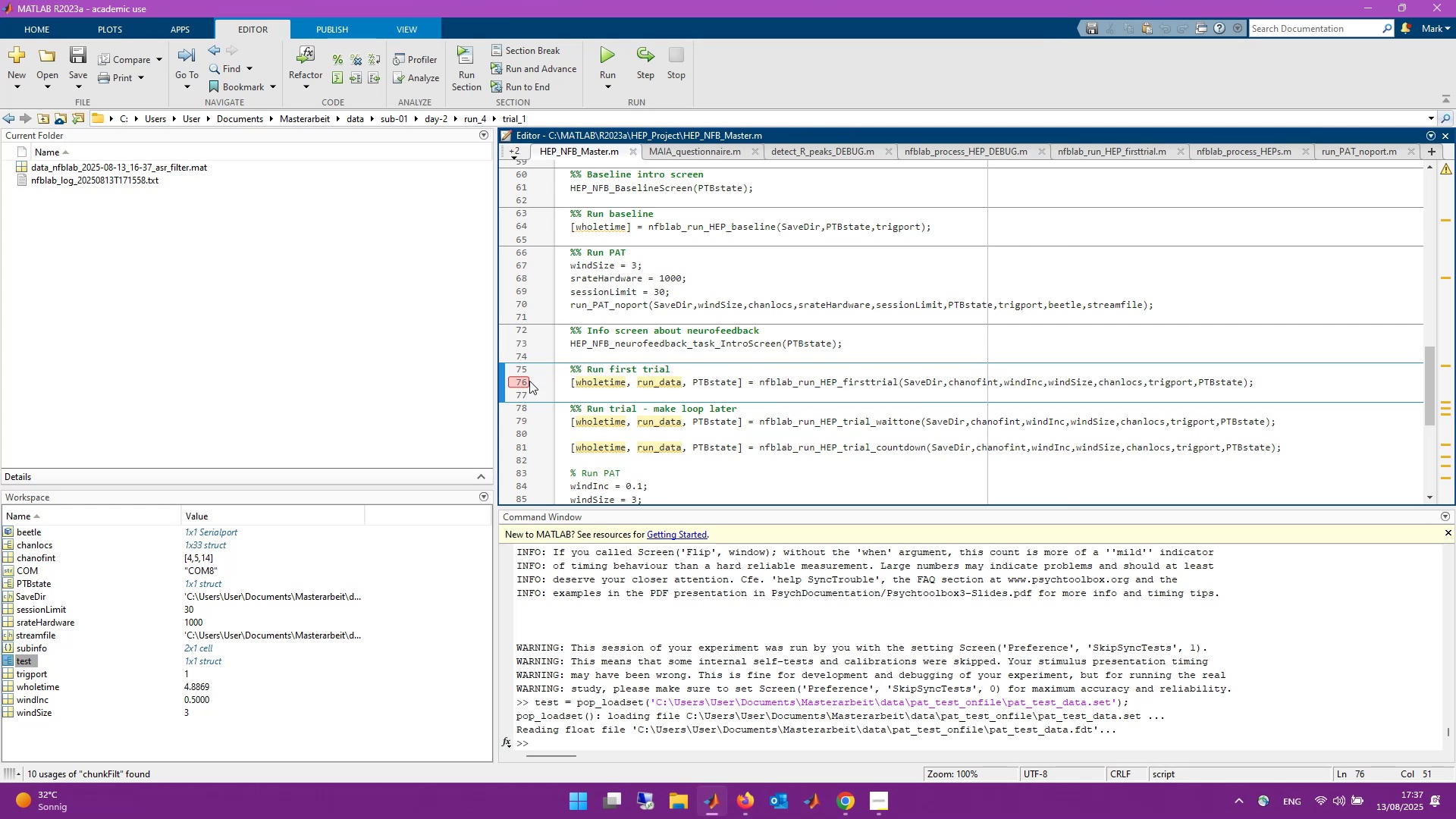 
left_click([529, 381])
 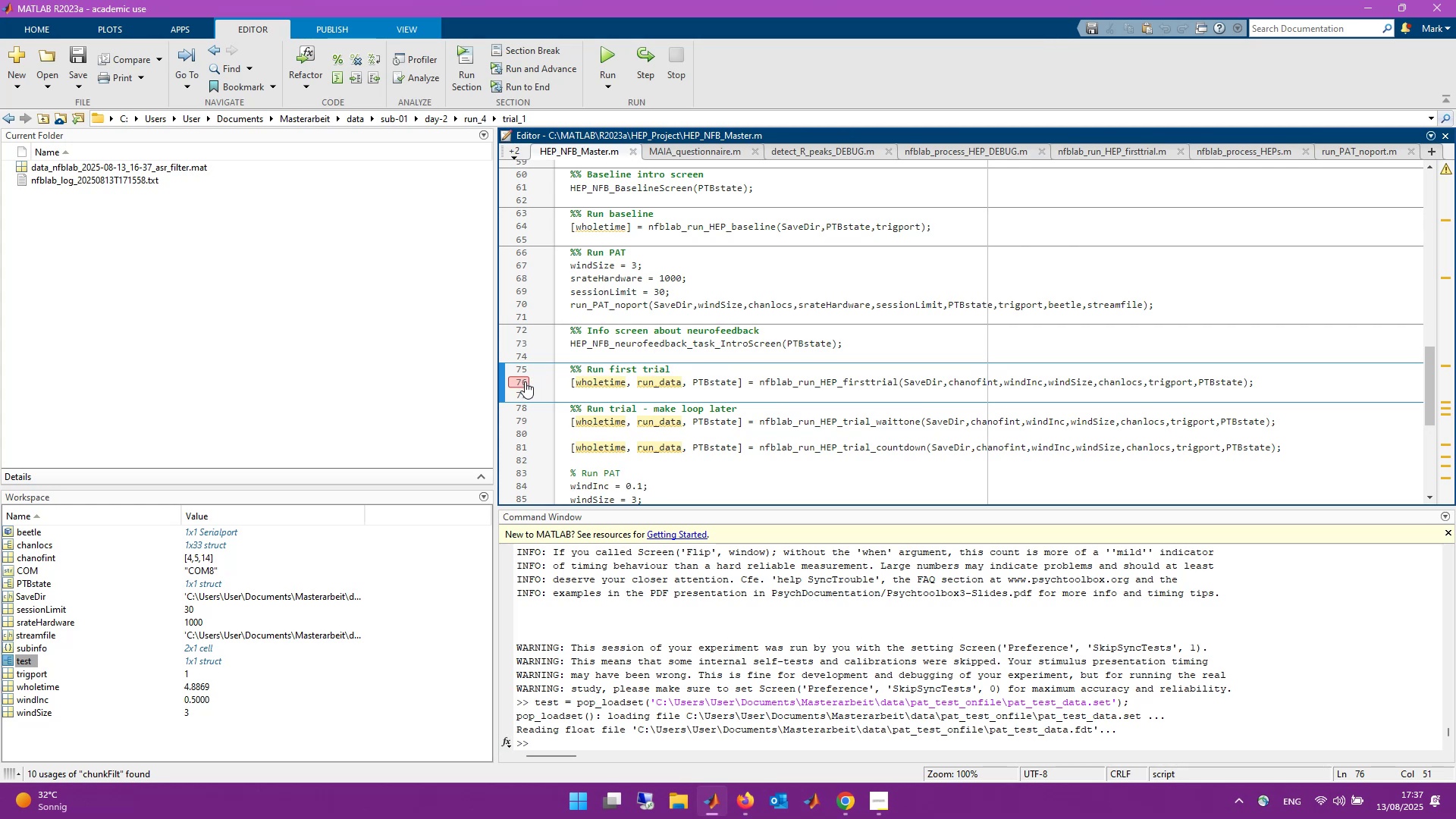 
left_click([522, 381])
 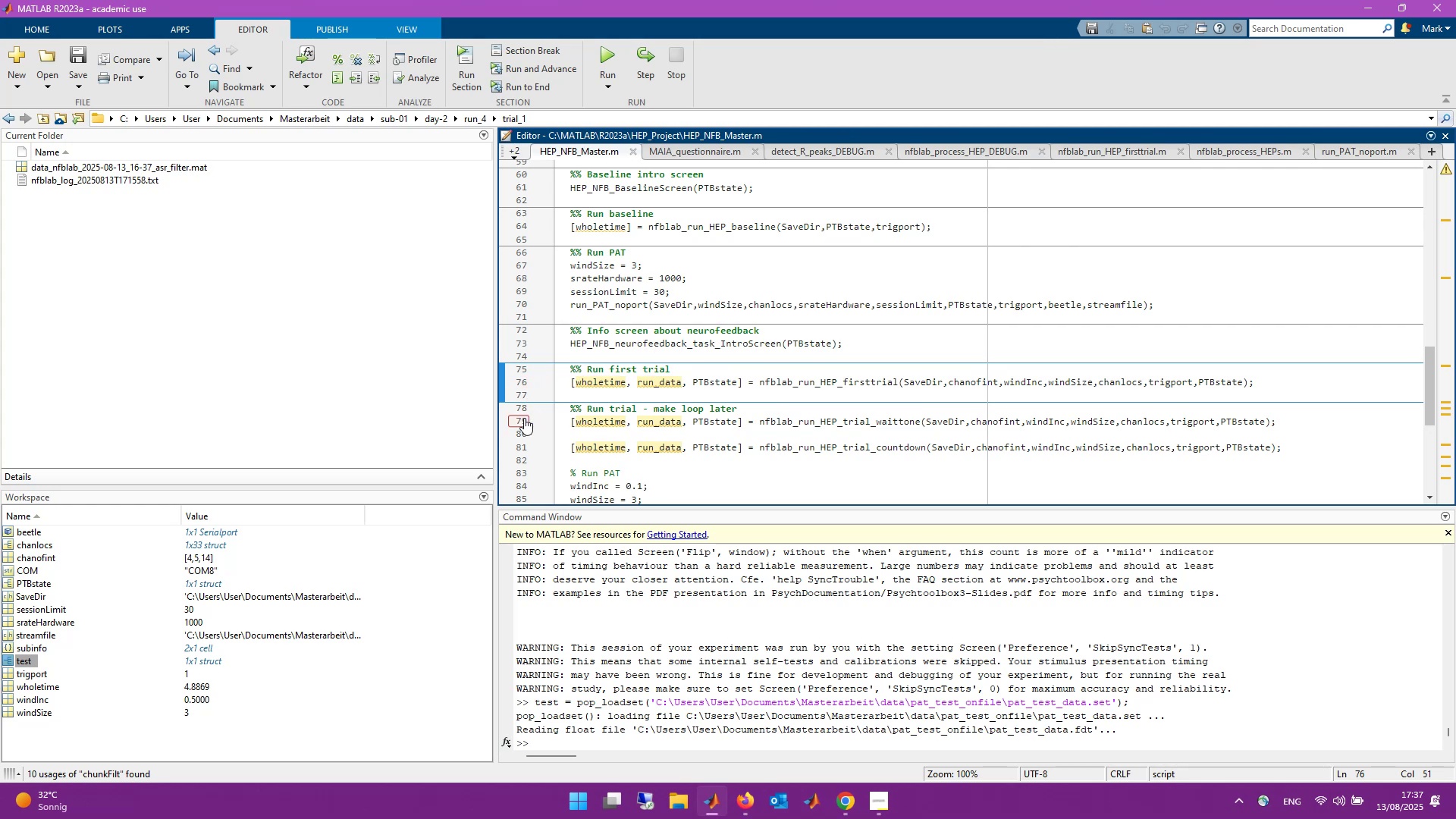 
left_click([519, 418])
 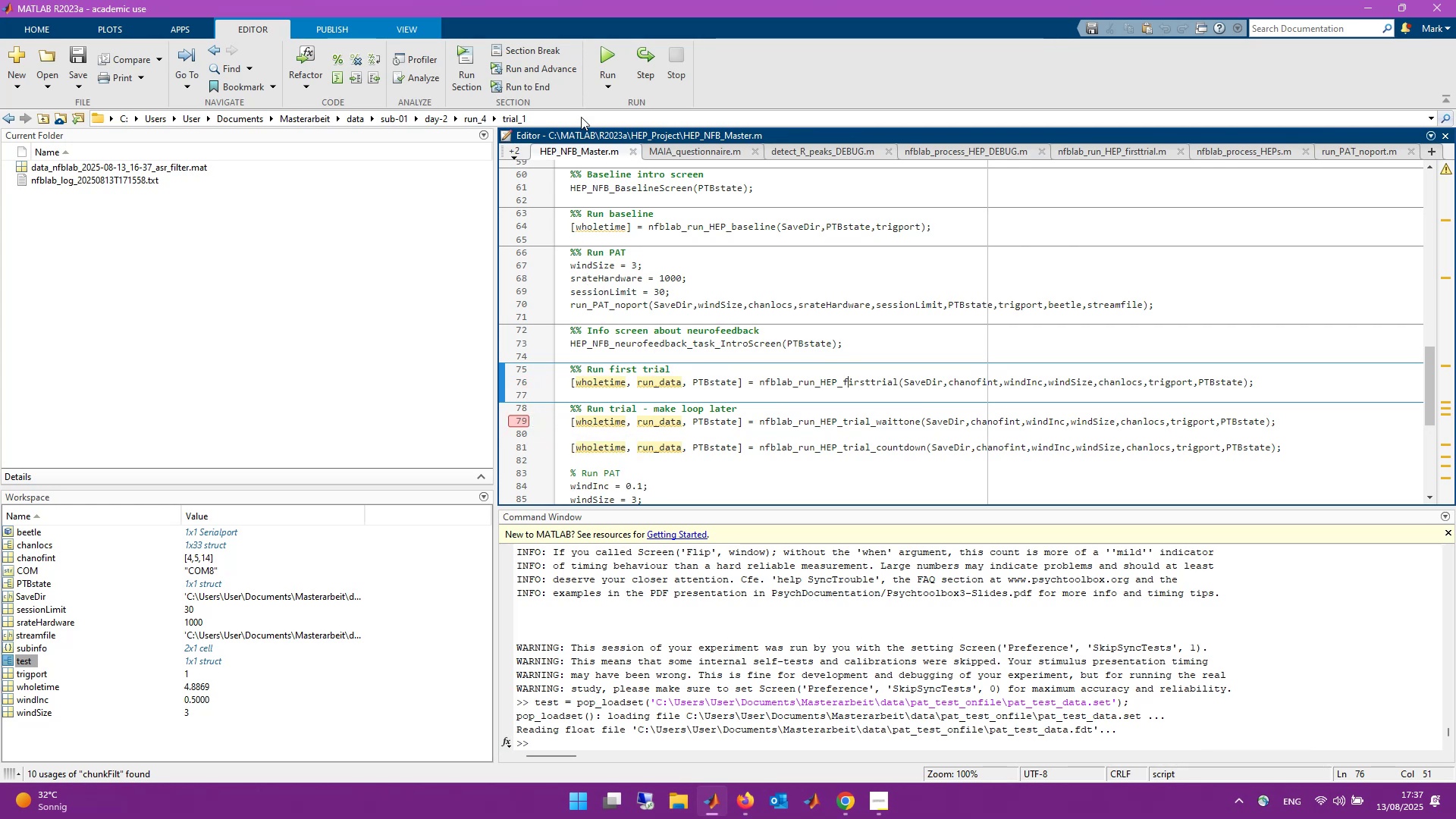 
wait(5.06)
 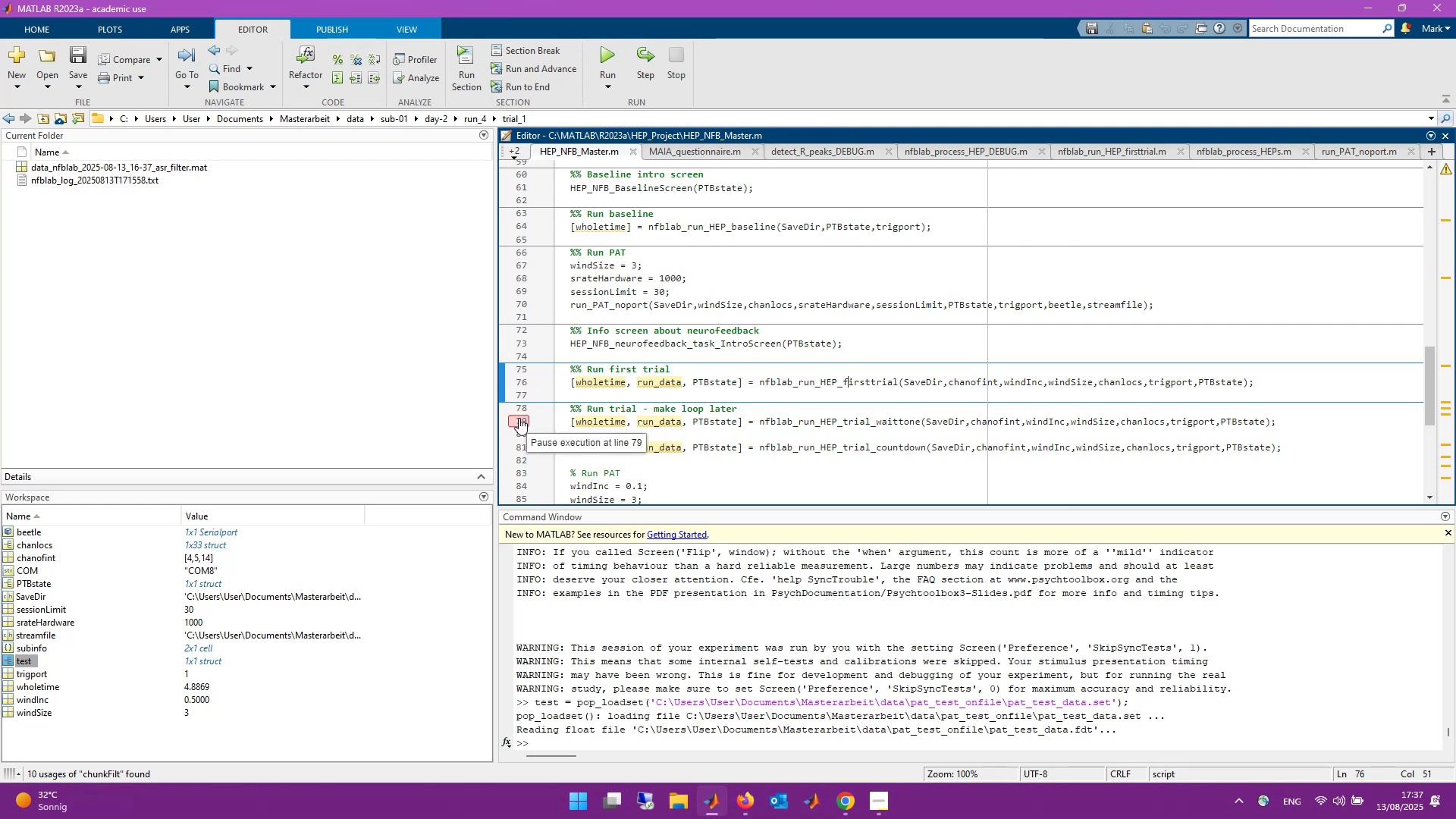 
left_click([617, 57])
 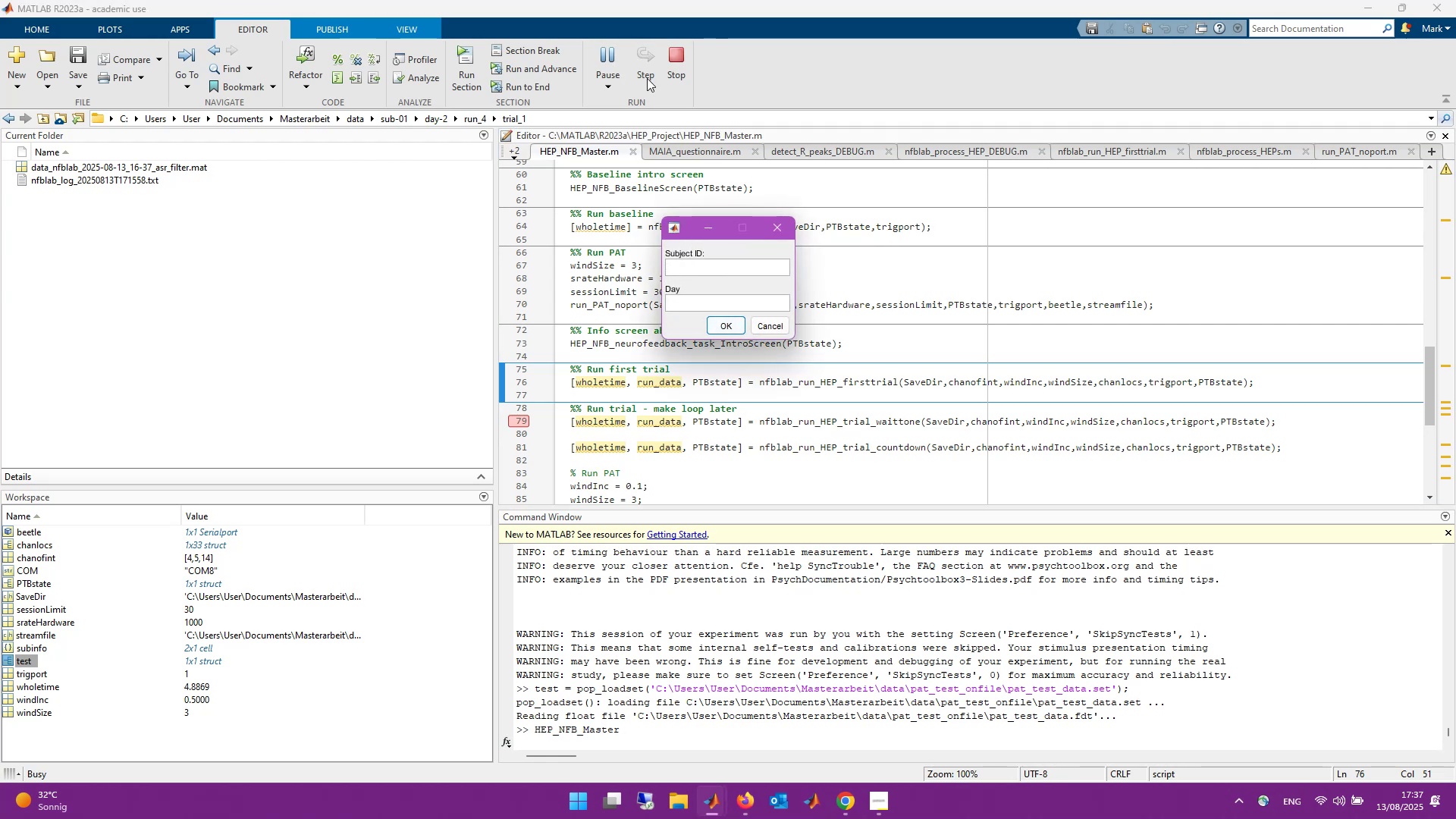 
wait(7.86)
 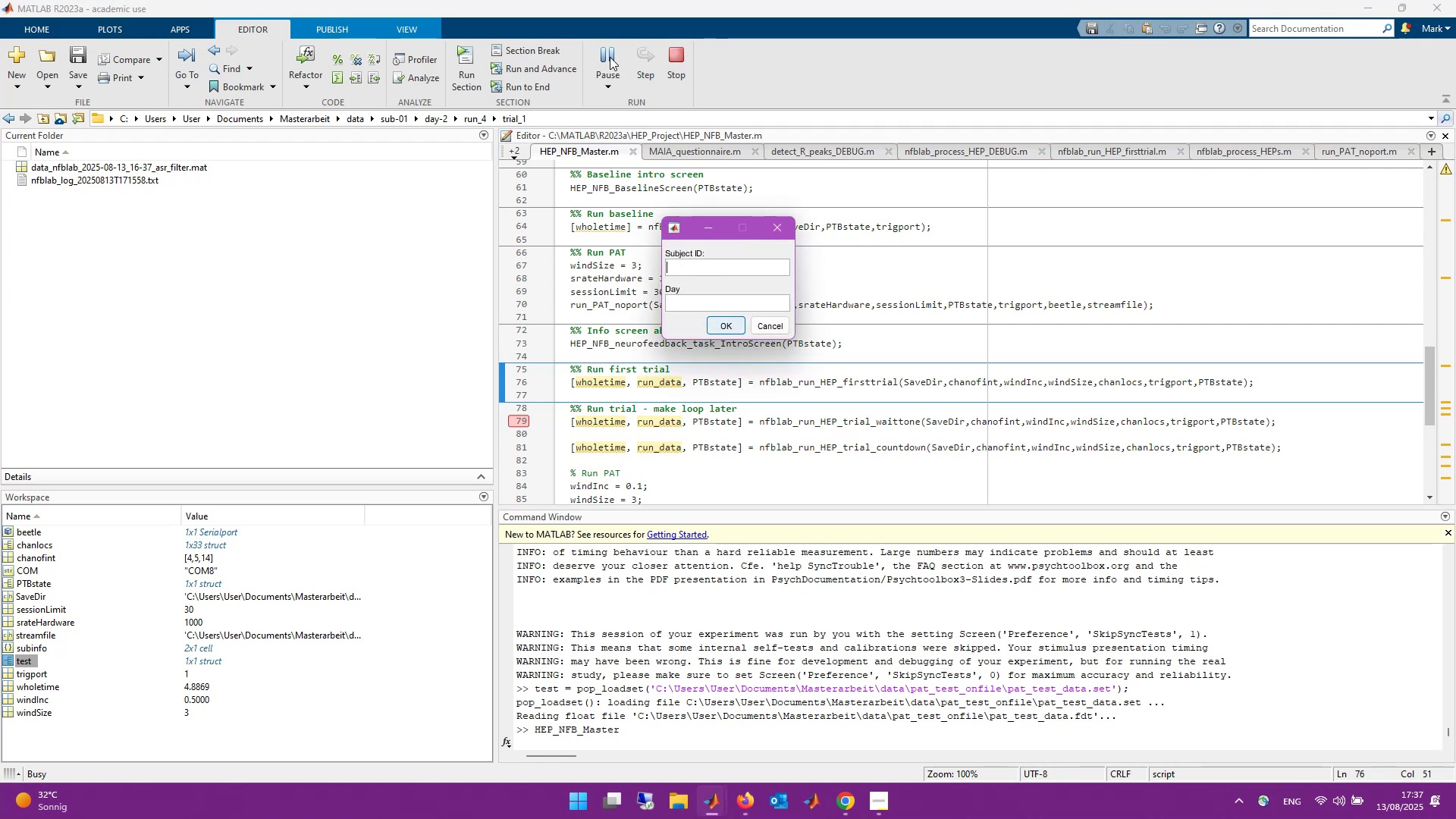 
key(Numpad2)
 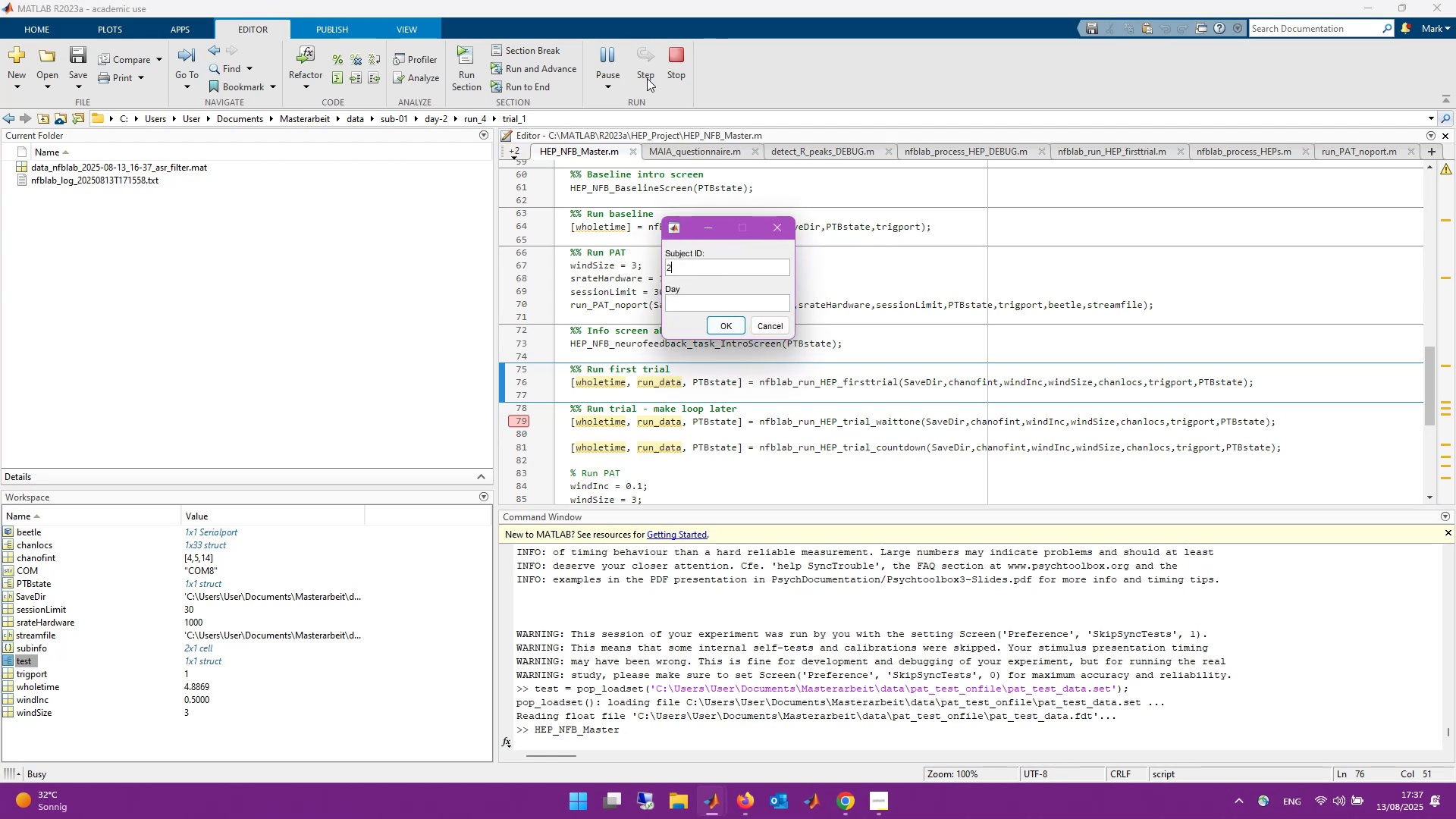 
key(Tab)
 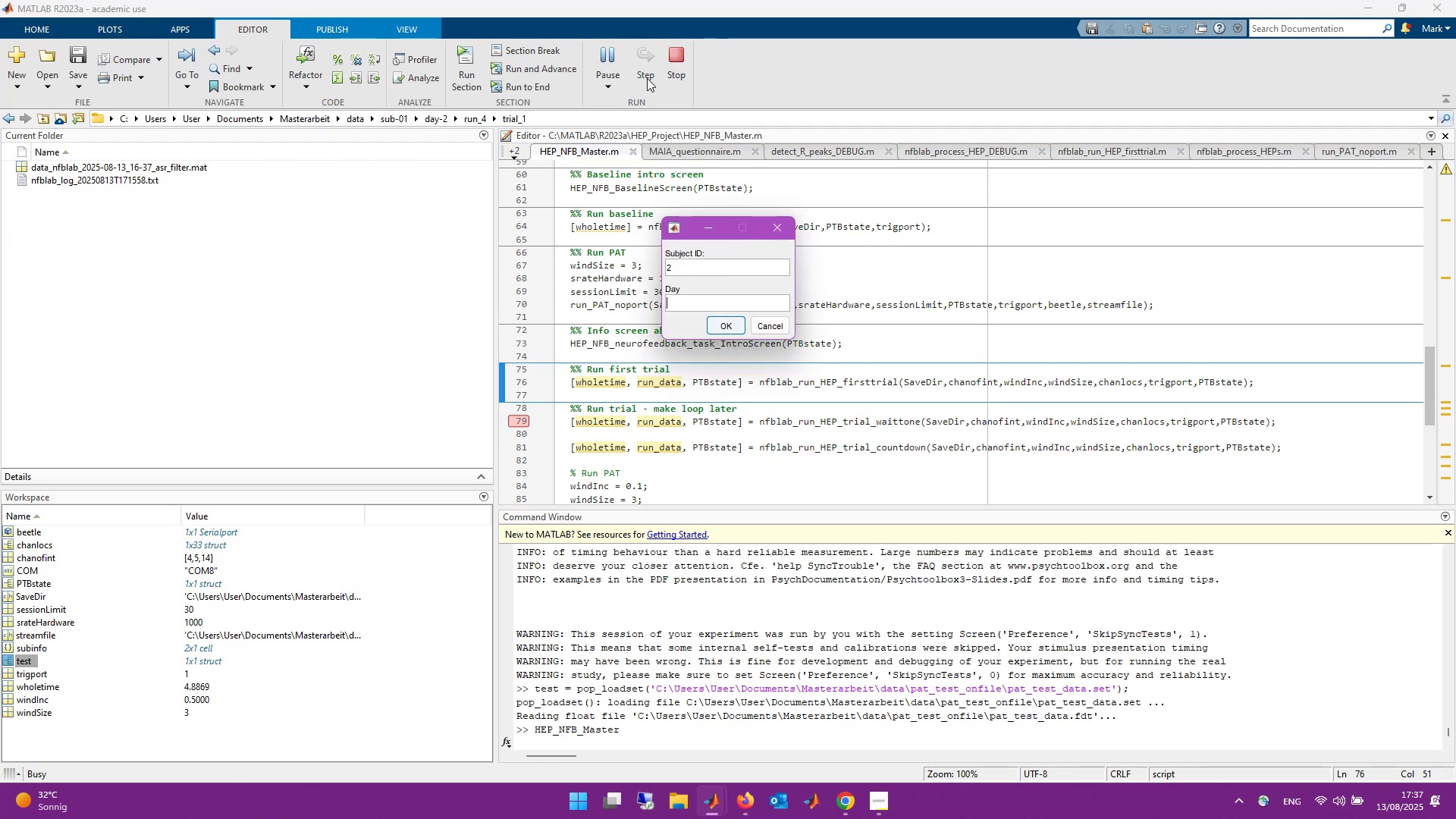 
key(Numpad1)
 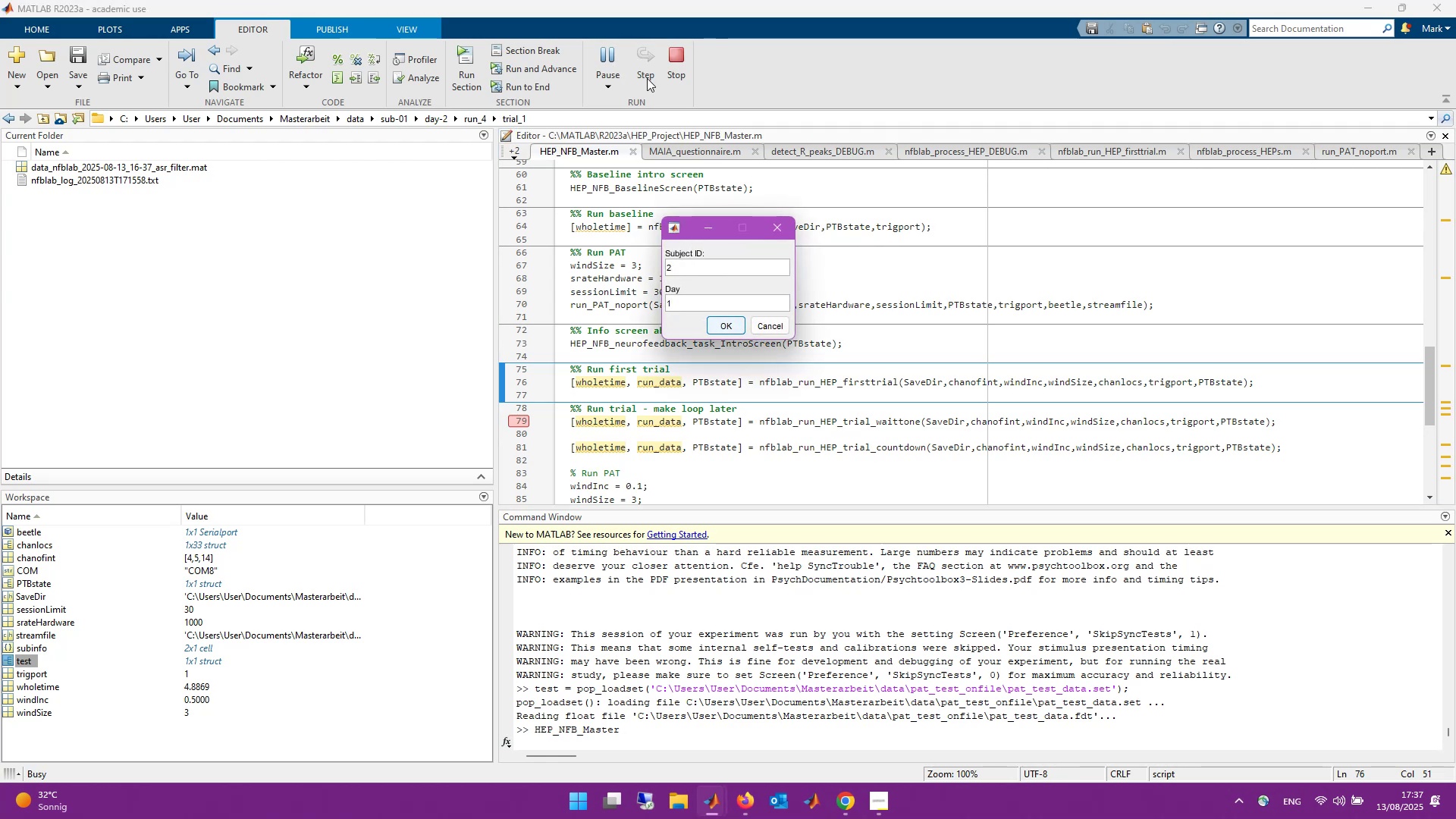 
key(Enter)
 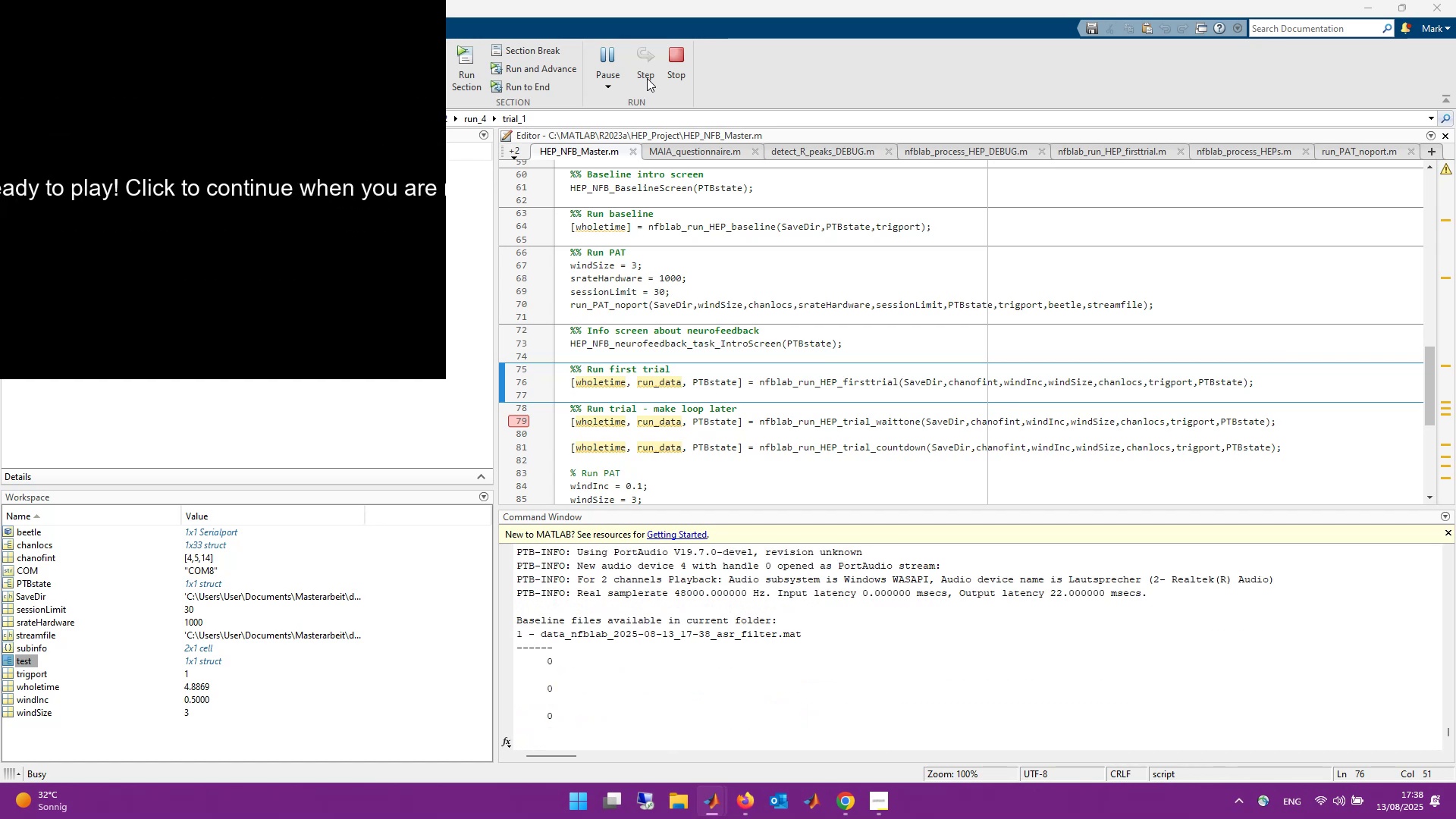 
wait(22.56)
 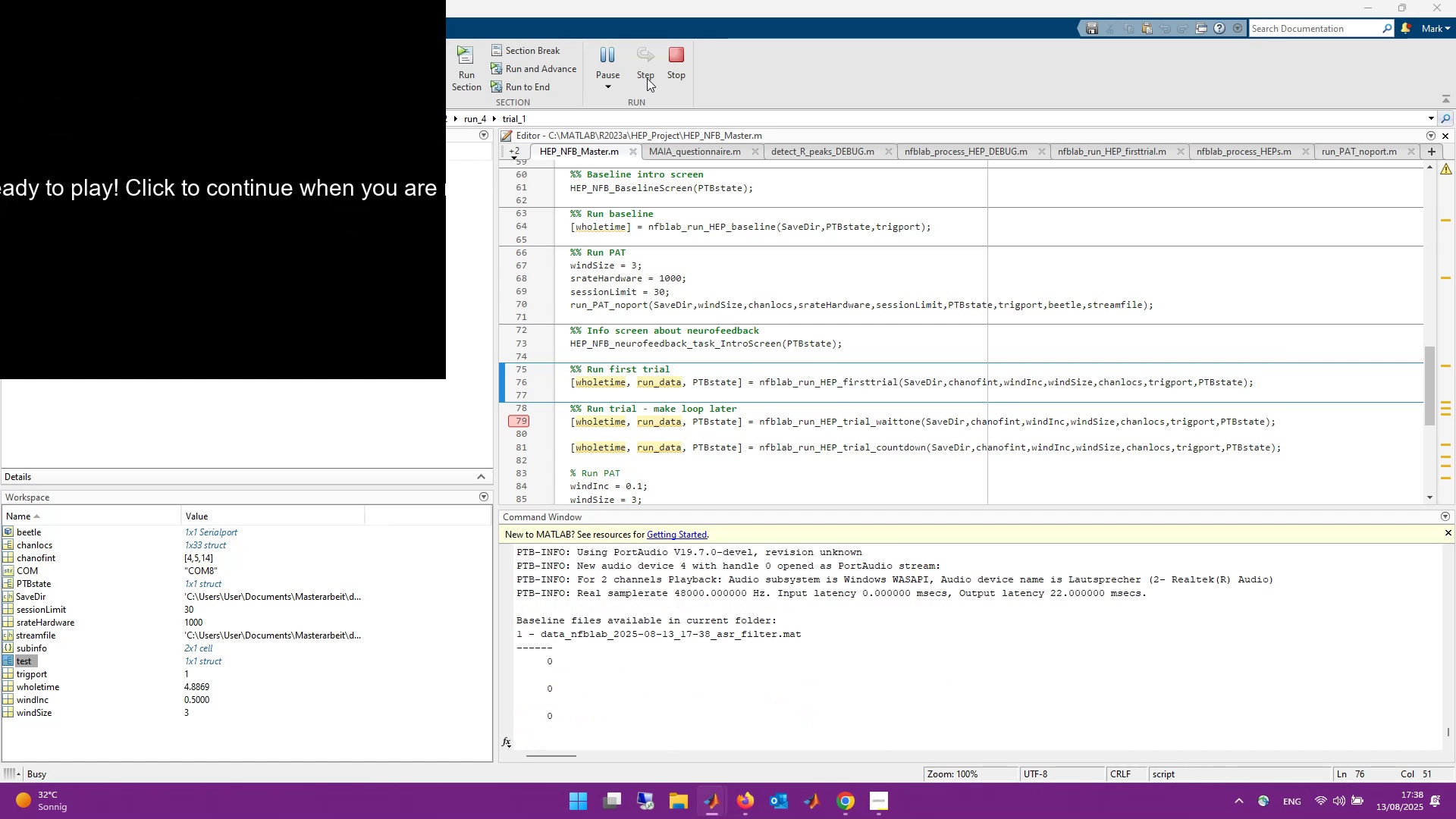 
left_click([695, 658])
 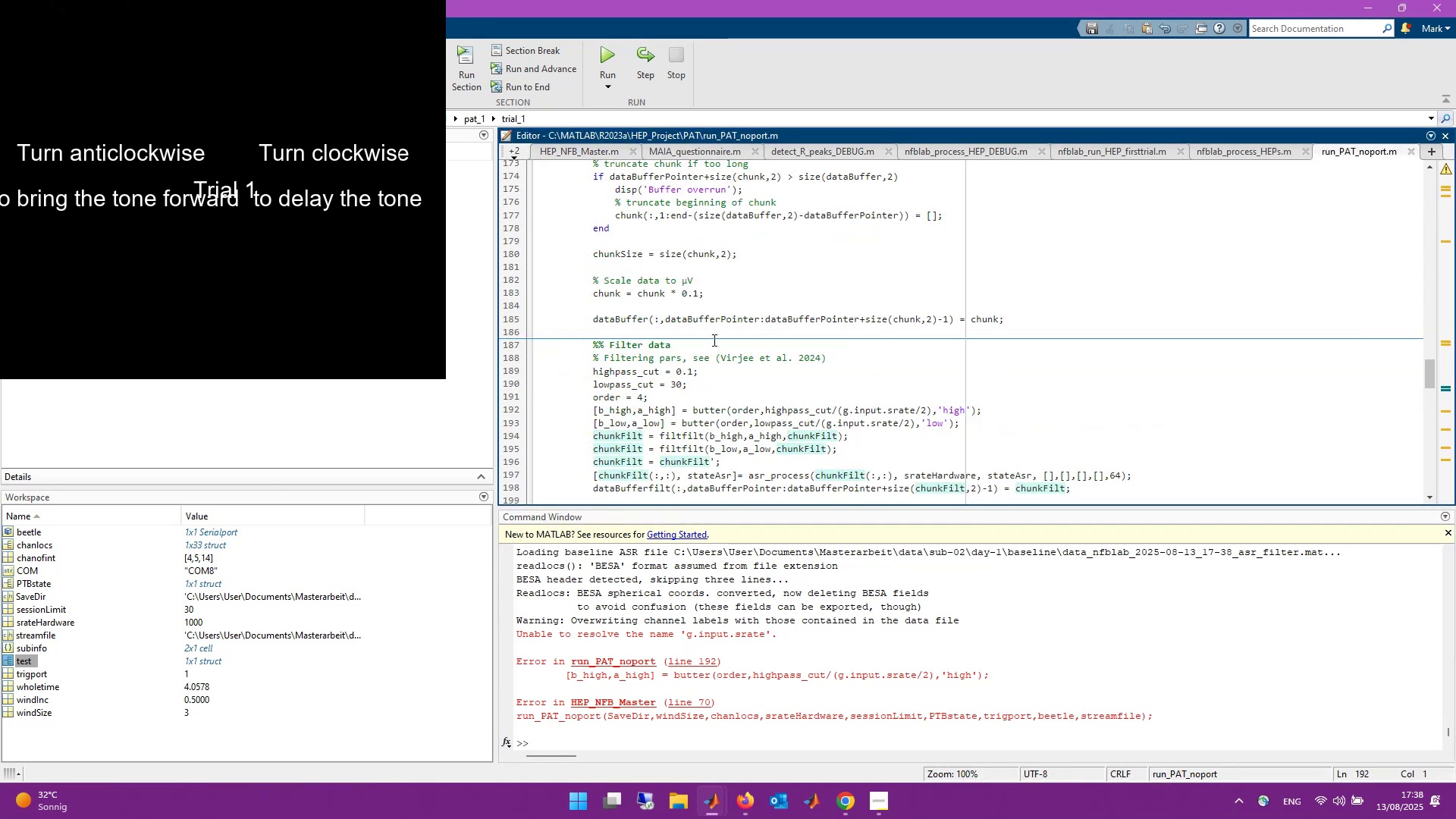 
scroll: coordinate [713, 340], scroll_direction: down, amount: 1.0
 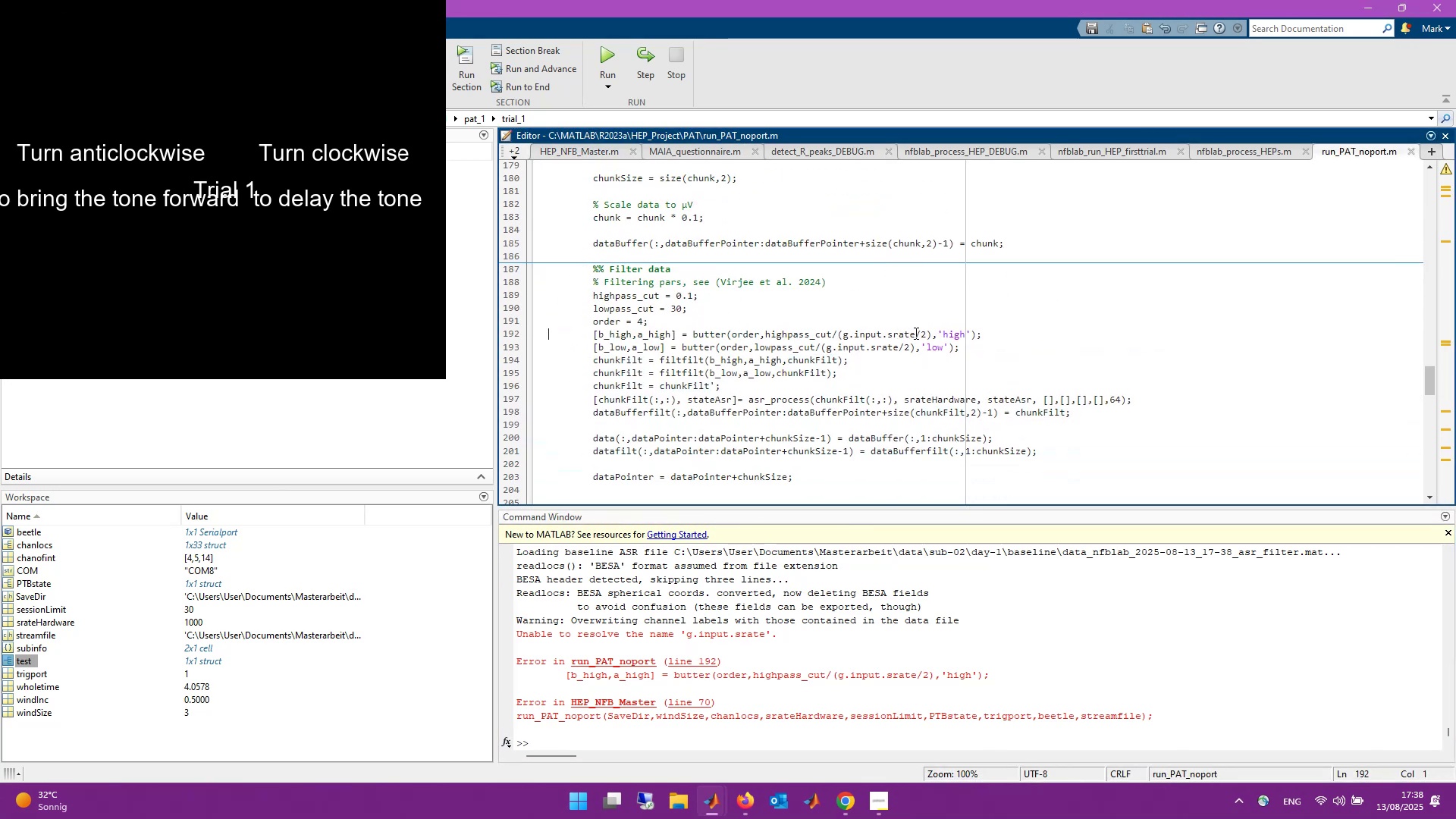 
left_click_drag(start_coordinate=[915, 333], to_coordinate=[845, 334])
 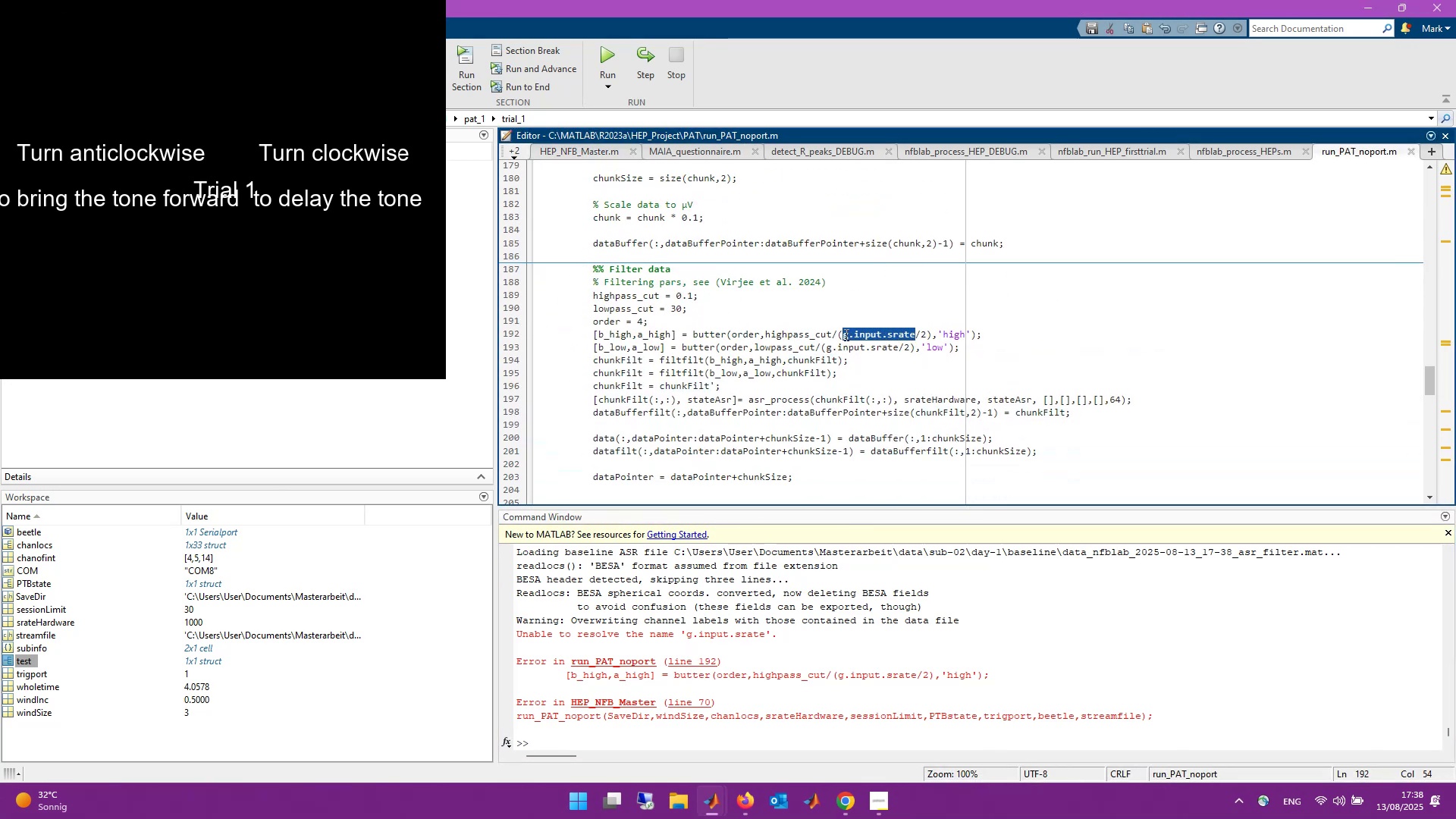 
type(srate)
key(Tab)
 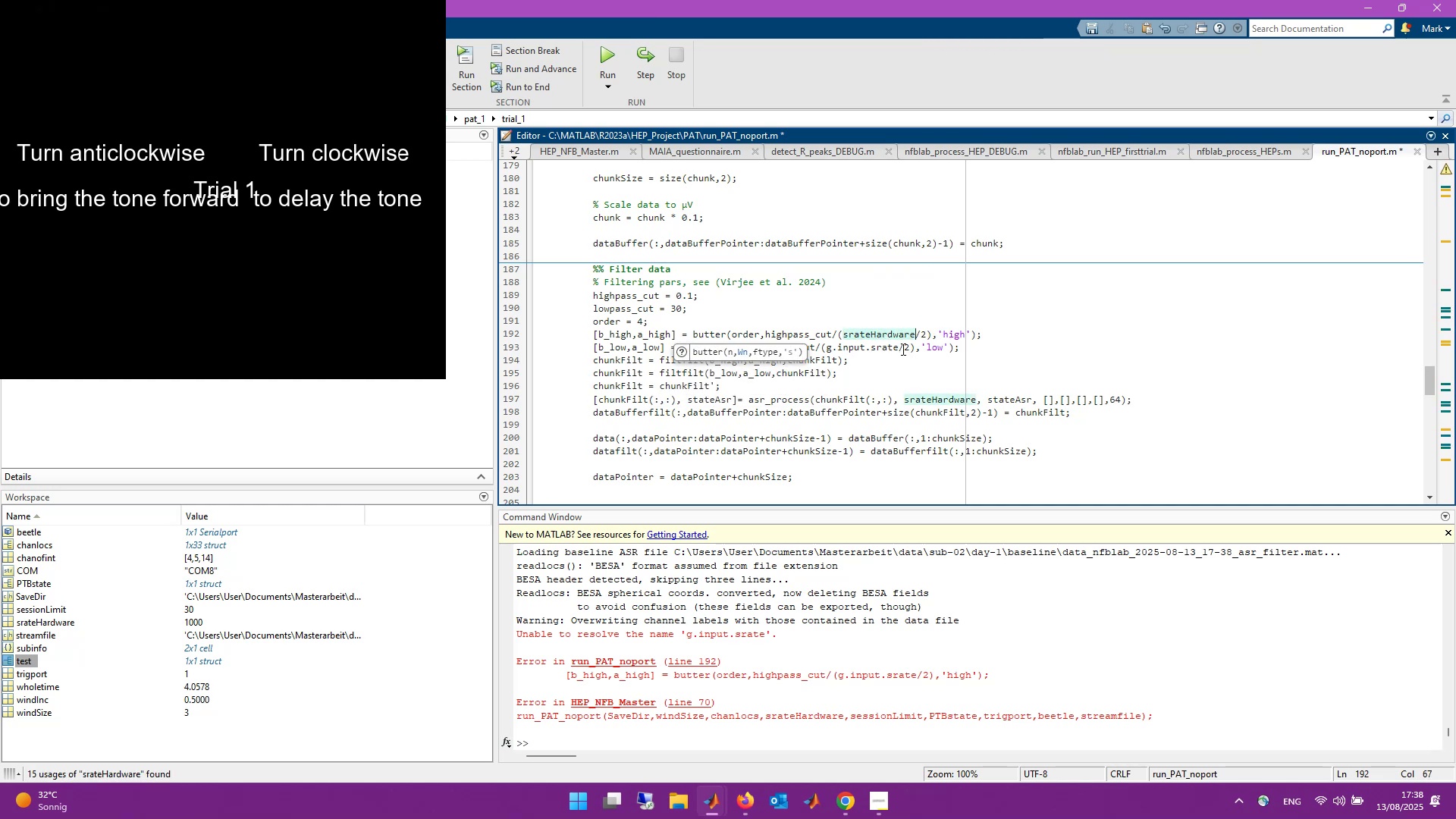 
left_click_drag(start_coordinate=[897, 349], to_coordinate=[840, 350])
 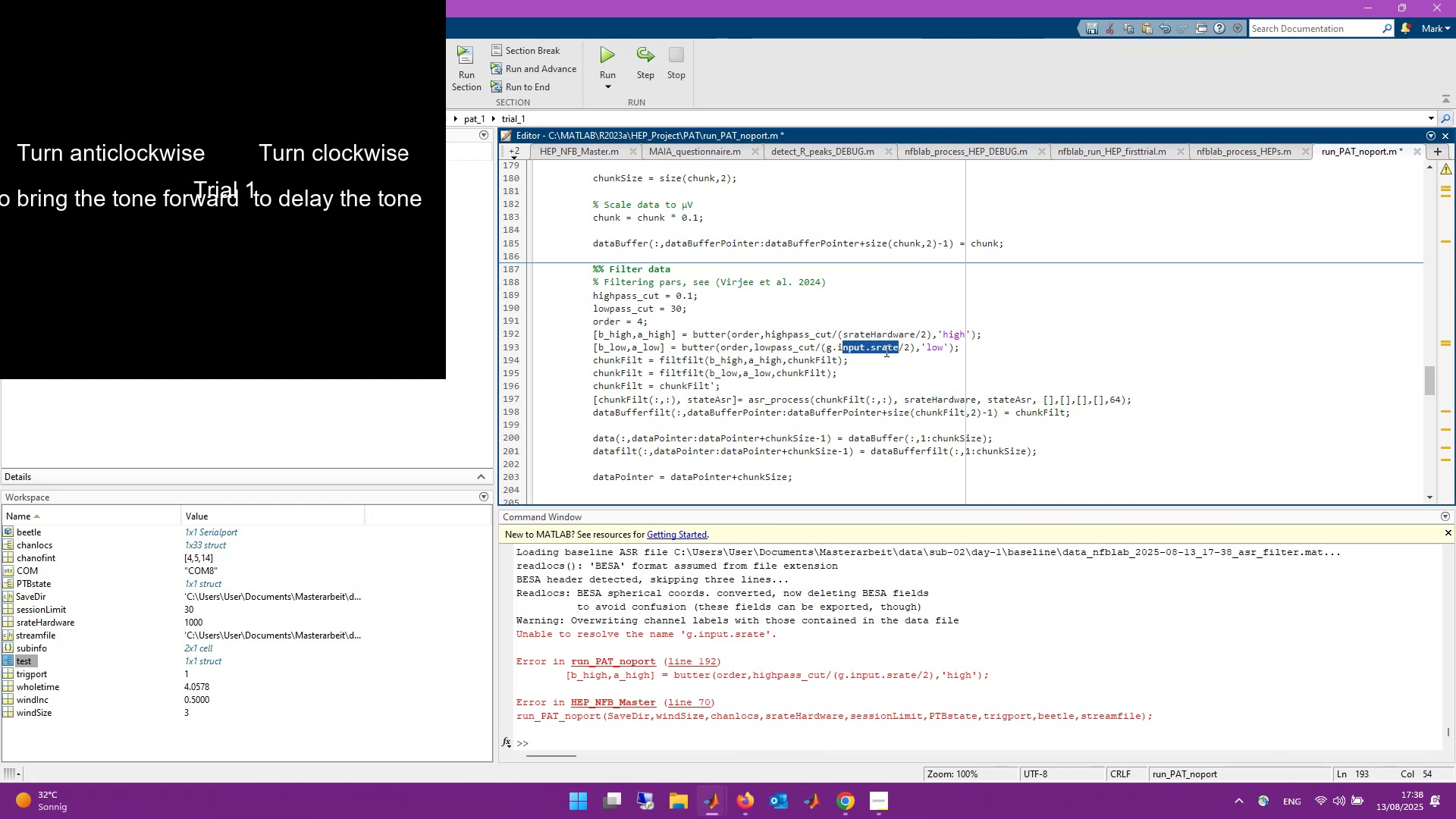 
key(Backspace)
key(Backspace)
key(Backspace)
key(Backspace)
type(str)
key(Backspace)
key(Backspace)
type(rr)
key(Backspace)
type(ateha)
key(Backspace)
key(Backspace)
key(Tab)
 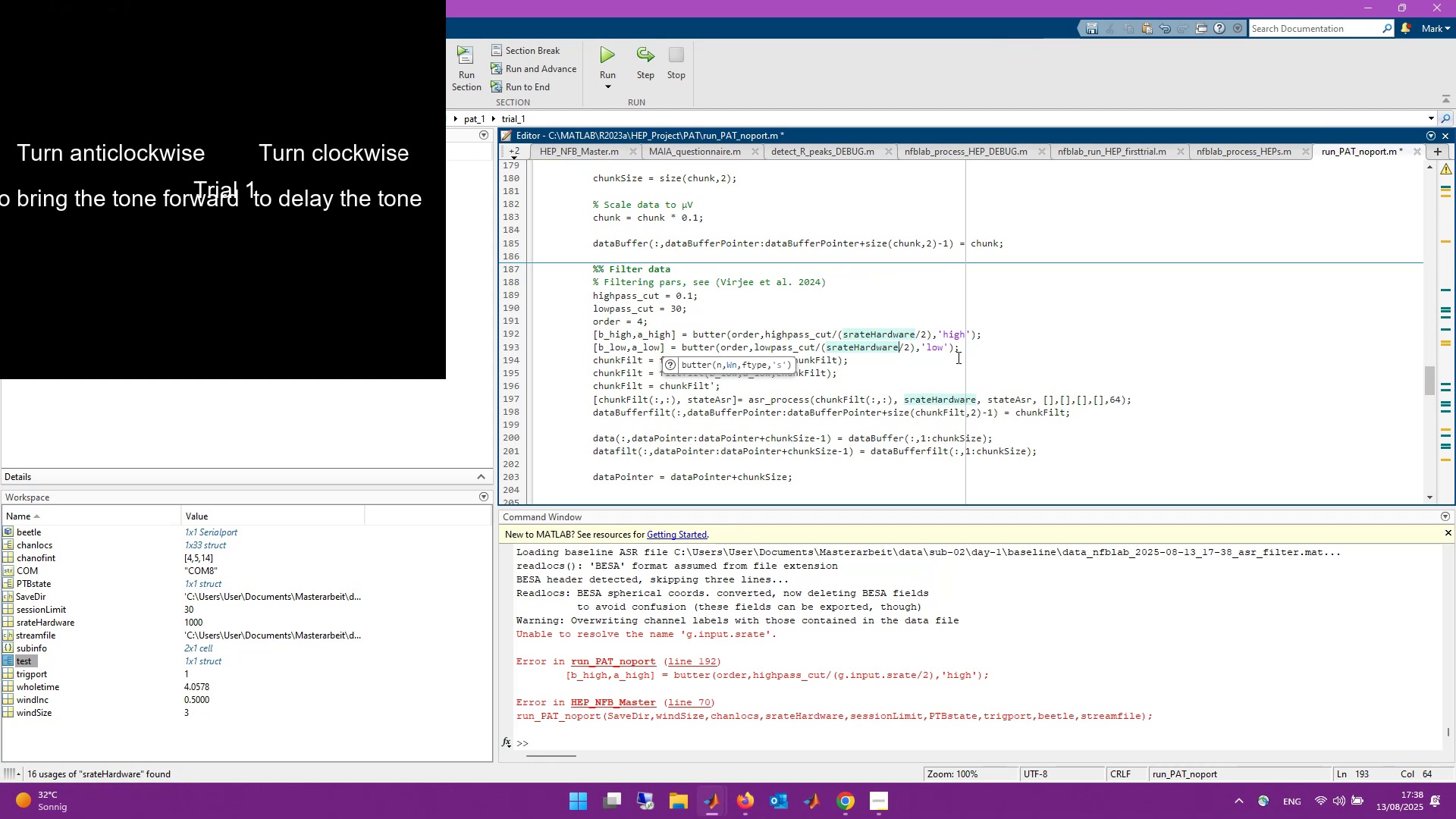 
left_click([968, 356])
 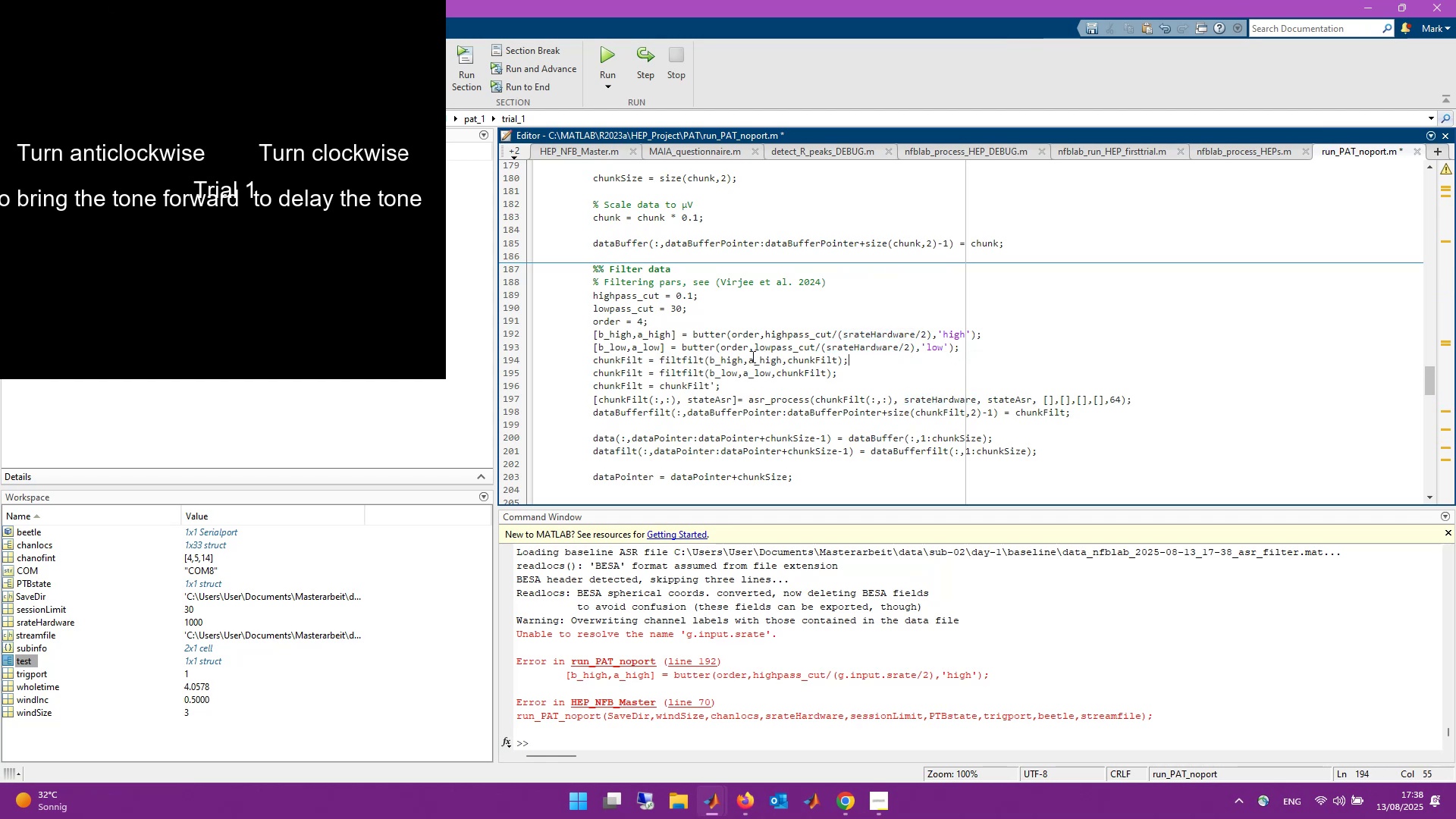 
key(Control+S)
 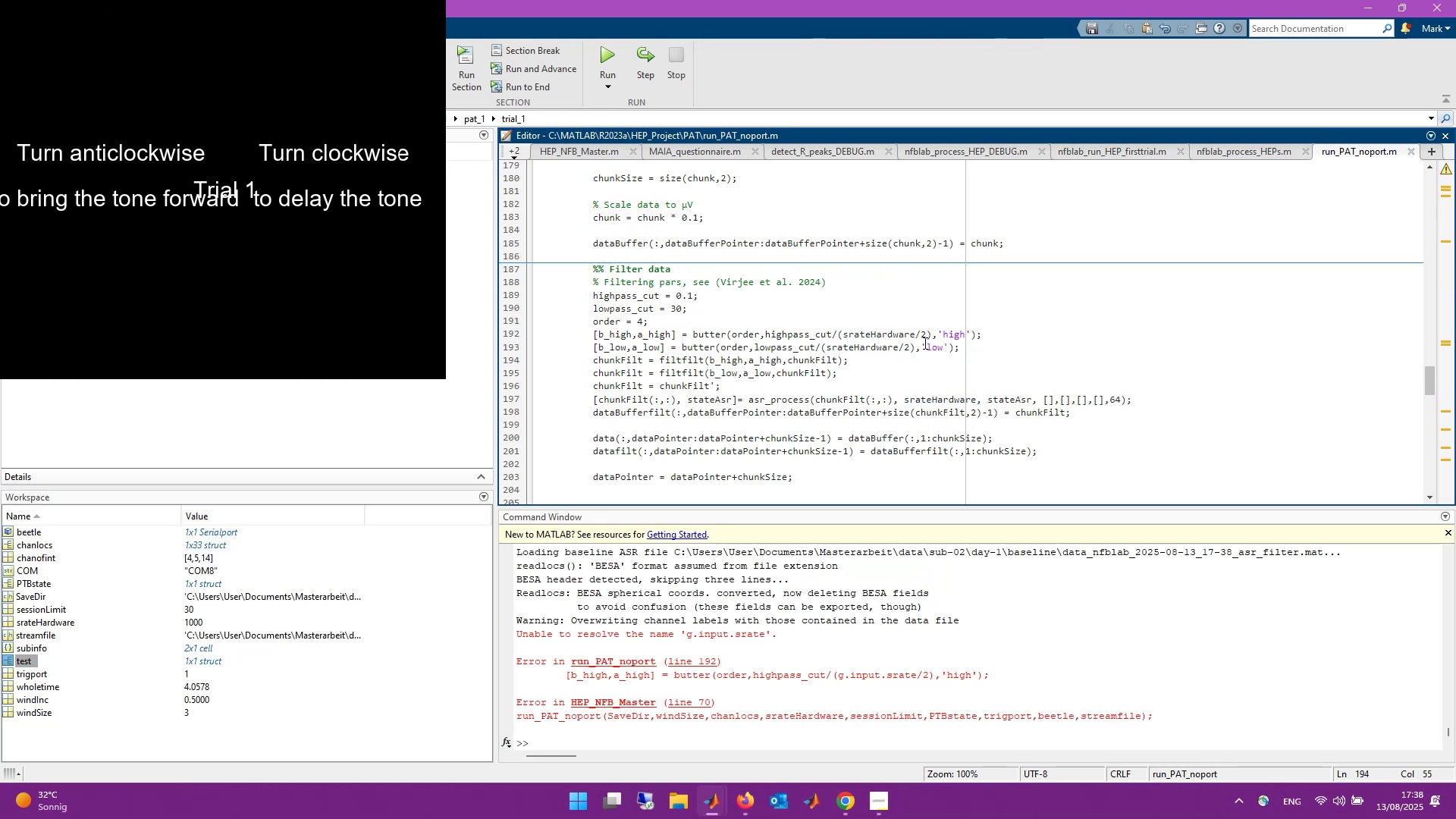 
wait(5.41)
 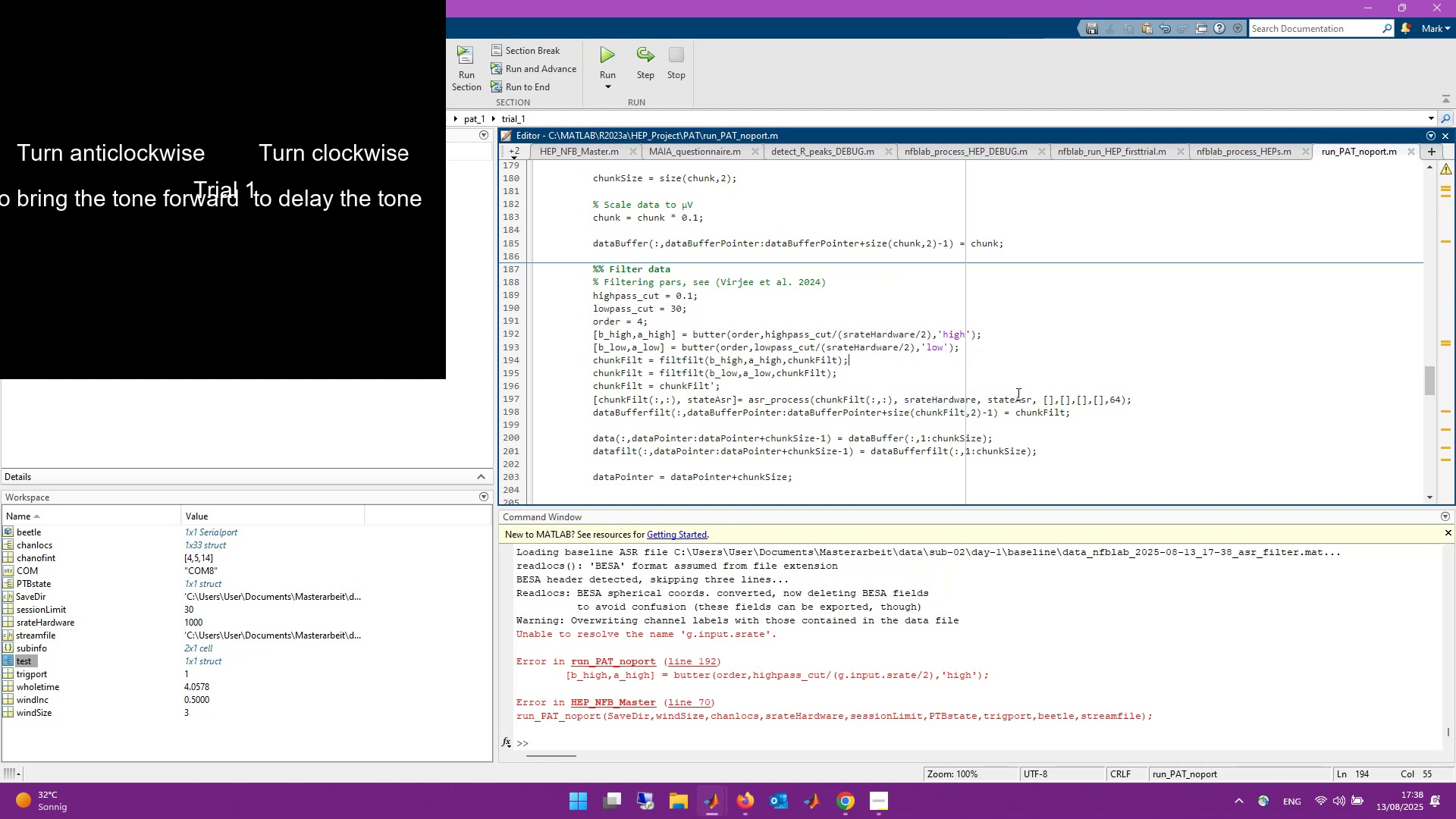 
scroll: coordinate [924, 343], scroll_direction: down, amount: 1.0
 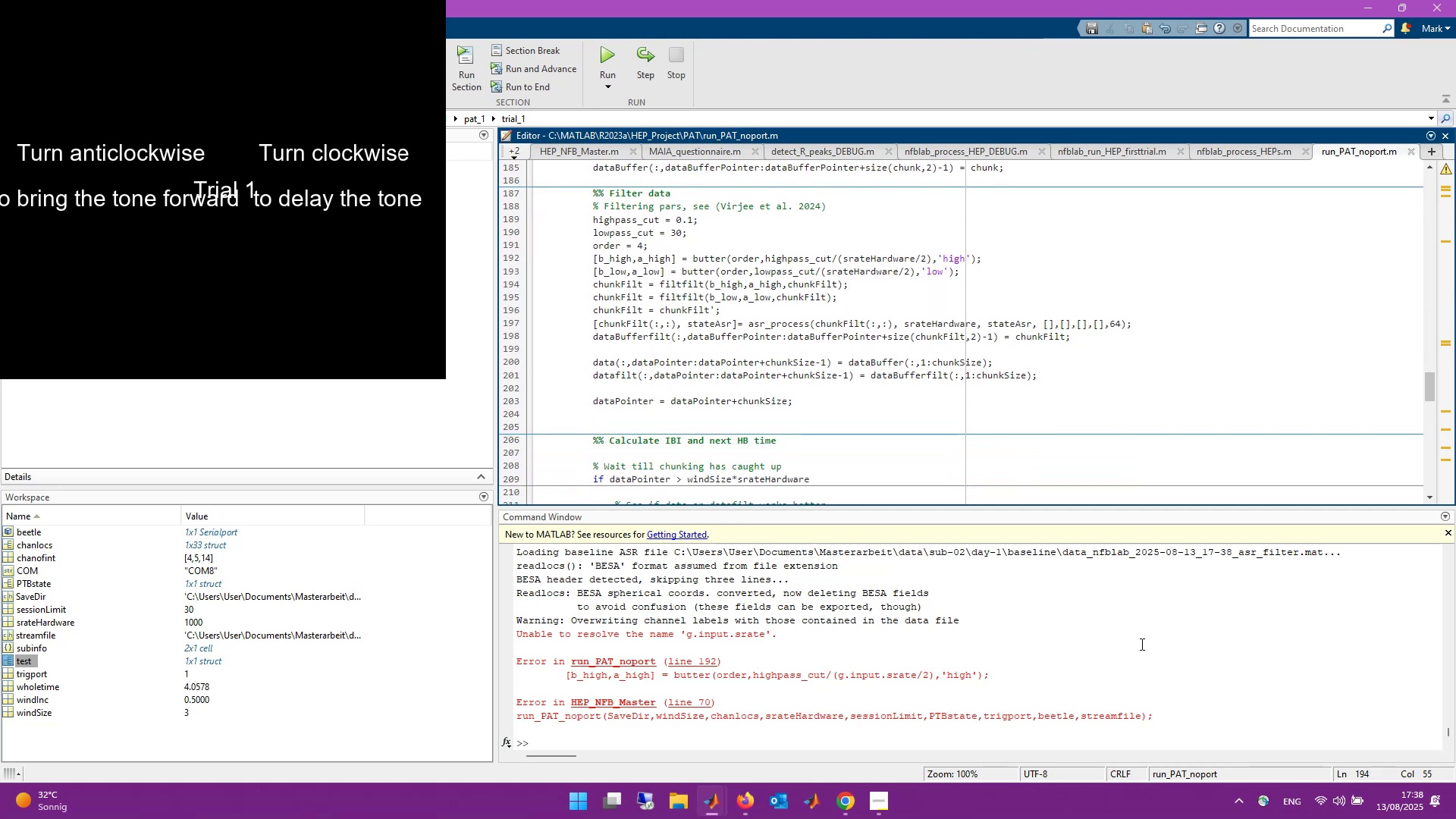 
left_click([1134, 726])
 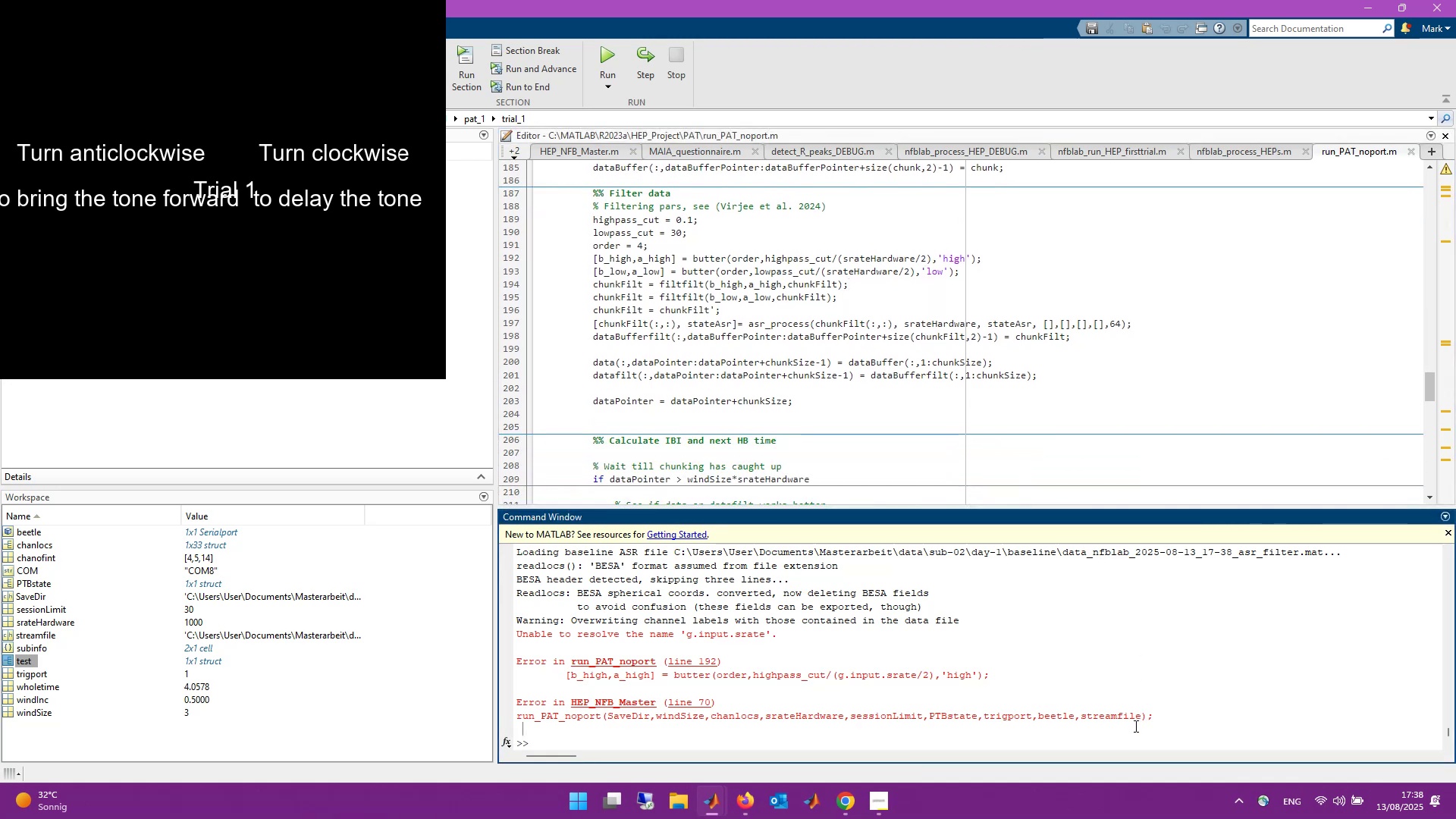 
key(ArrowUp)
 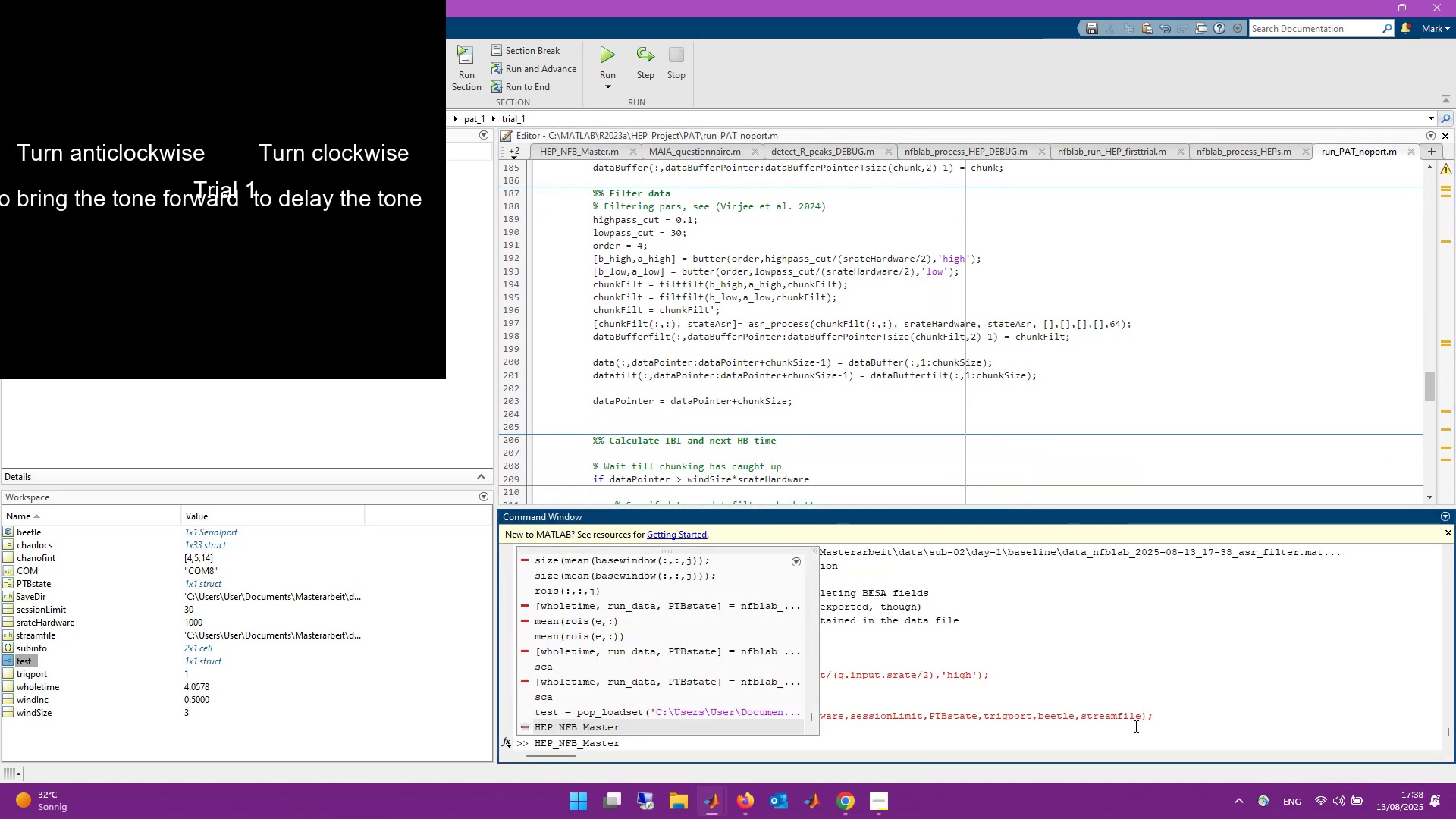 
key(Enter)
 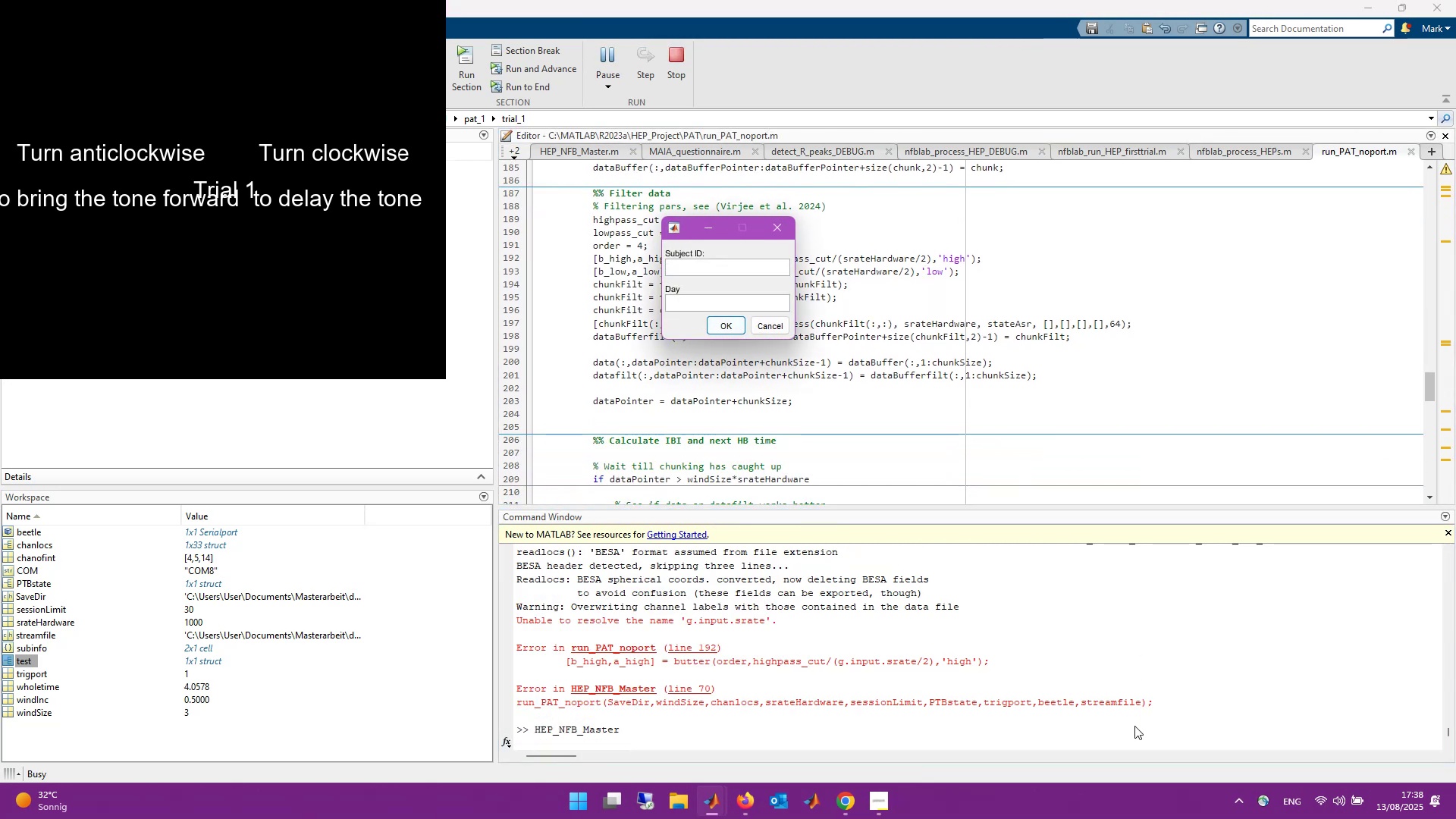 
left_click([782, 229])
 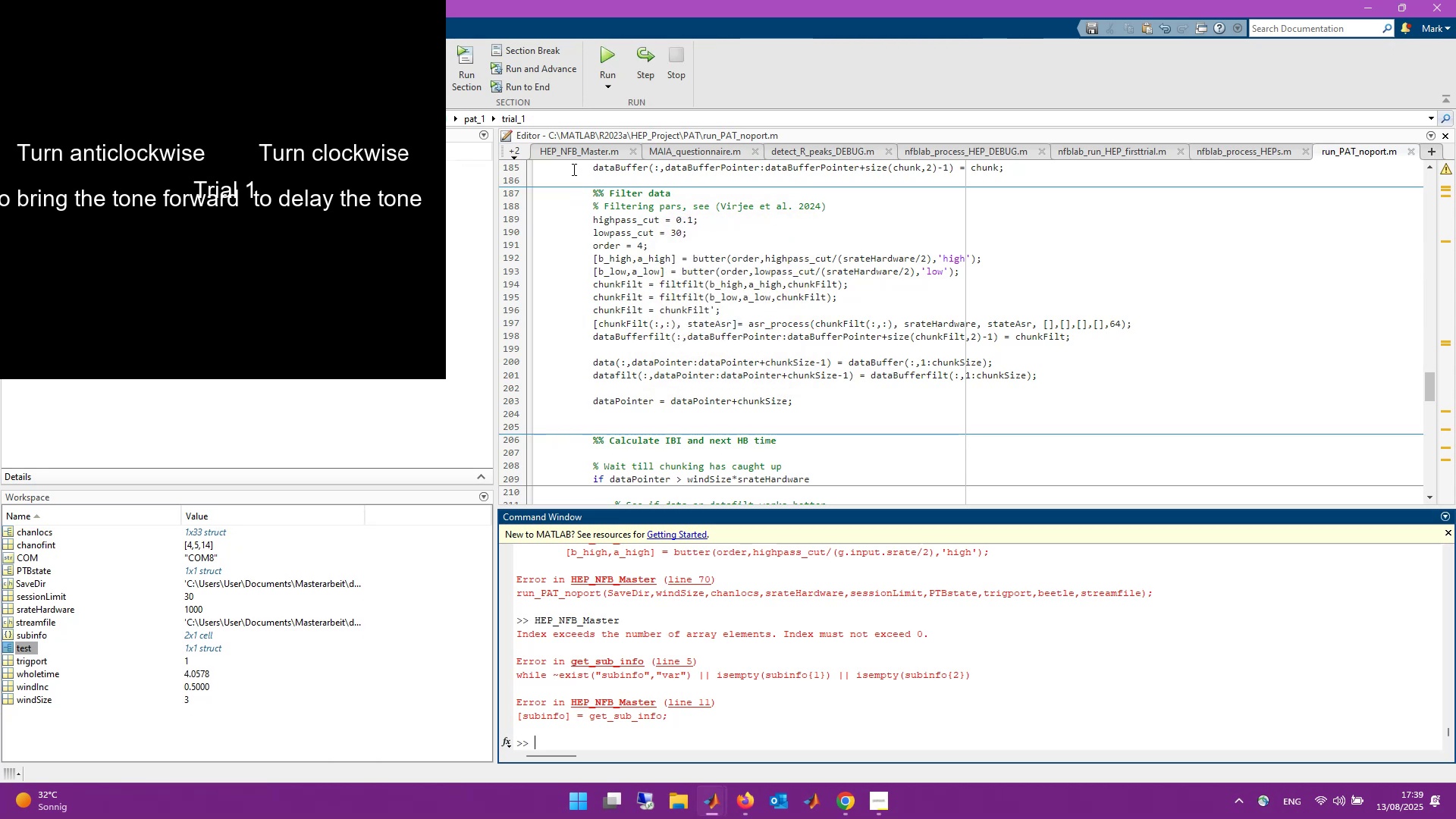 
left_click([577, 152])
 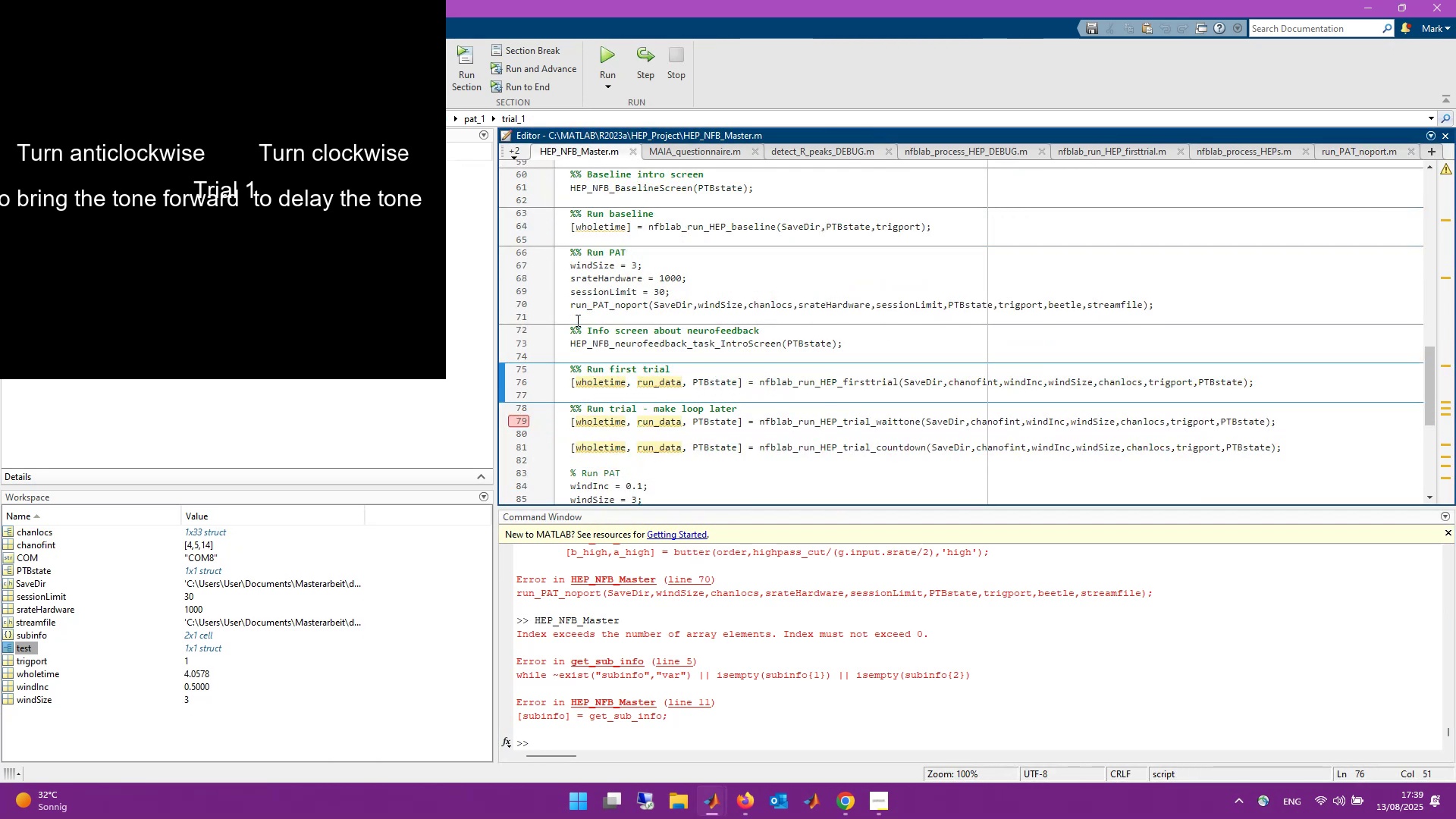 
left_click_drag(start_coordinate=[566, 303], to_coordinate=[1279, 389])
 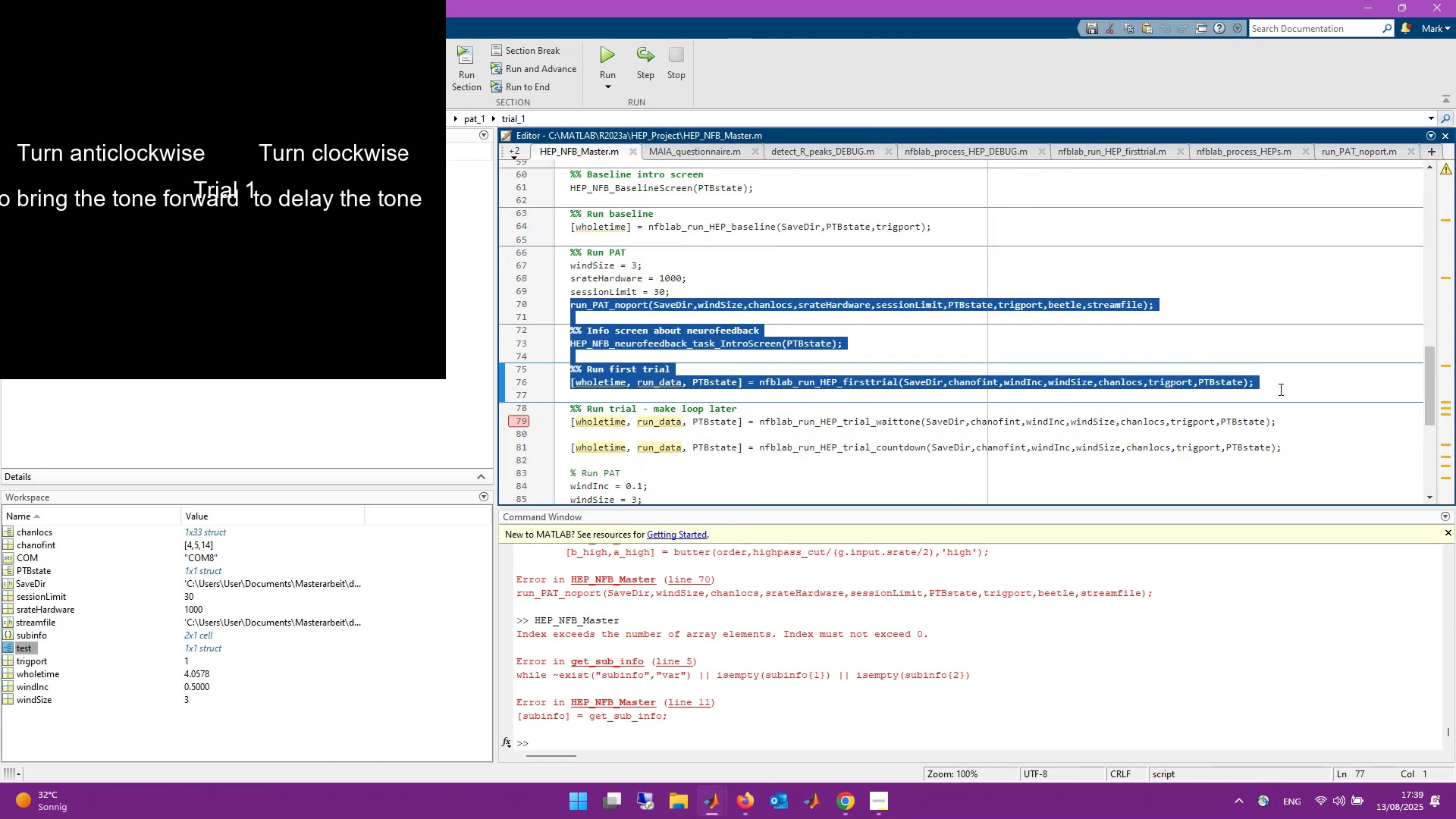 
key(F9)
 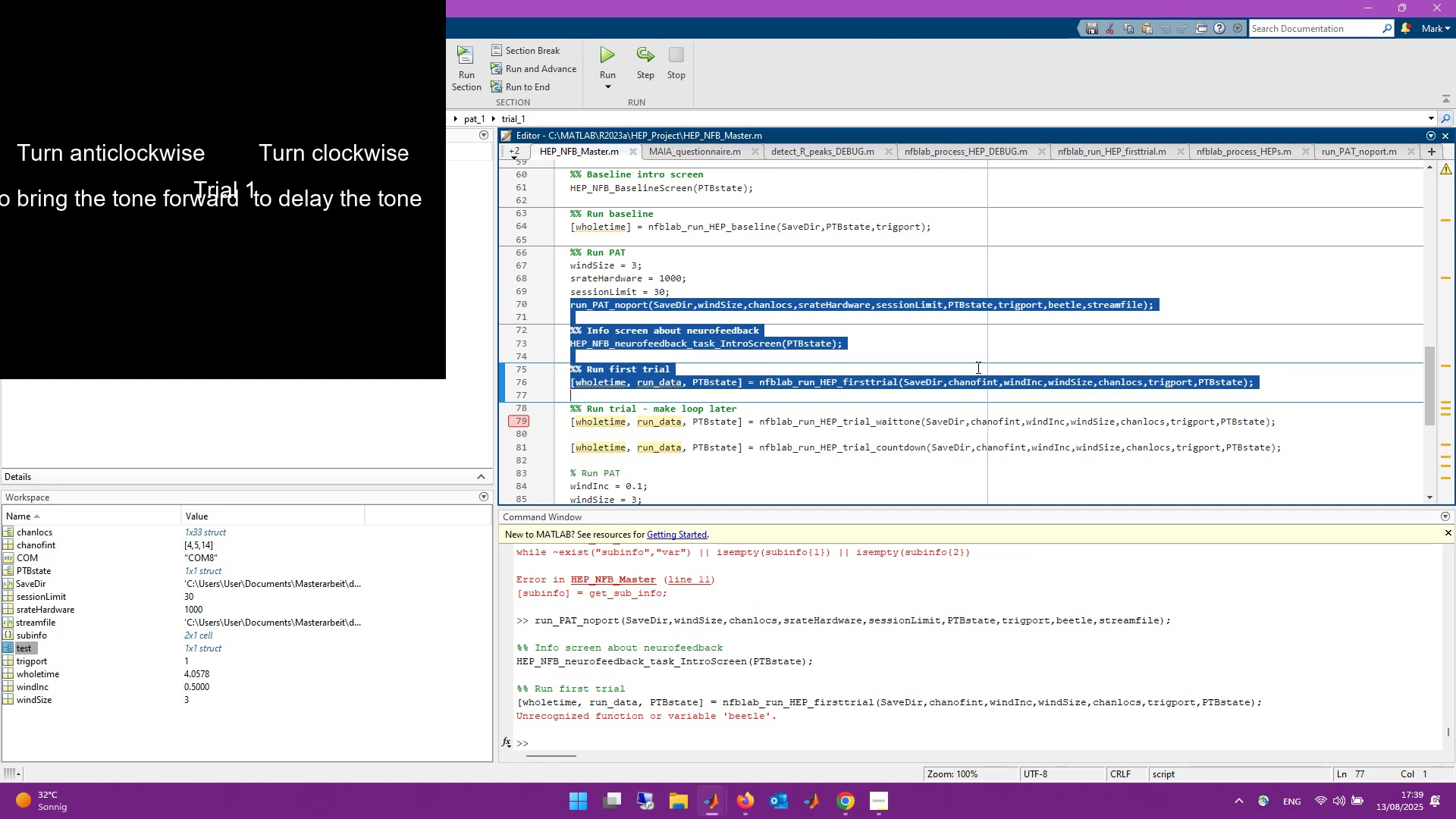 
left_click([1210, 224])
 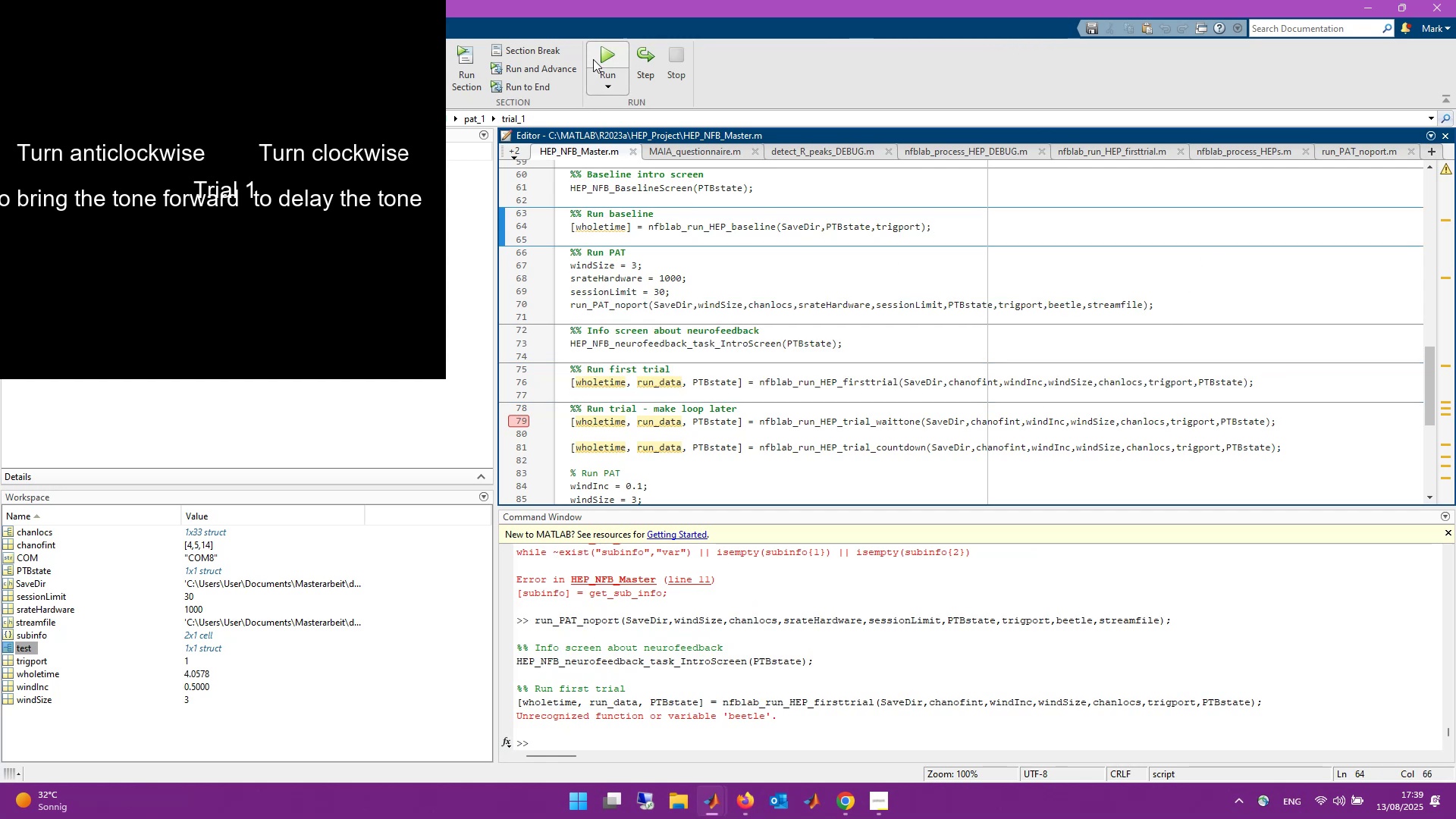 
left_click([607, 52])
 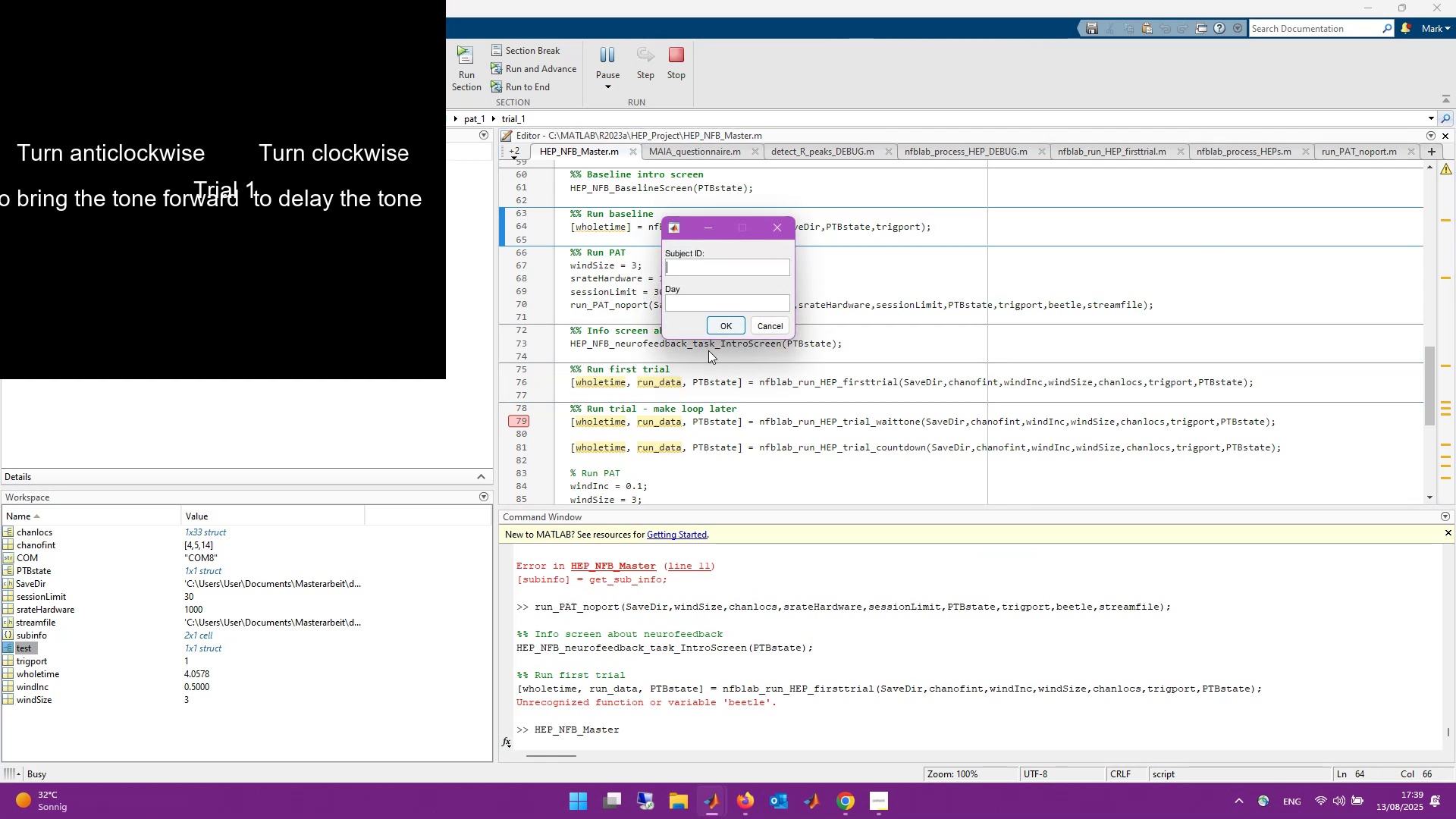 
key(Numpad2)
 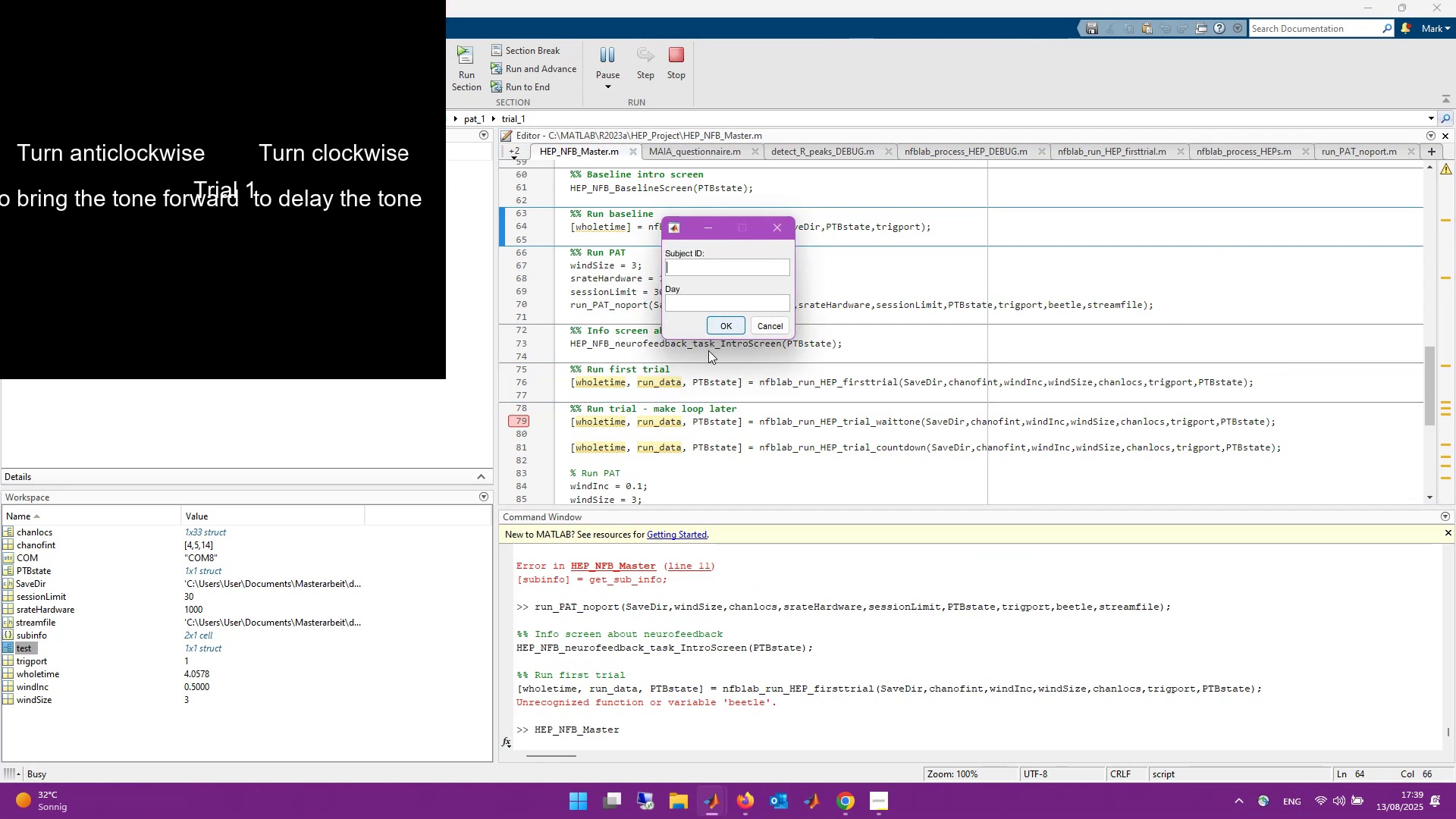 
key(Tab)
 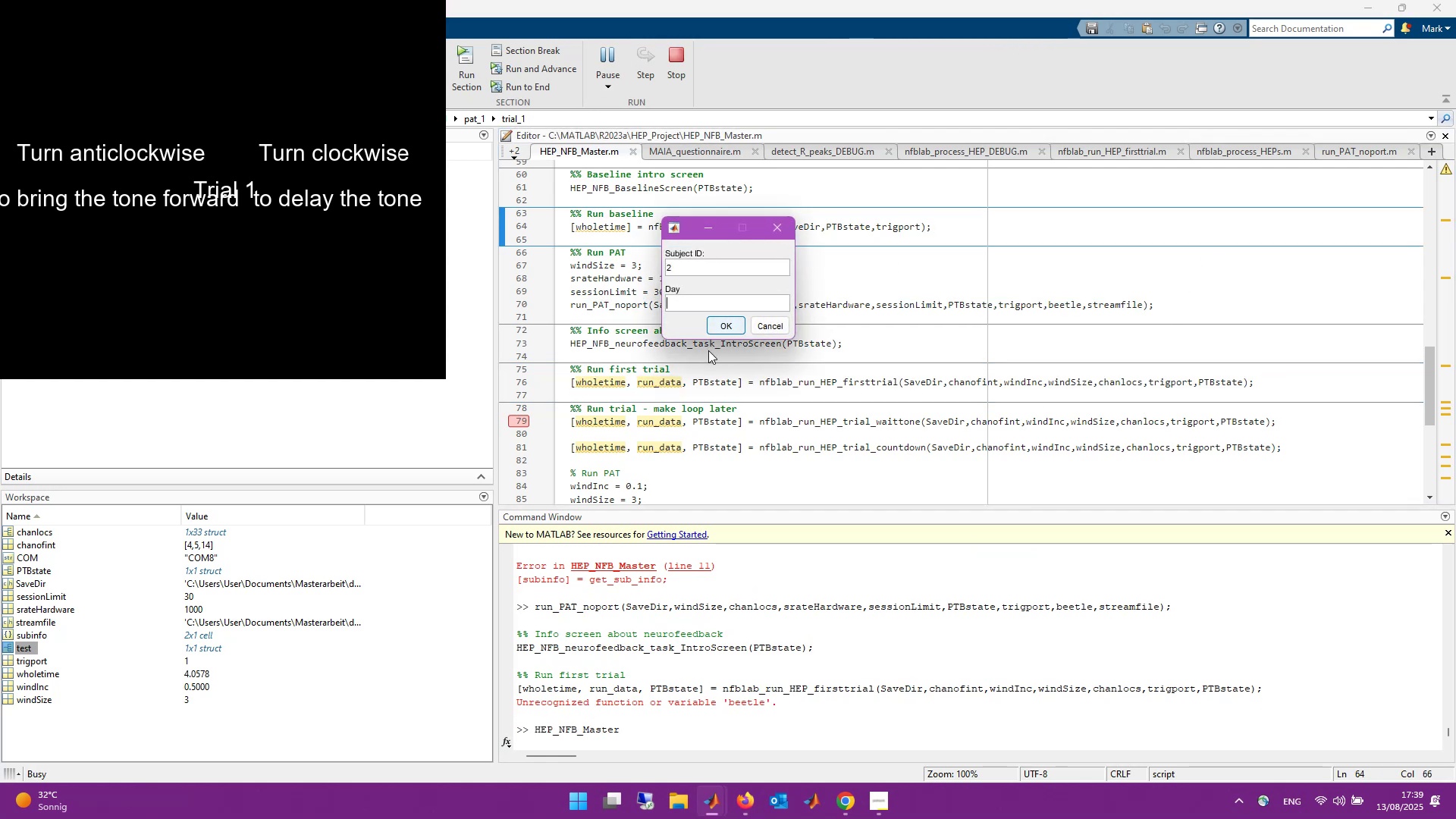 
key(Numpad2)
 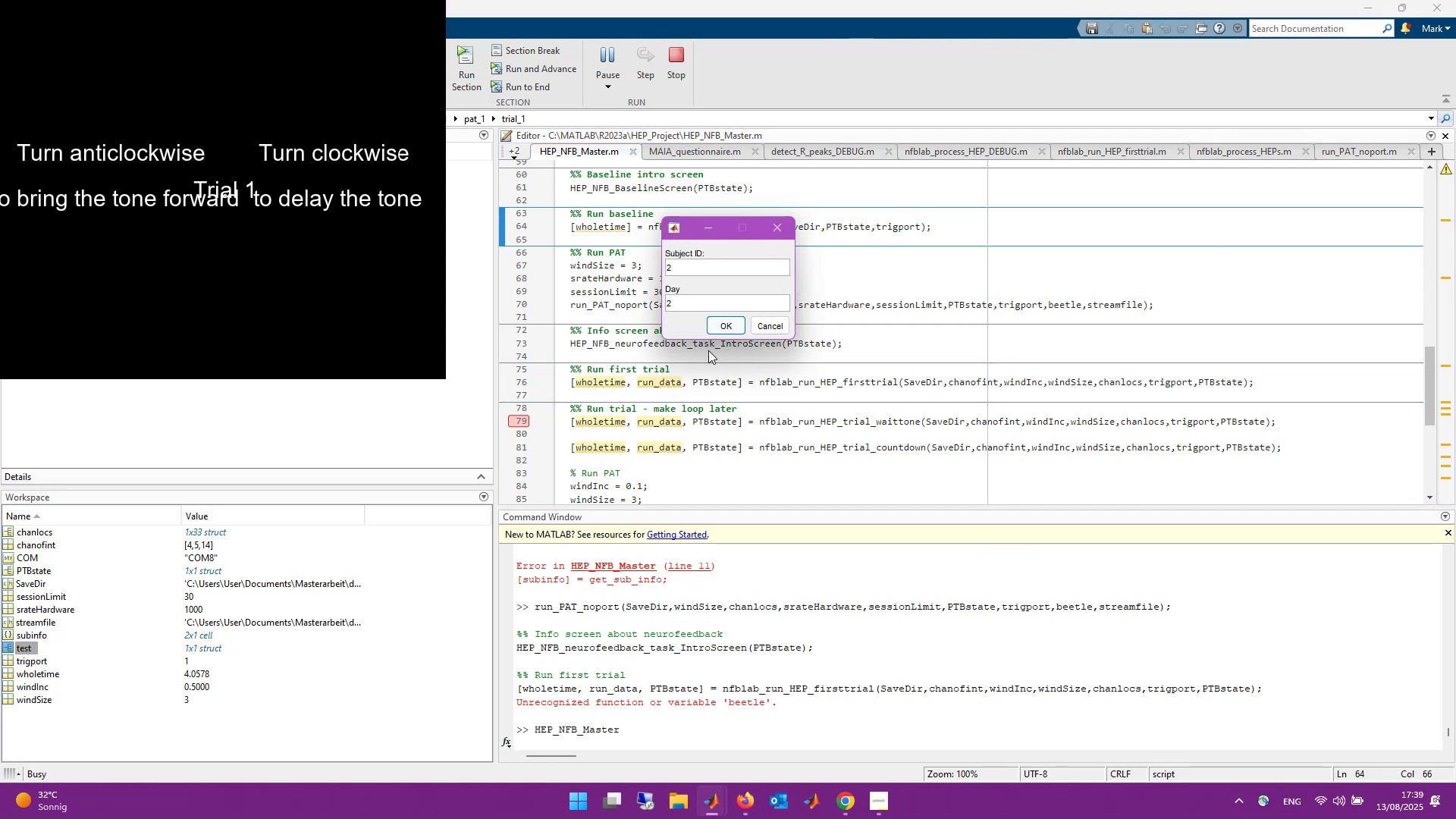 
key(Enter)
 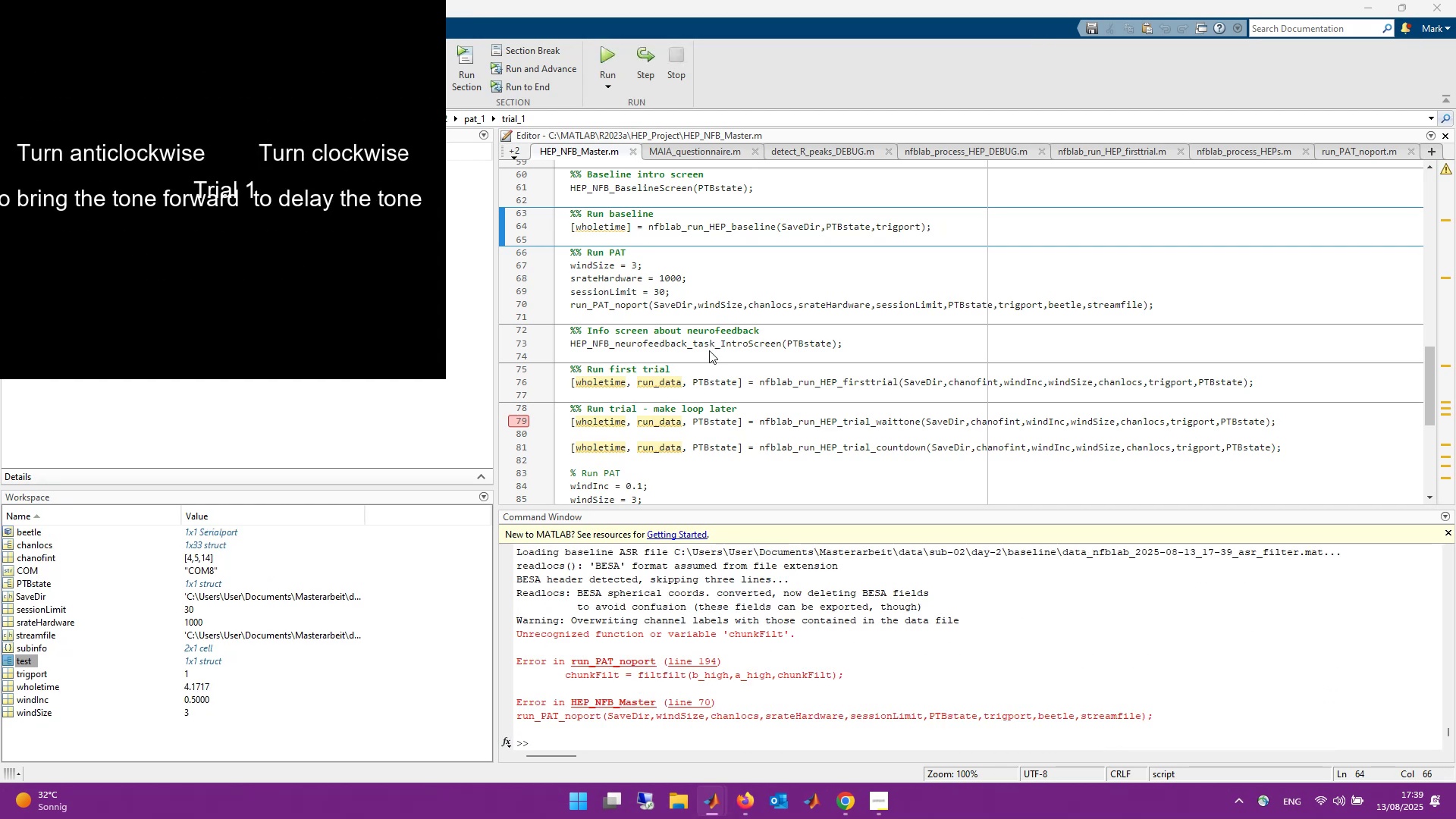 
wait(33.15)
 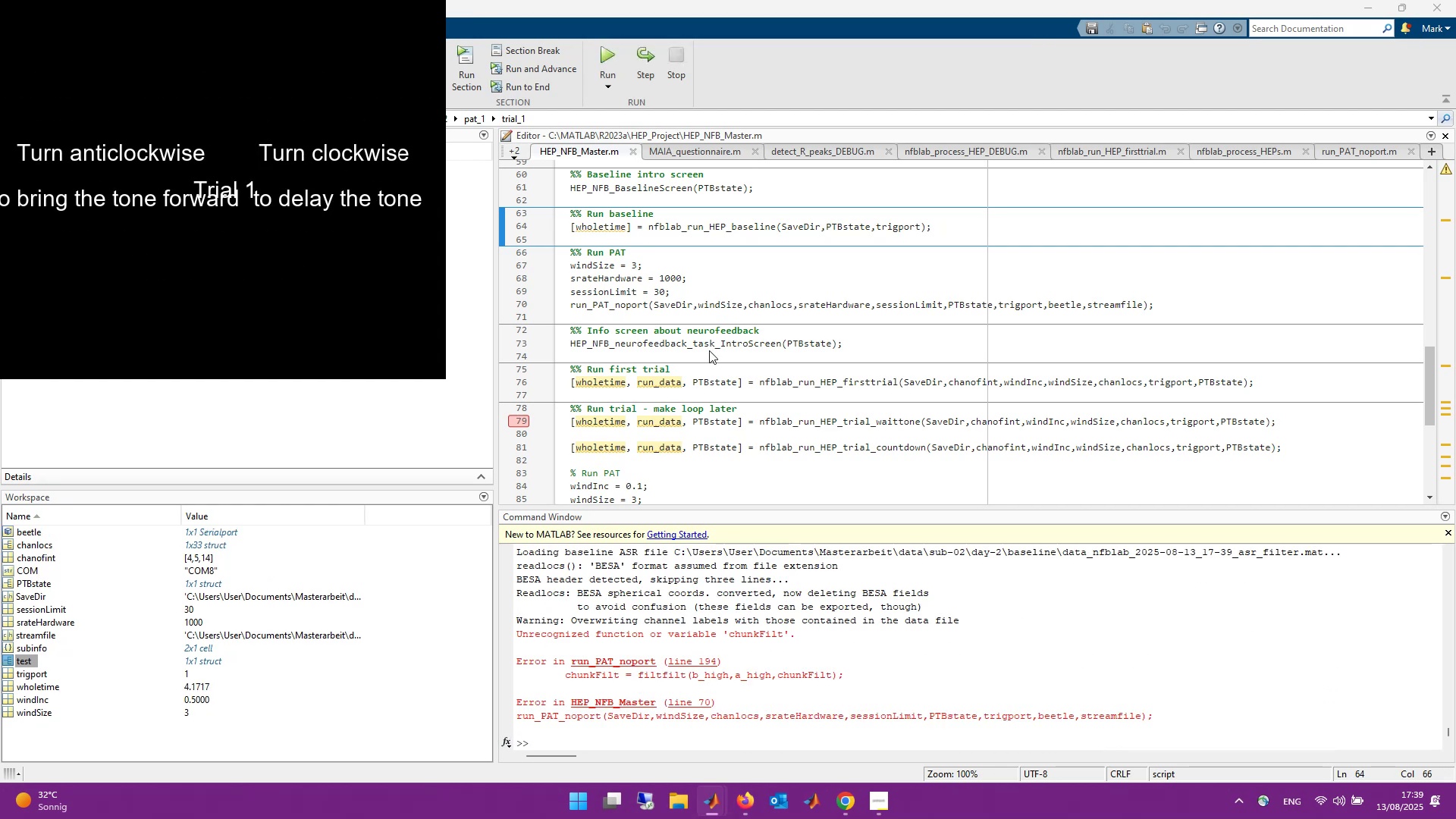 
left_click([702, 658])
 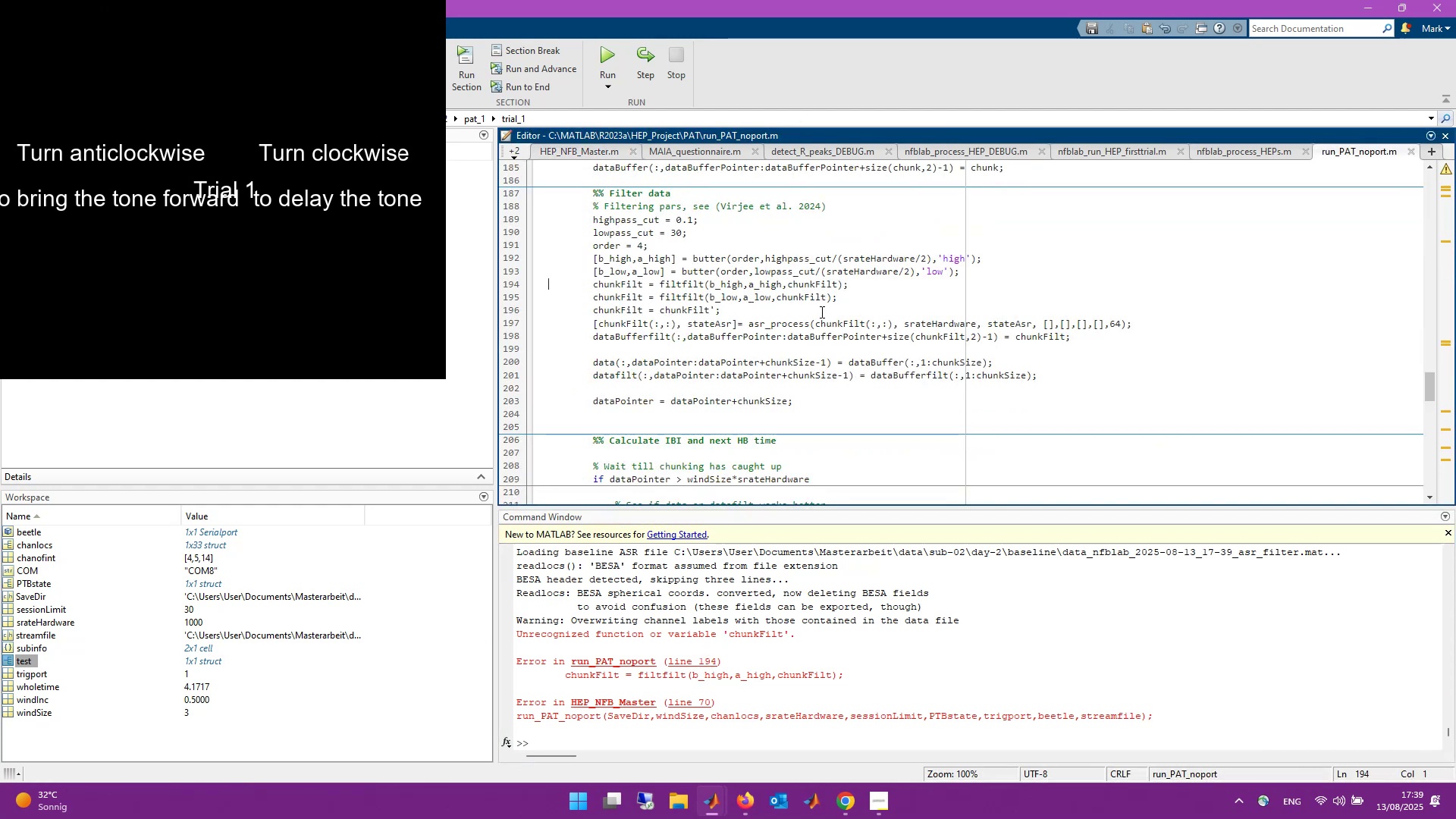 
scroll: coordinate [834, 315], scroll_direction: up, amount: 1.0
 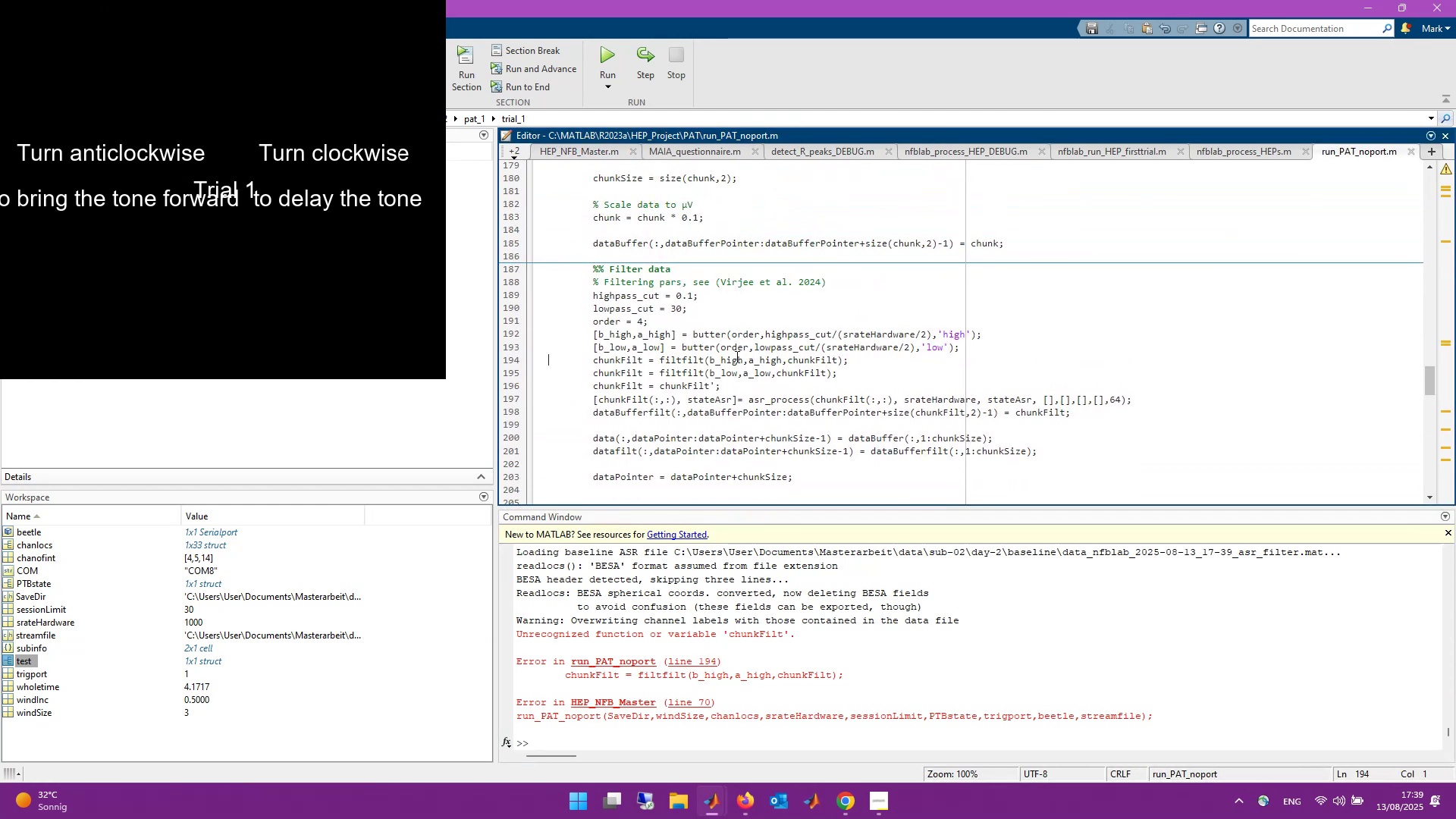 
wait(6.06)
 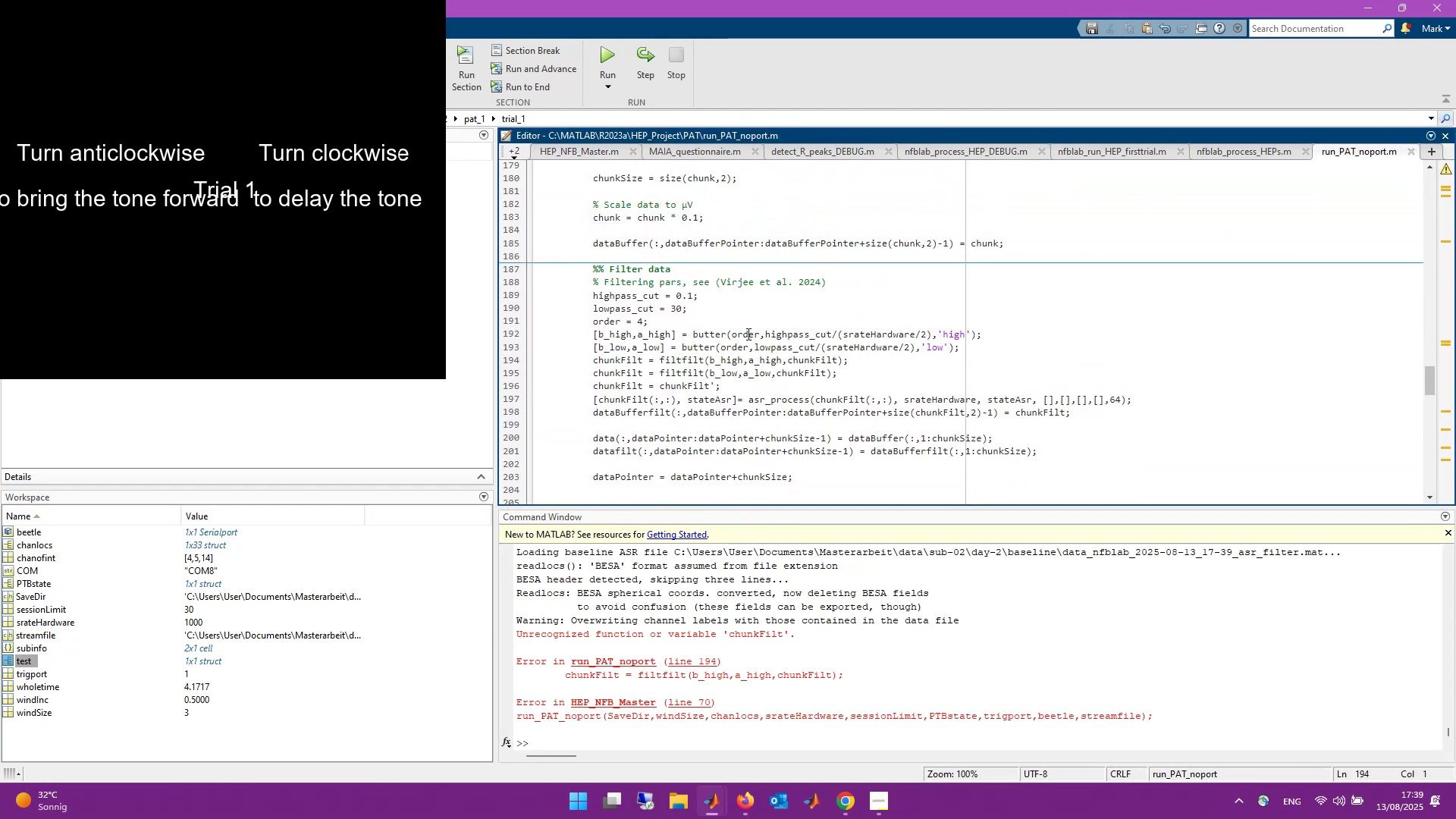 
left_click([996, 733])
 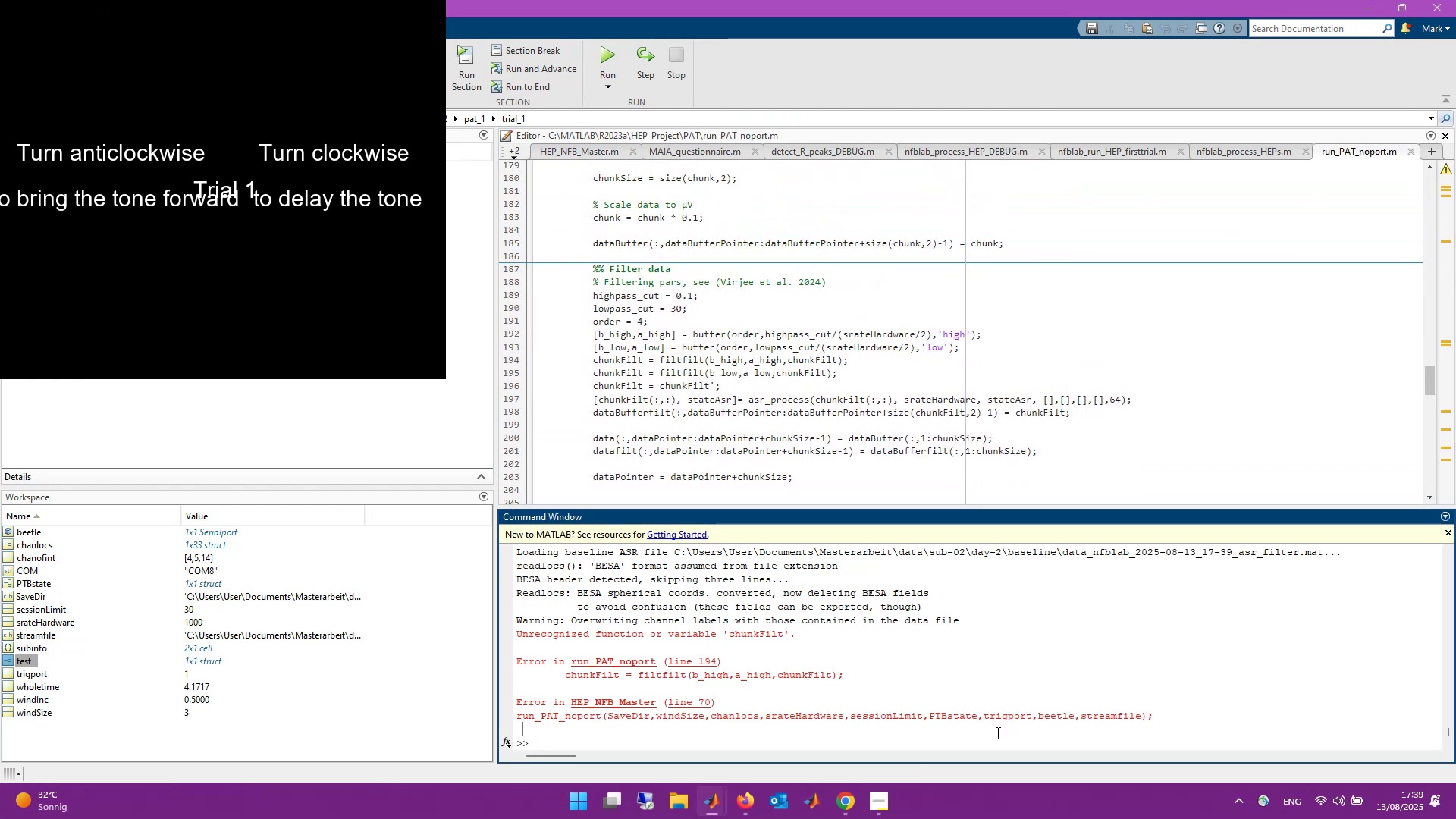 
type(cs)
key(Backspace)
key(Backspace)
type(csa)
key(Backspace)
key(Backspace)
key(Backspace)
type(sca)
 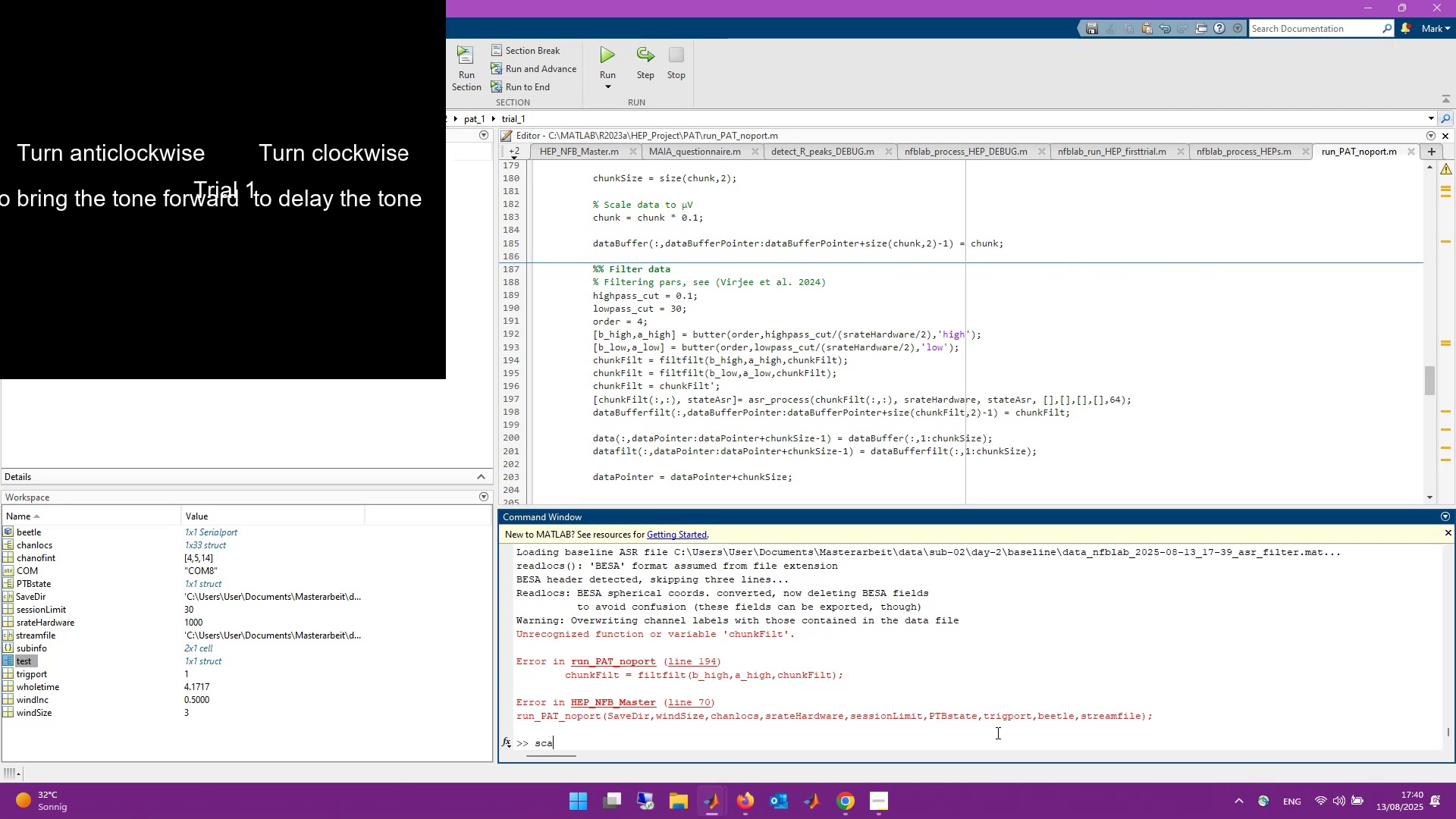 
key(Enter)
 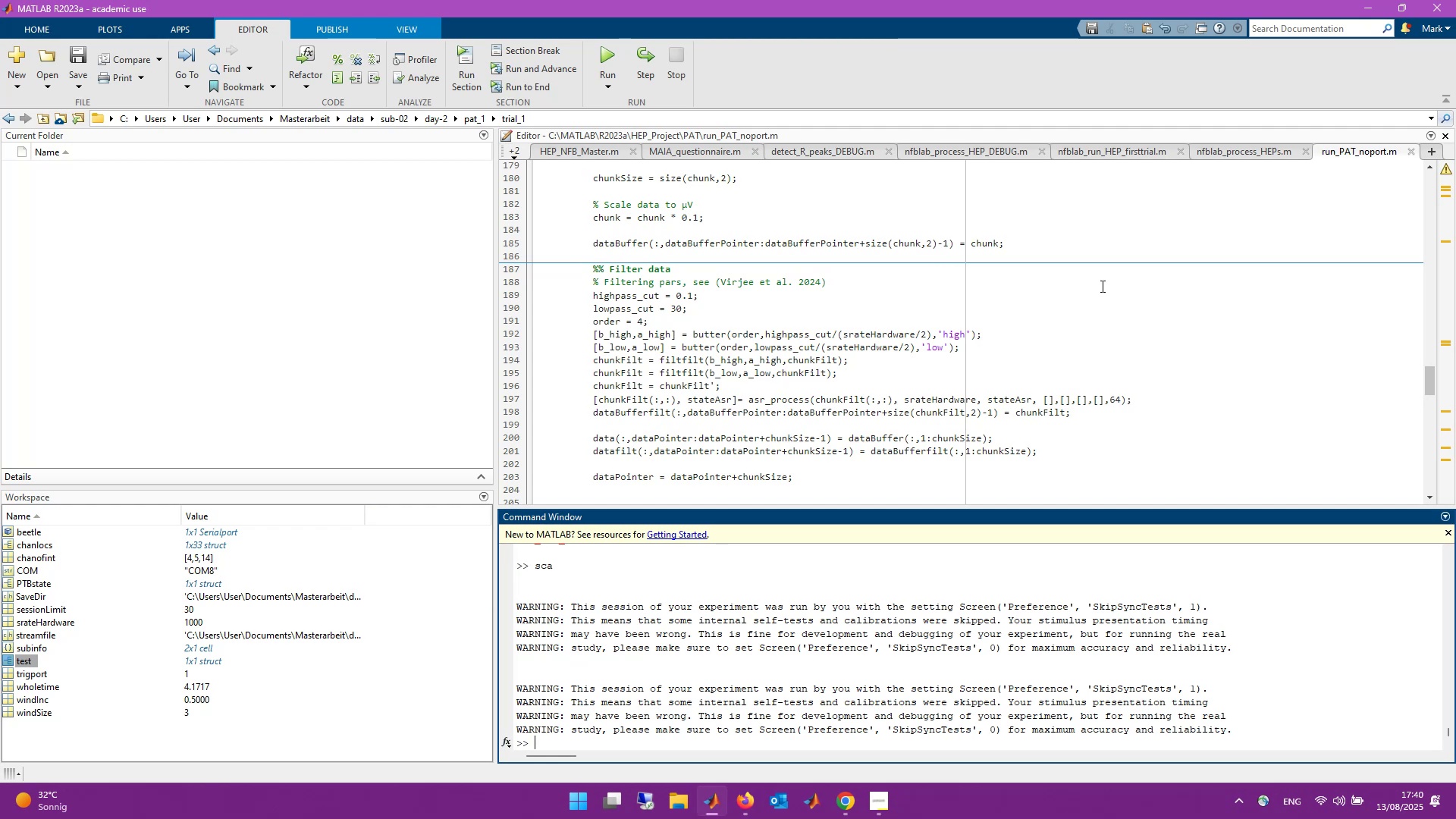 
wait(13.86)
 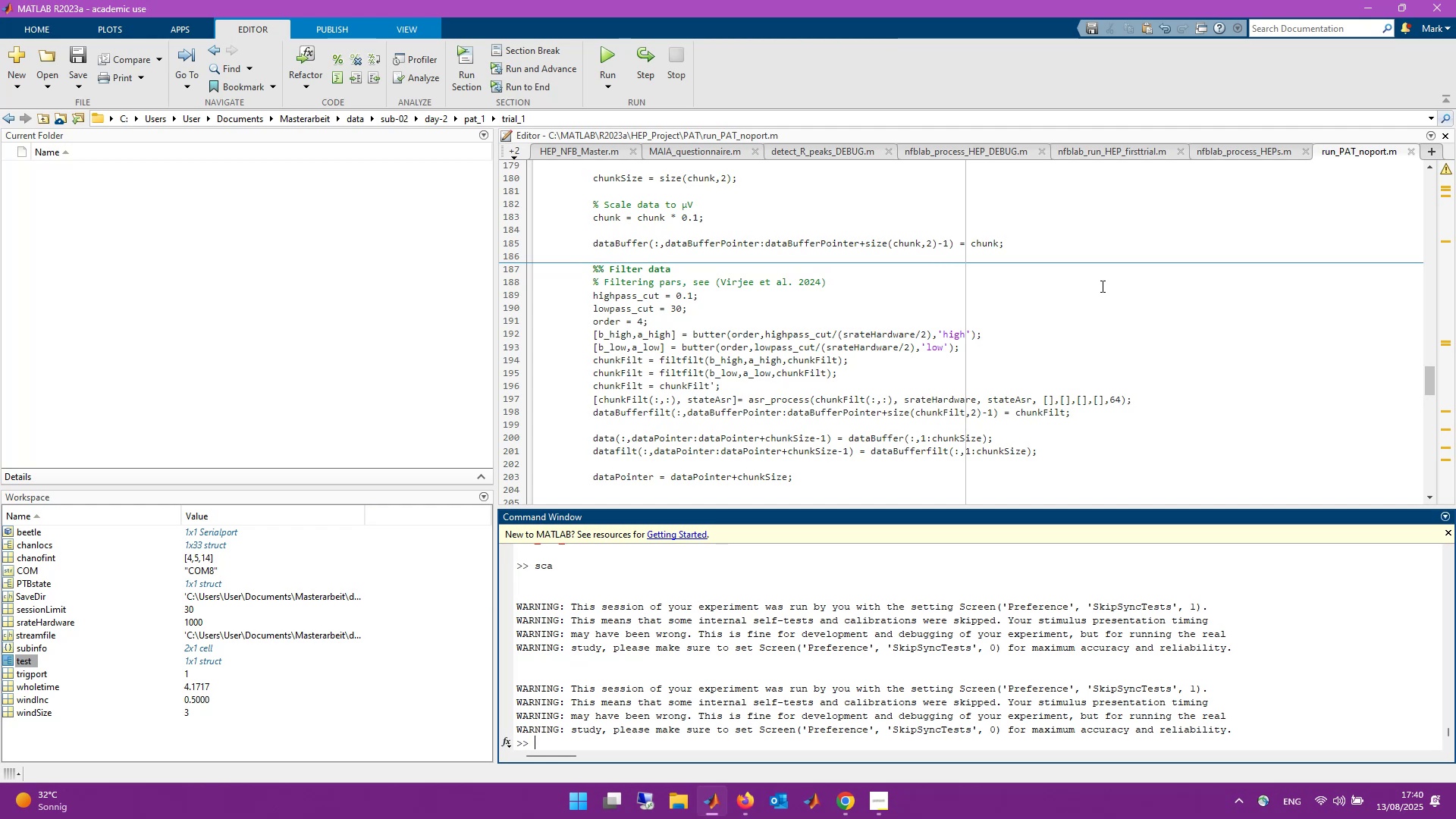 
left_click([513, 150])
 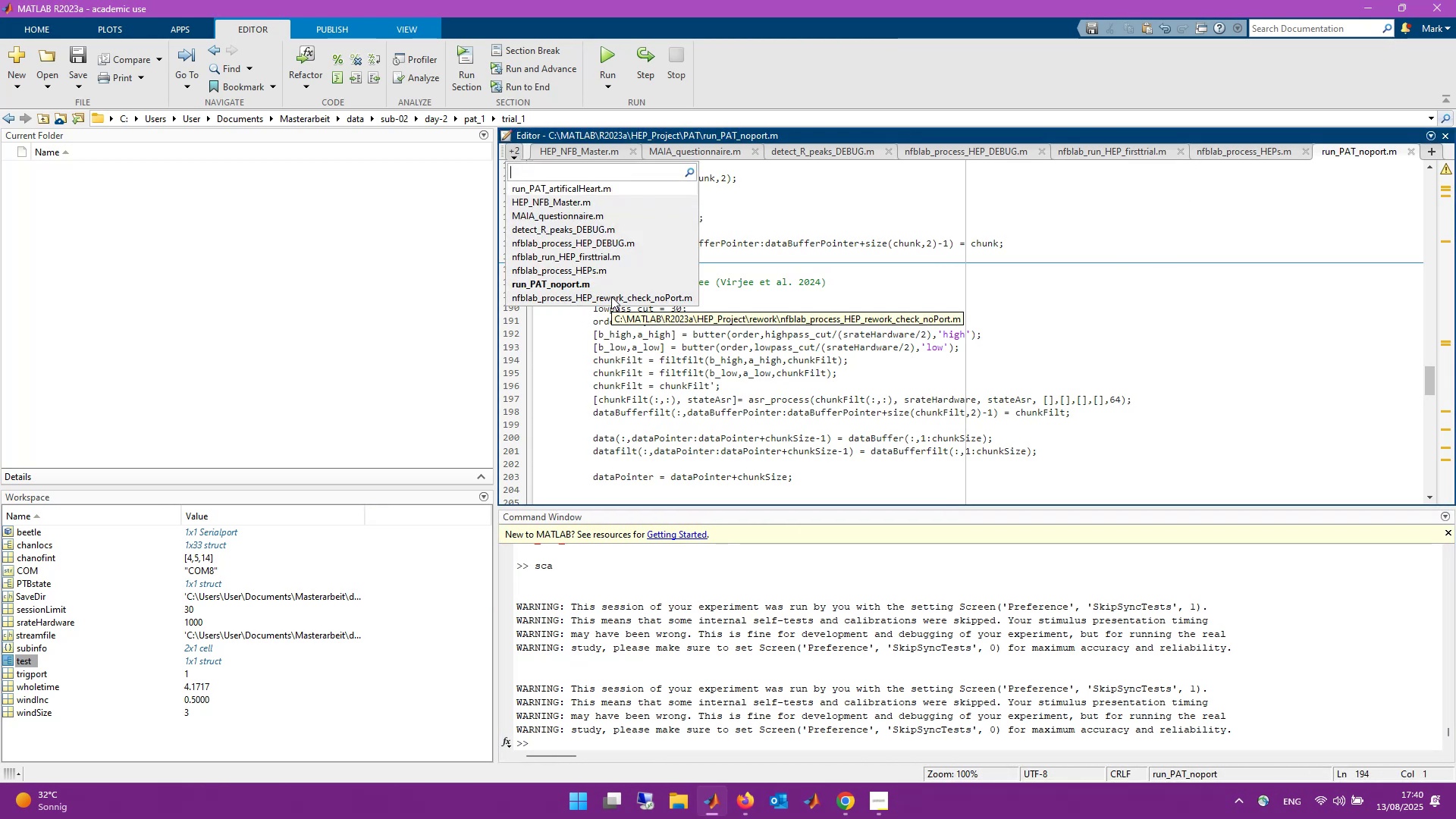 
left_click([1147, 303])
 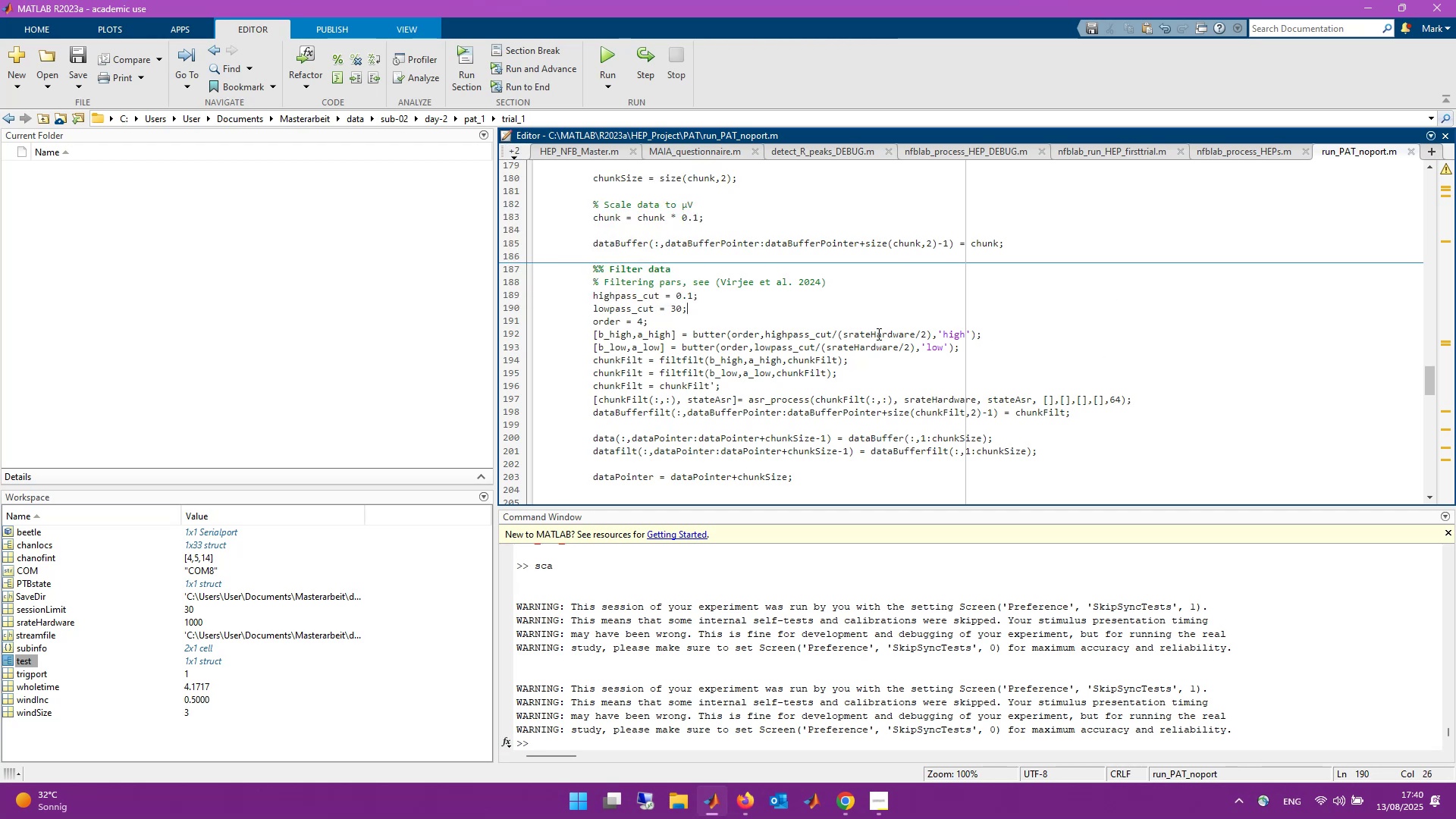 
wait(5.09)
 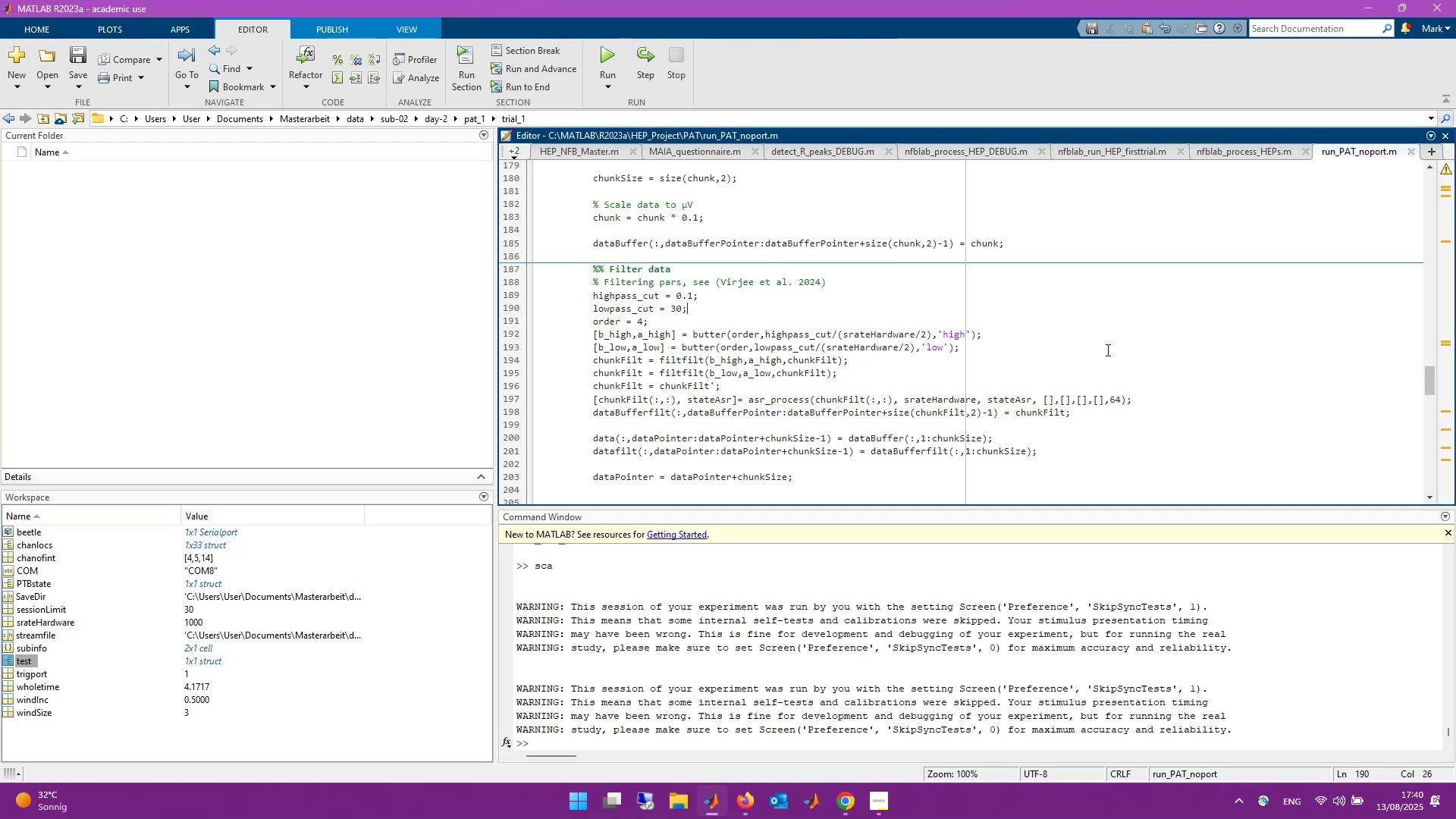 
left_click([517, 162])
 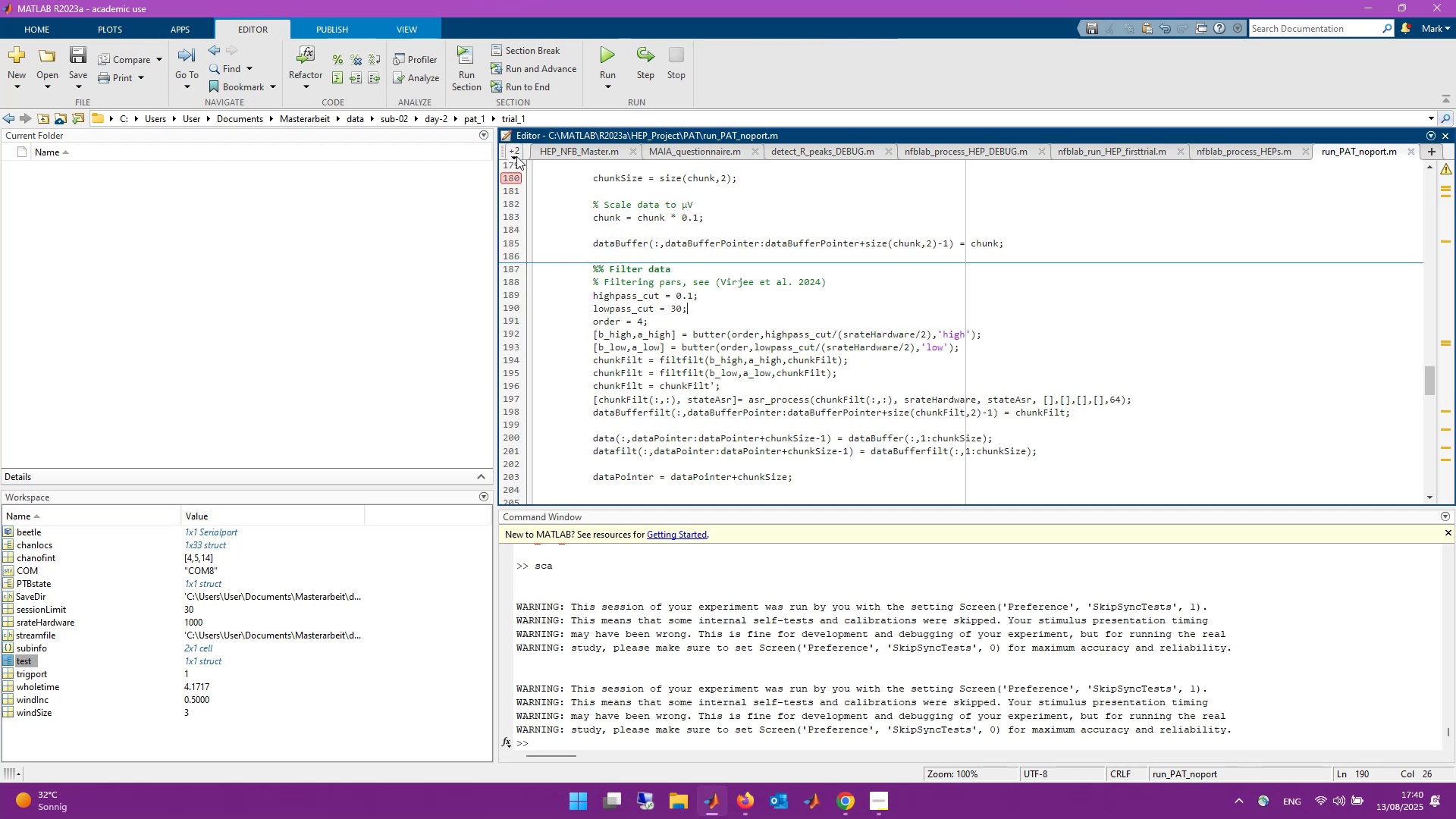 
left_click([516, 156])
 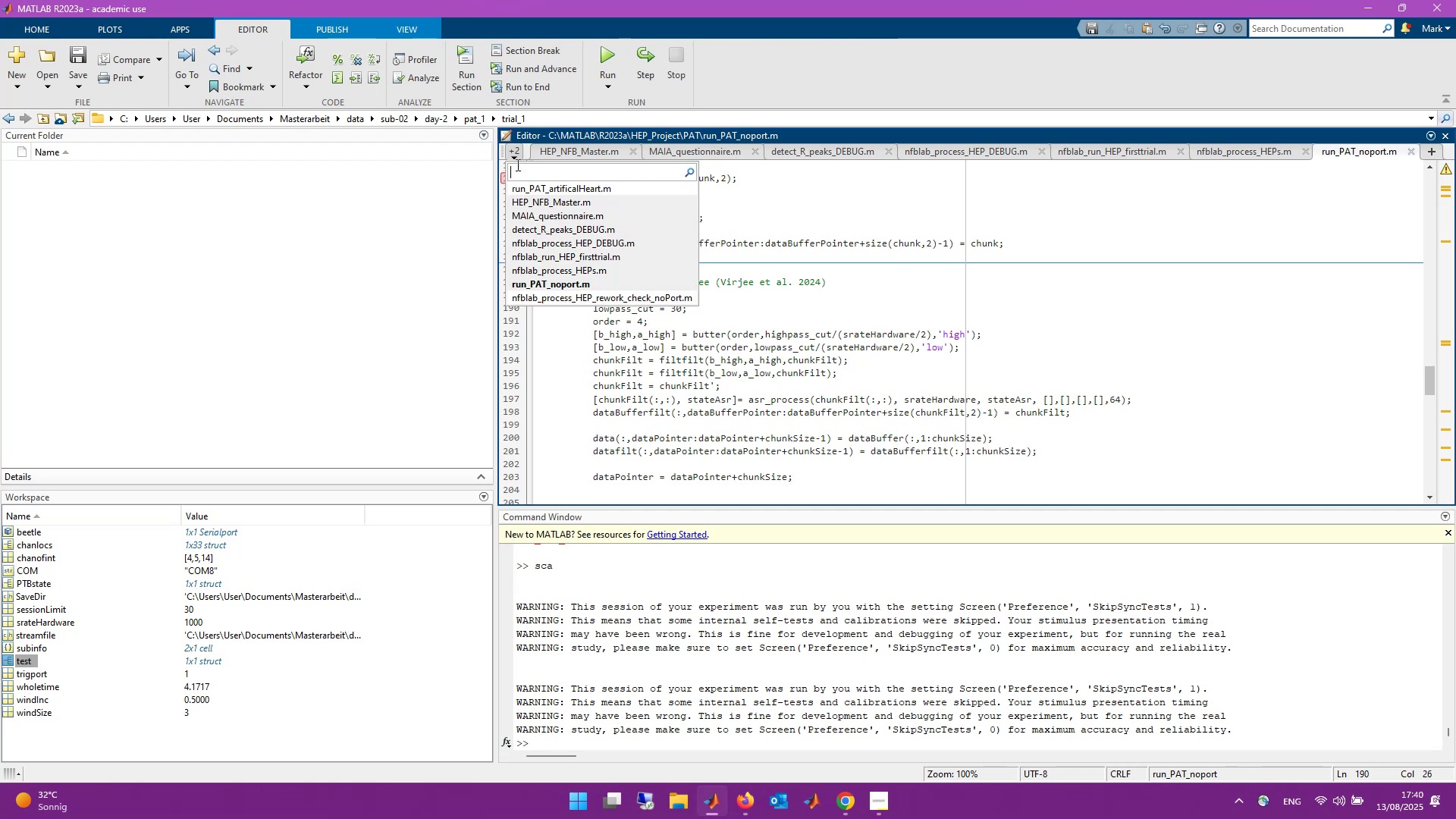 
left_click([516, 157])
 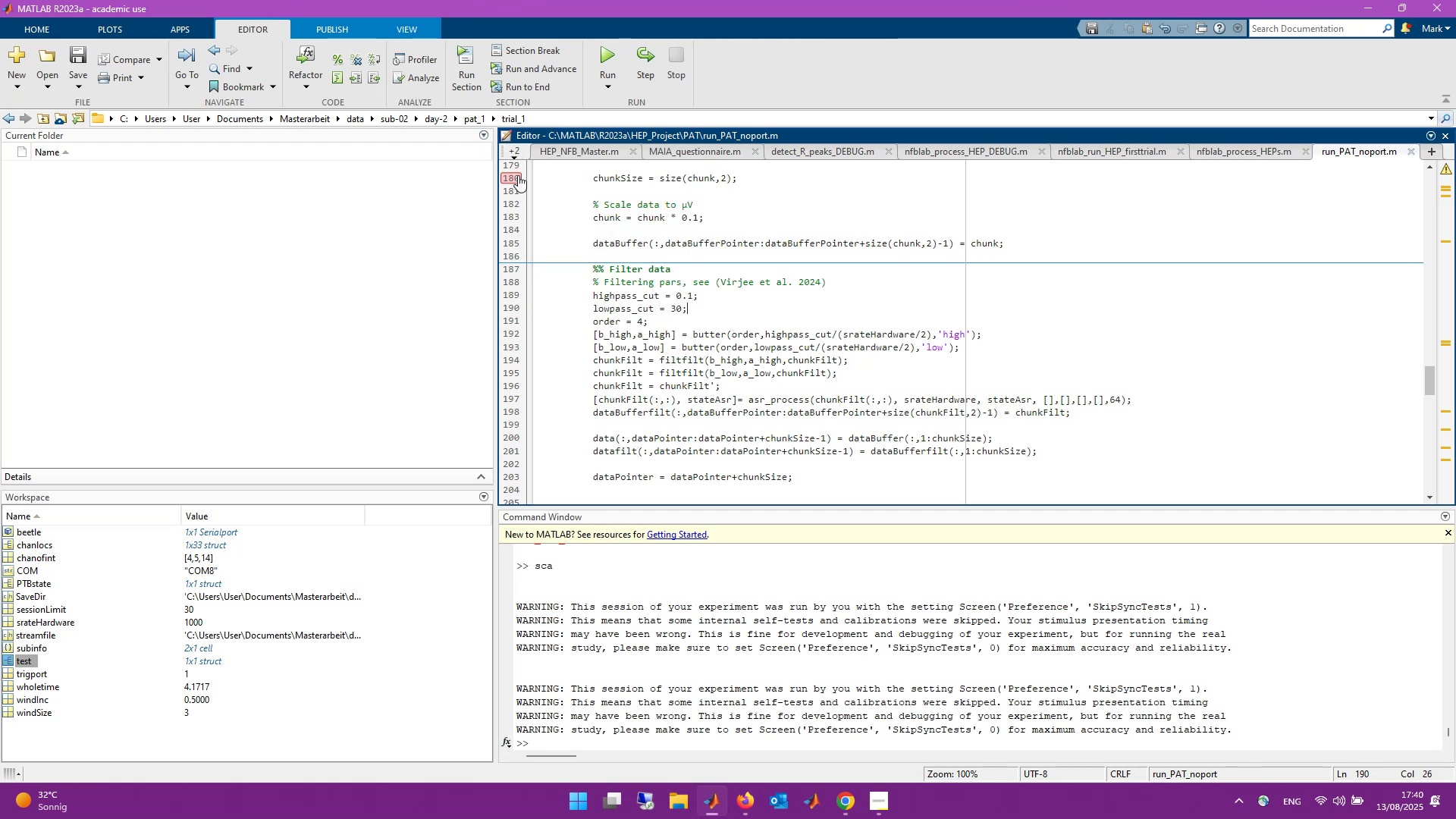 
left_click([516, 177])
 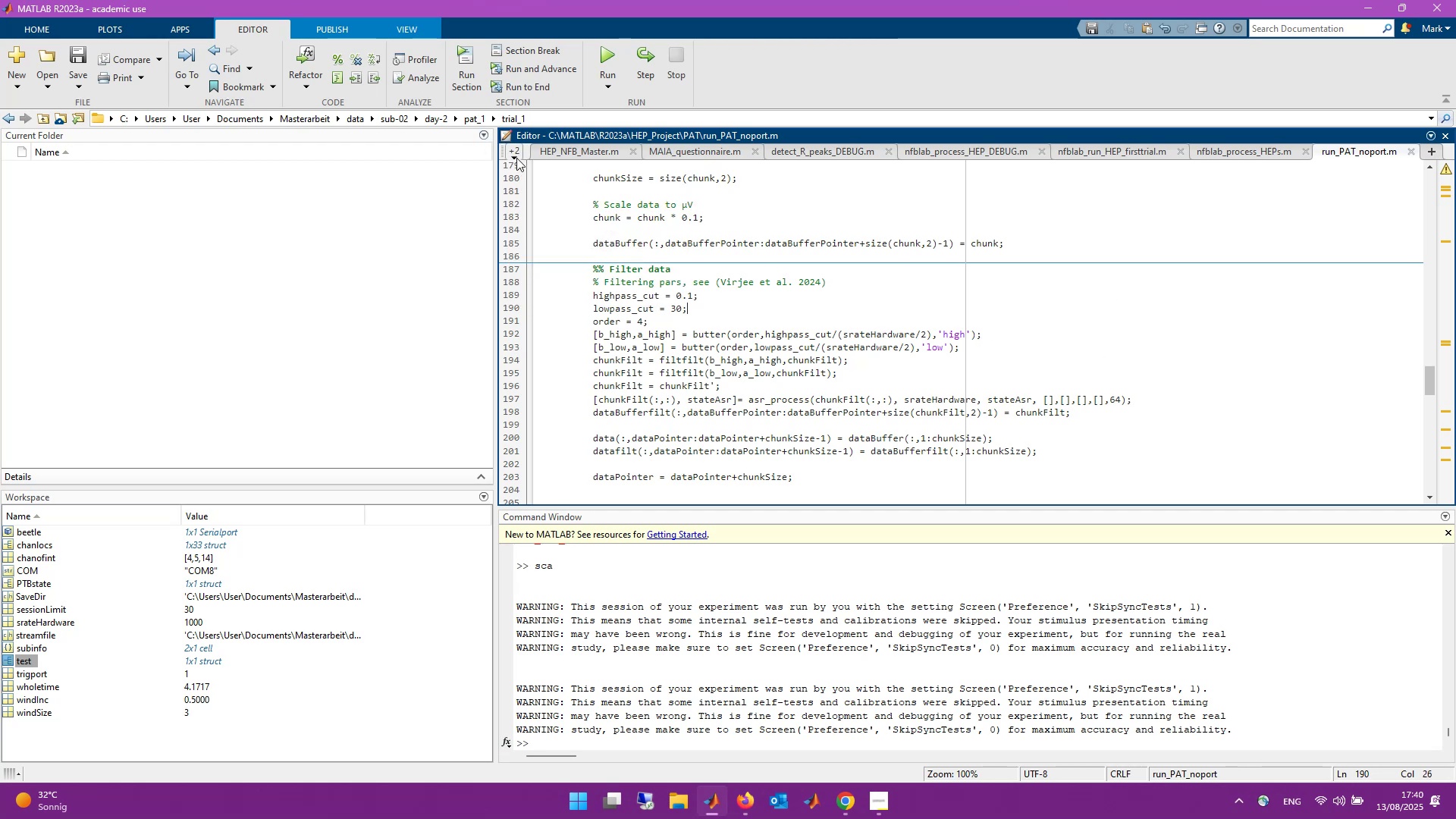 
left_click([514, 153])
 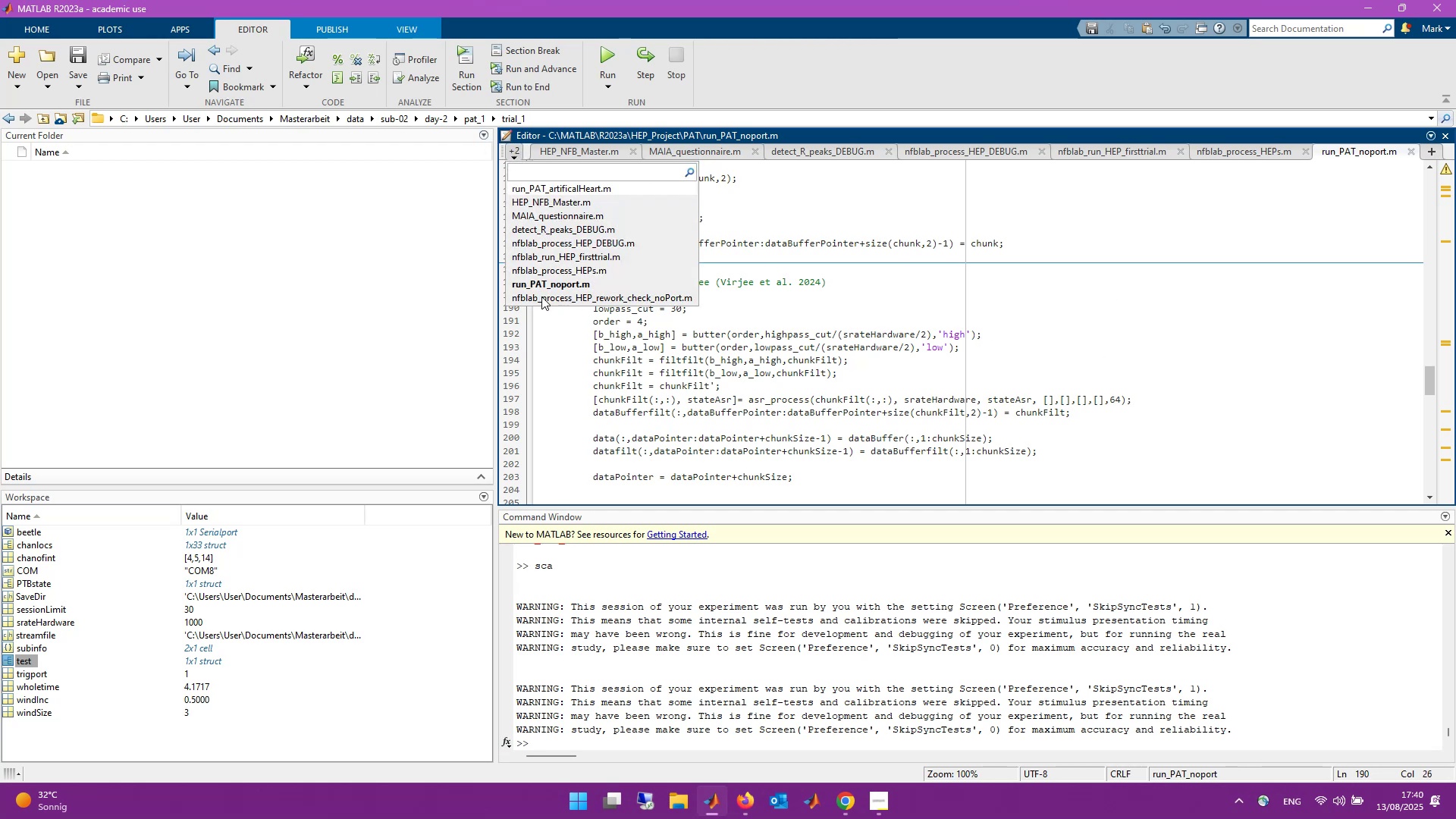 
left_click([541, 297])
 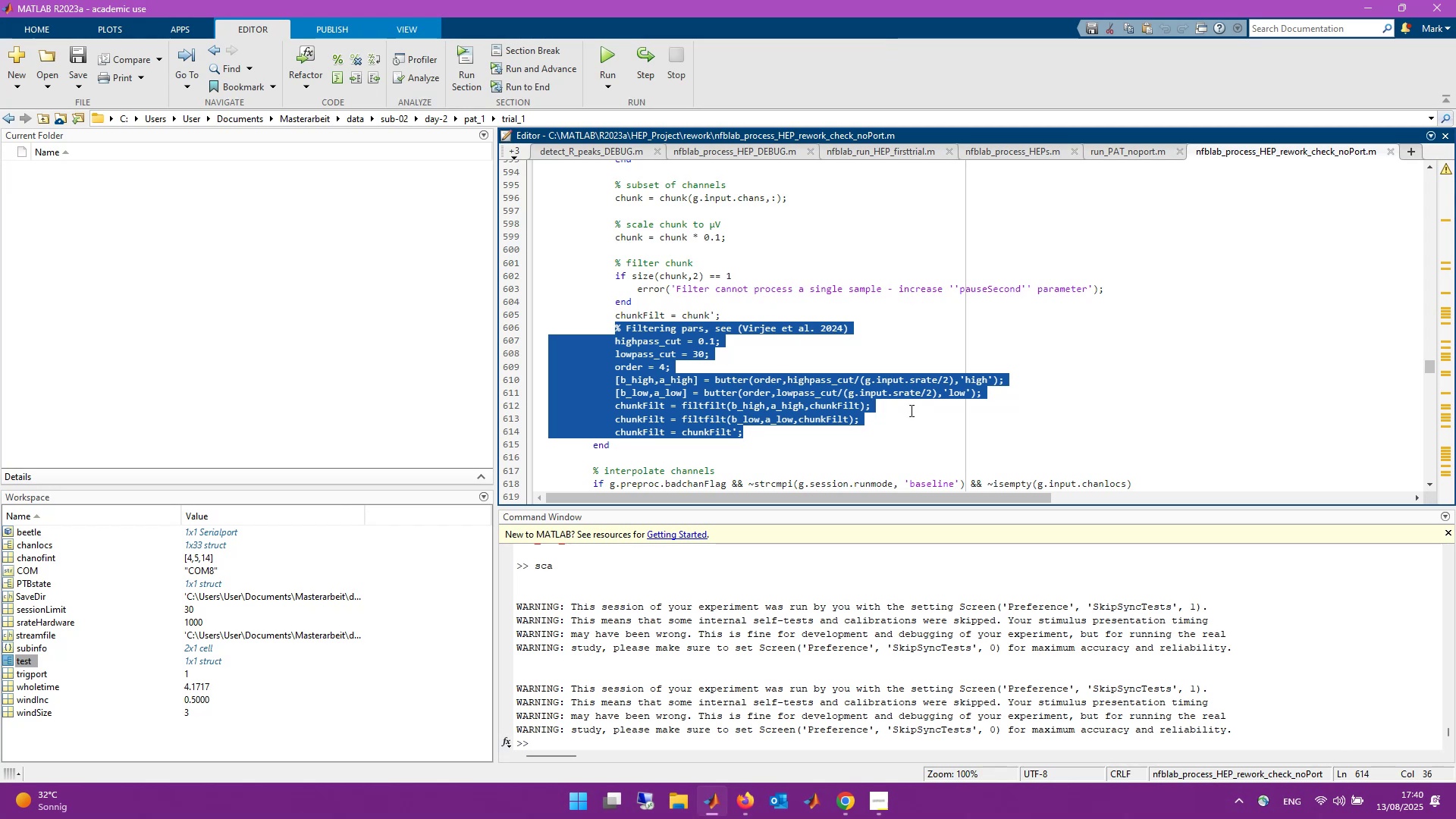 
left_click([1165, 397])
 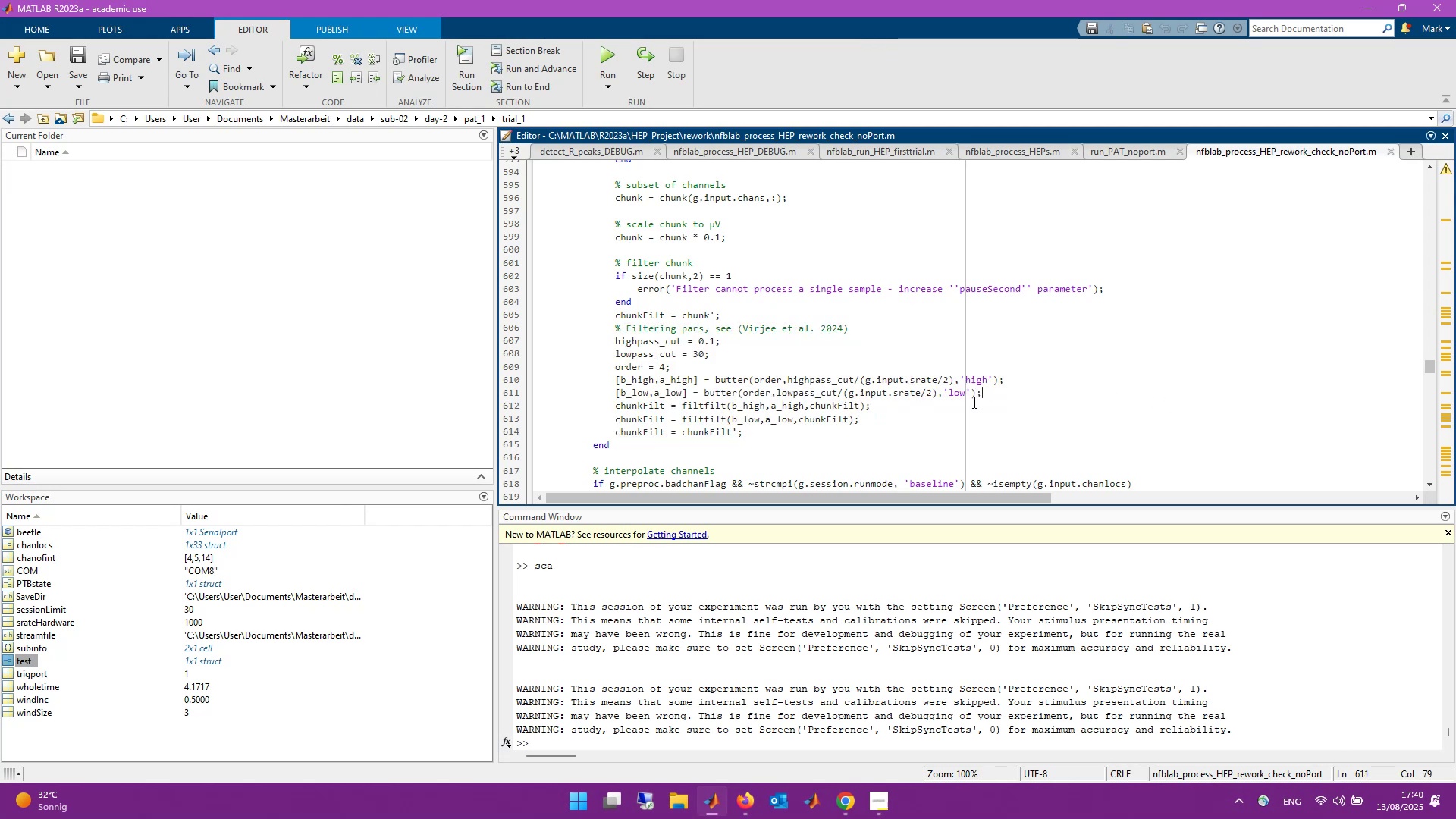 
scroll: coordinate [962, 403], scroll_direction: down, amount: 1.0
 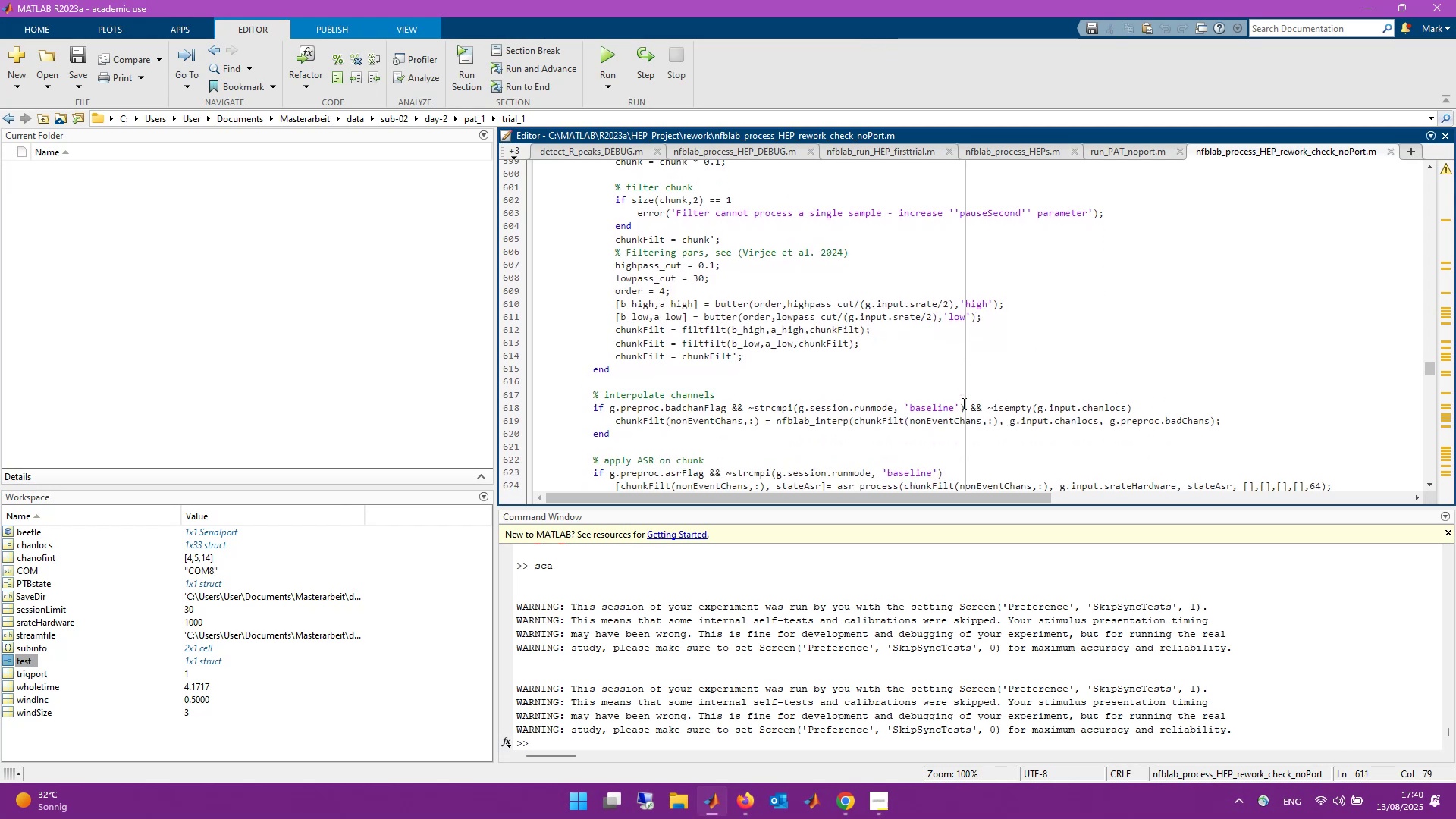 
wait(6.3)
 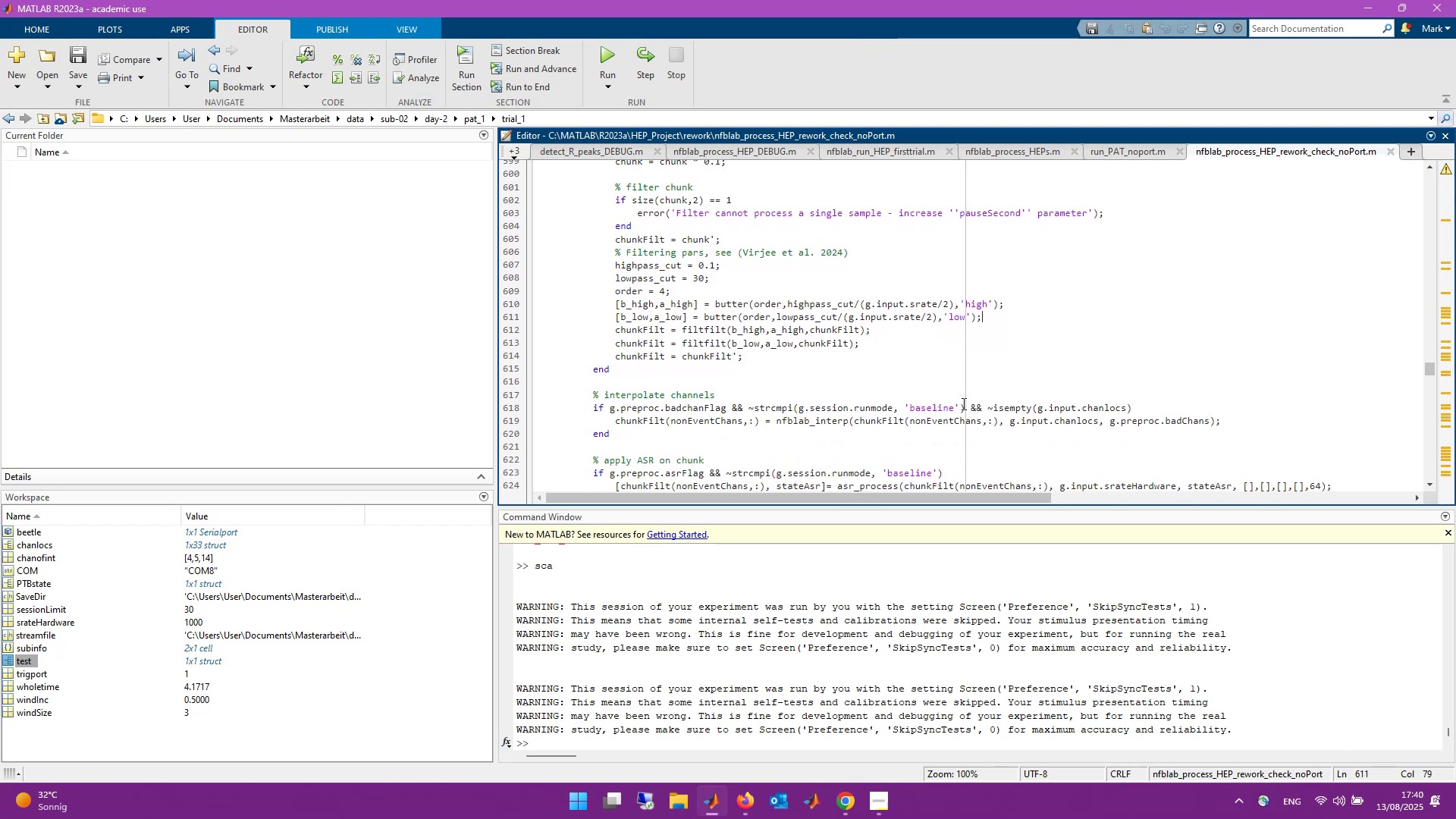 
scroll: coordinate [962, 403], scroll_direction: up, amount: 1.0
 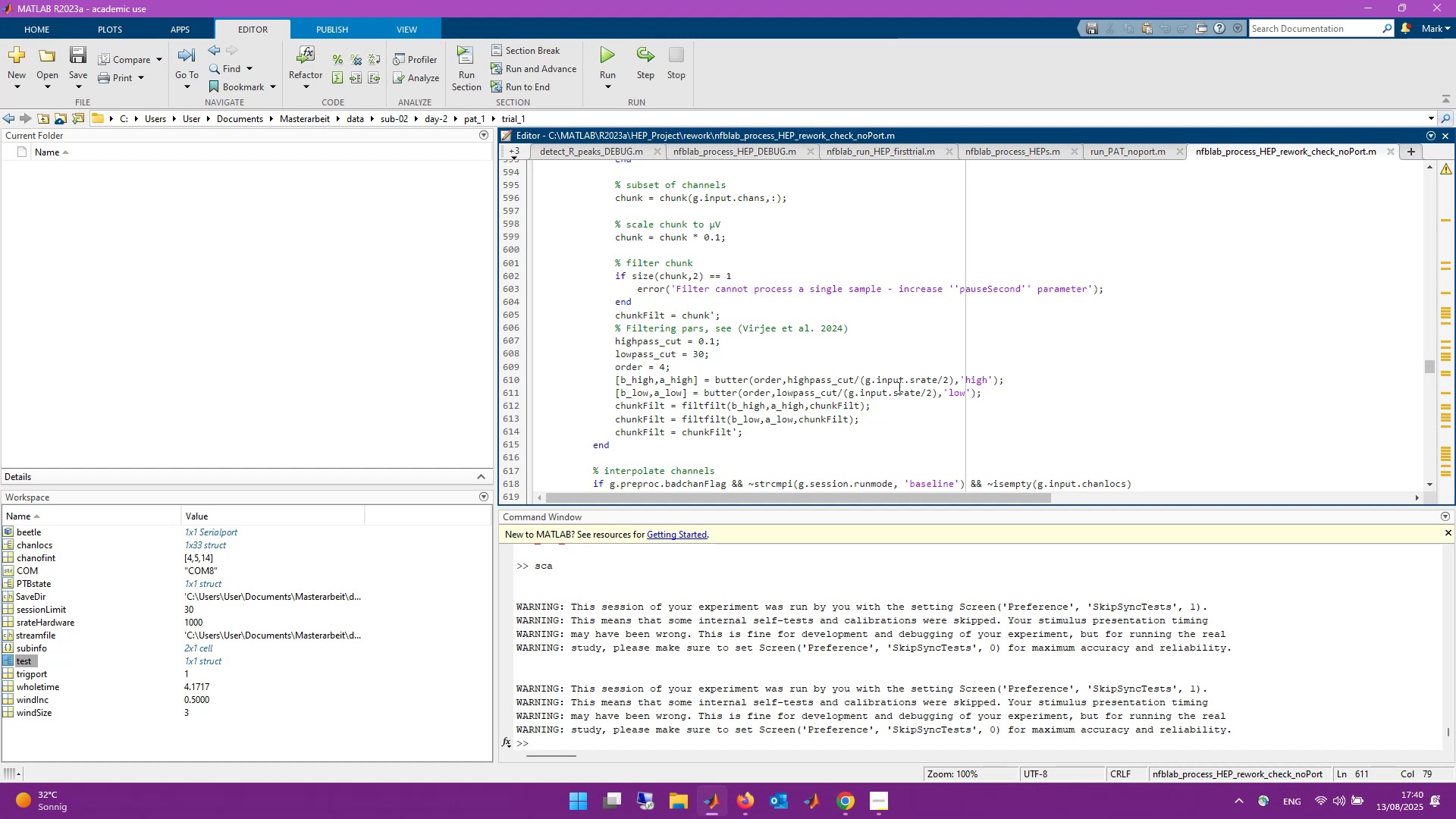 
wait(17.79)
 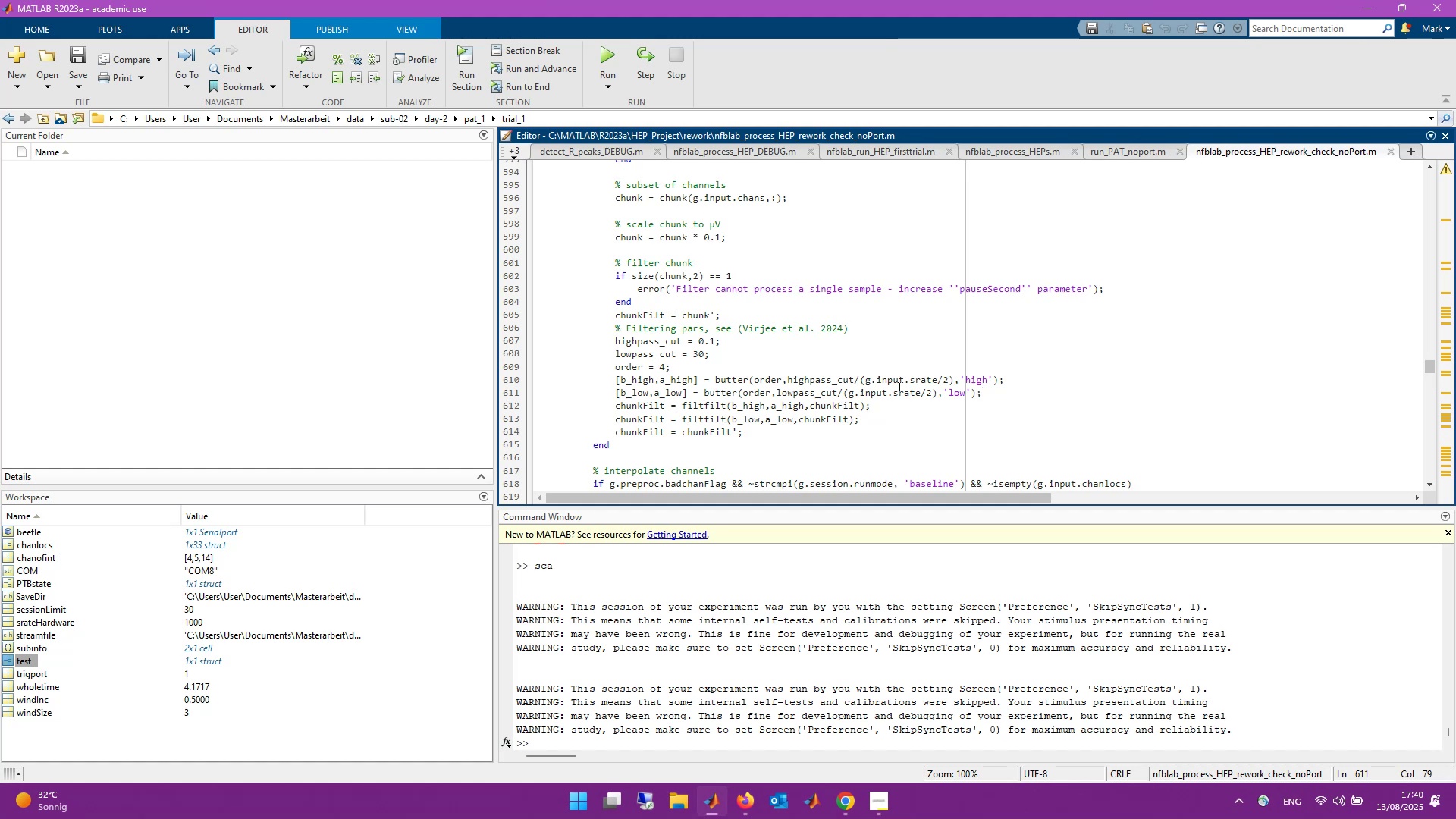 
scroll: coordinate [898, 388], scroll_direction: down, amount: 1.0
 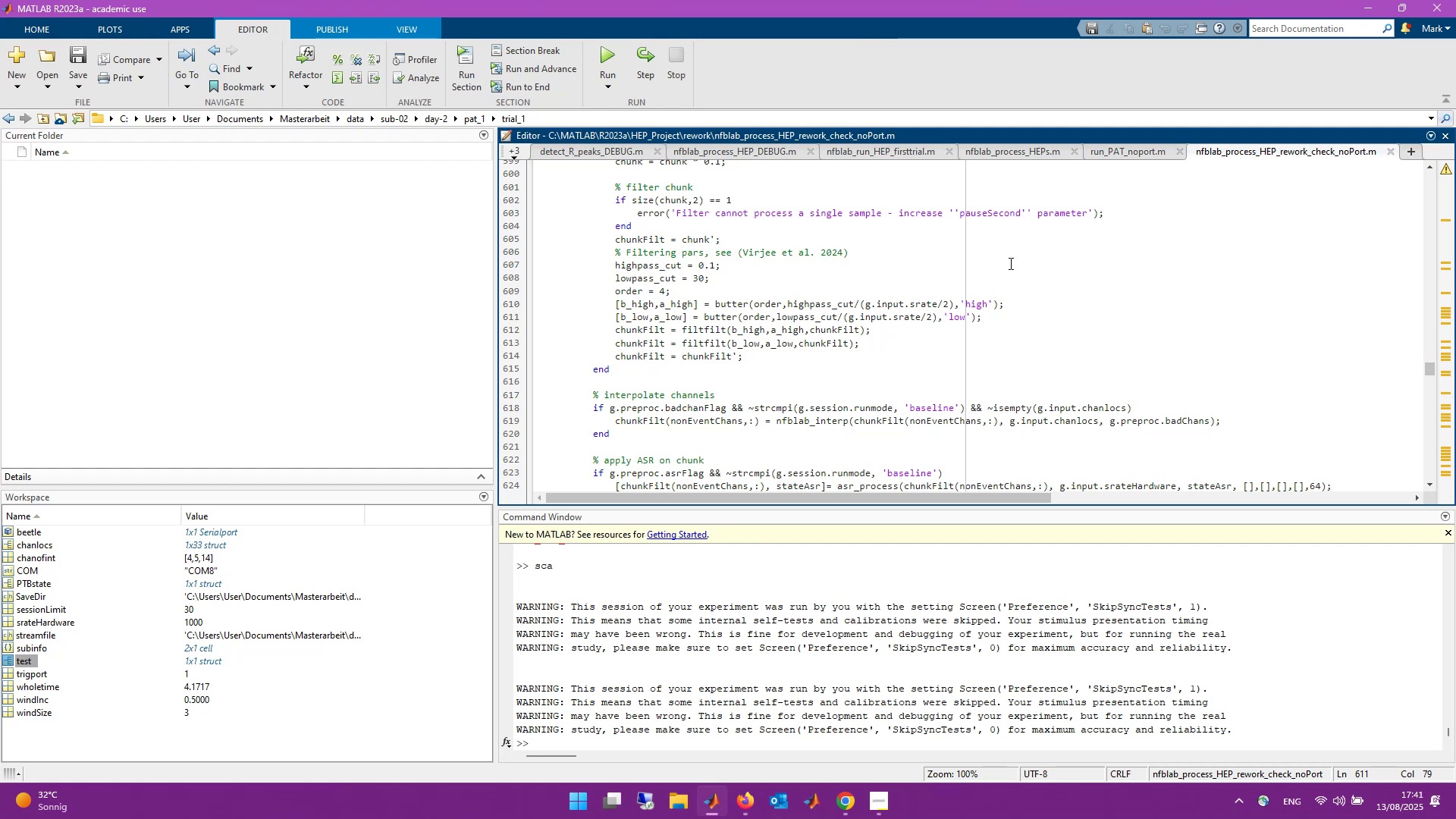 
wait(7.63)
 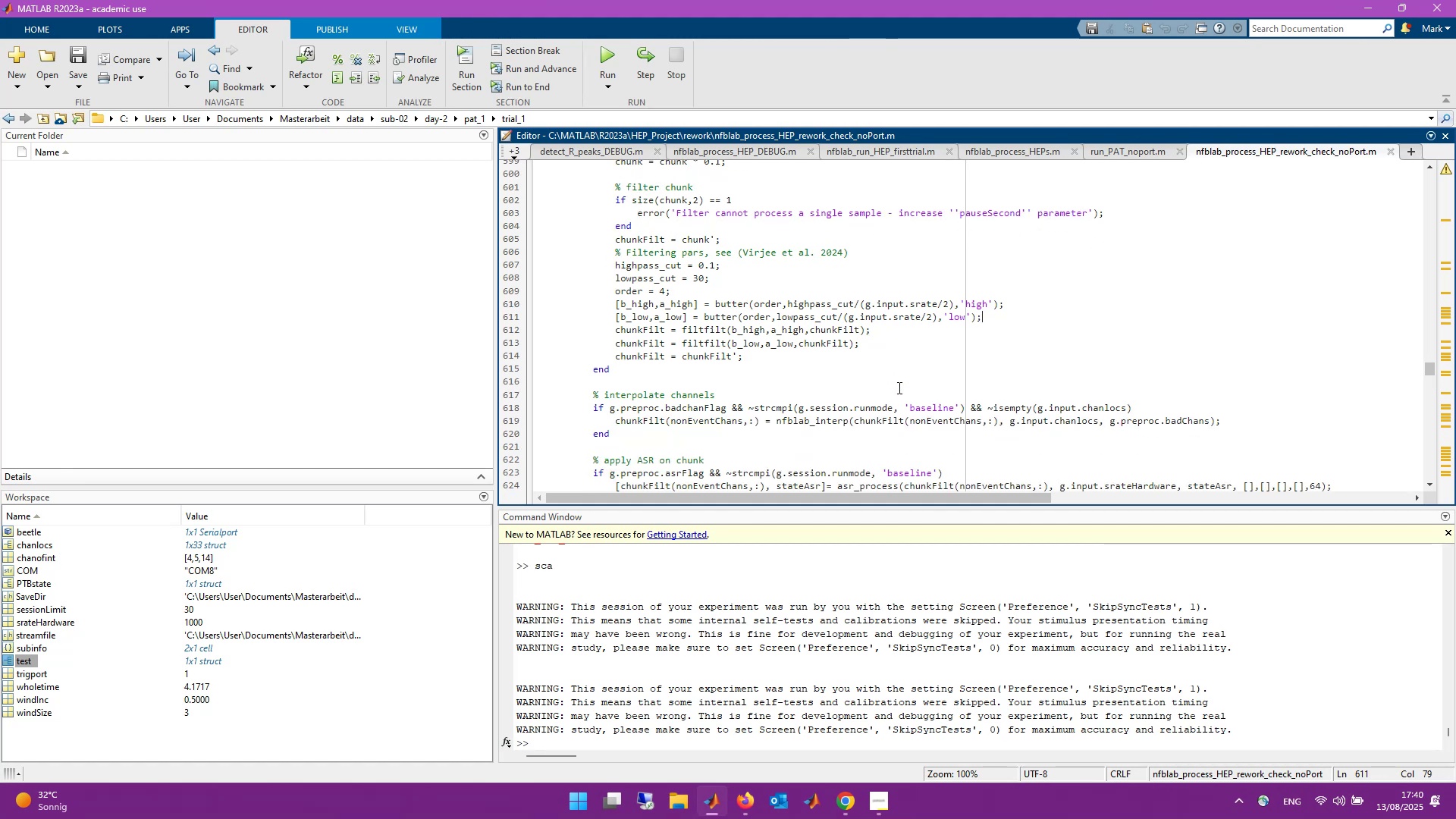 
left_click([1151, 147])
 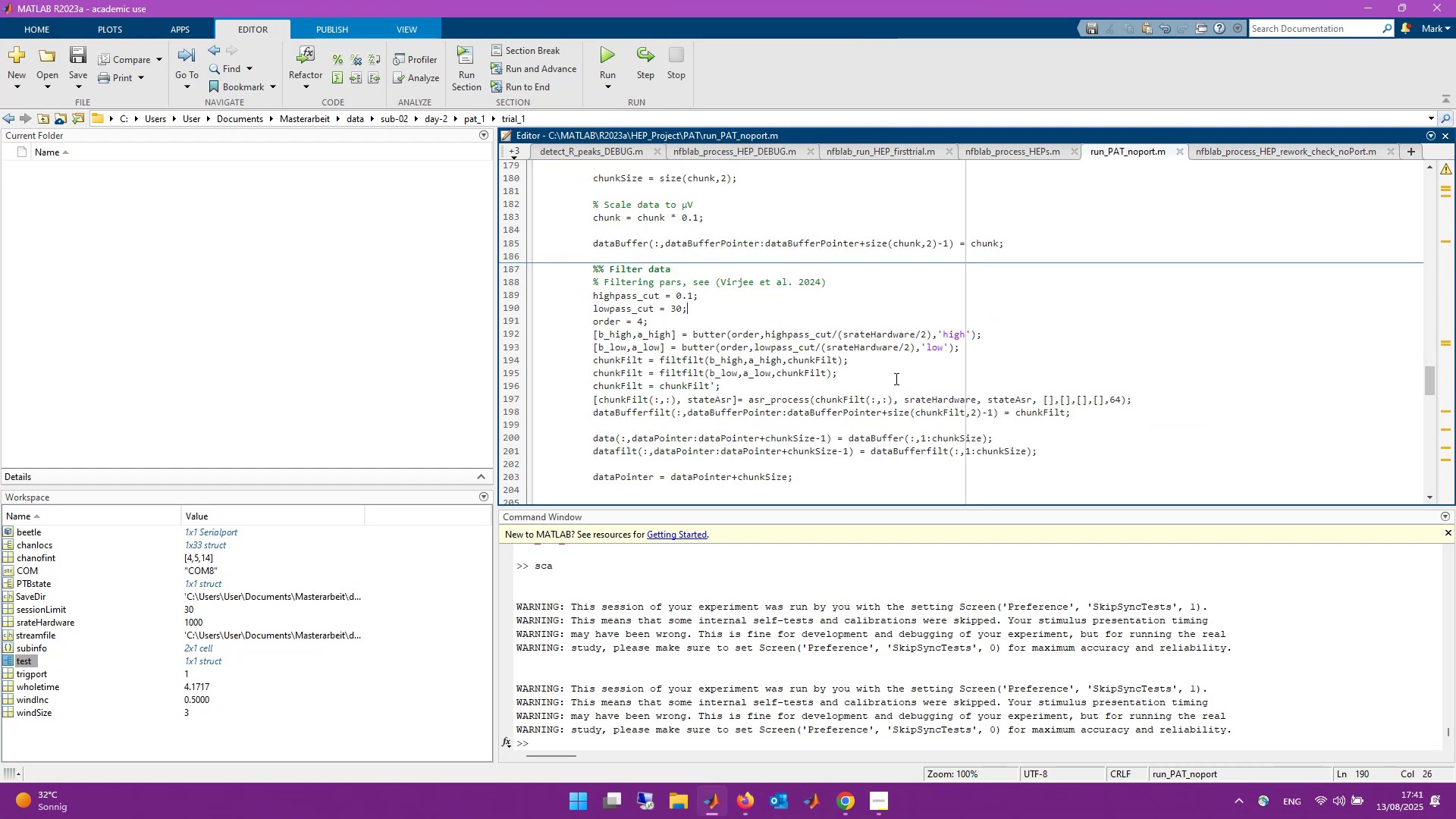 
scroll: coordinate [887, 388], scroll_direction: down, amount: 1.0
 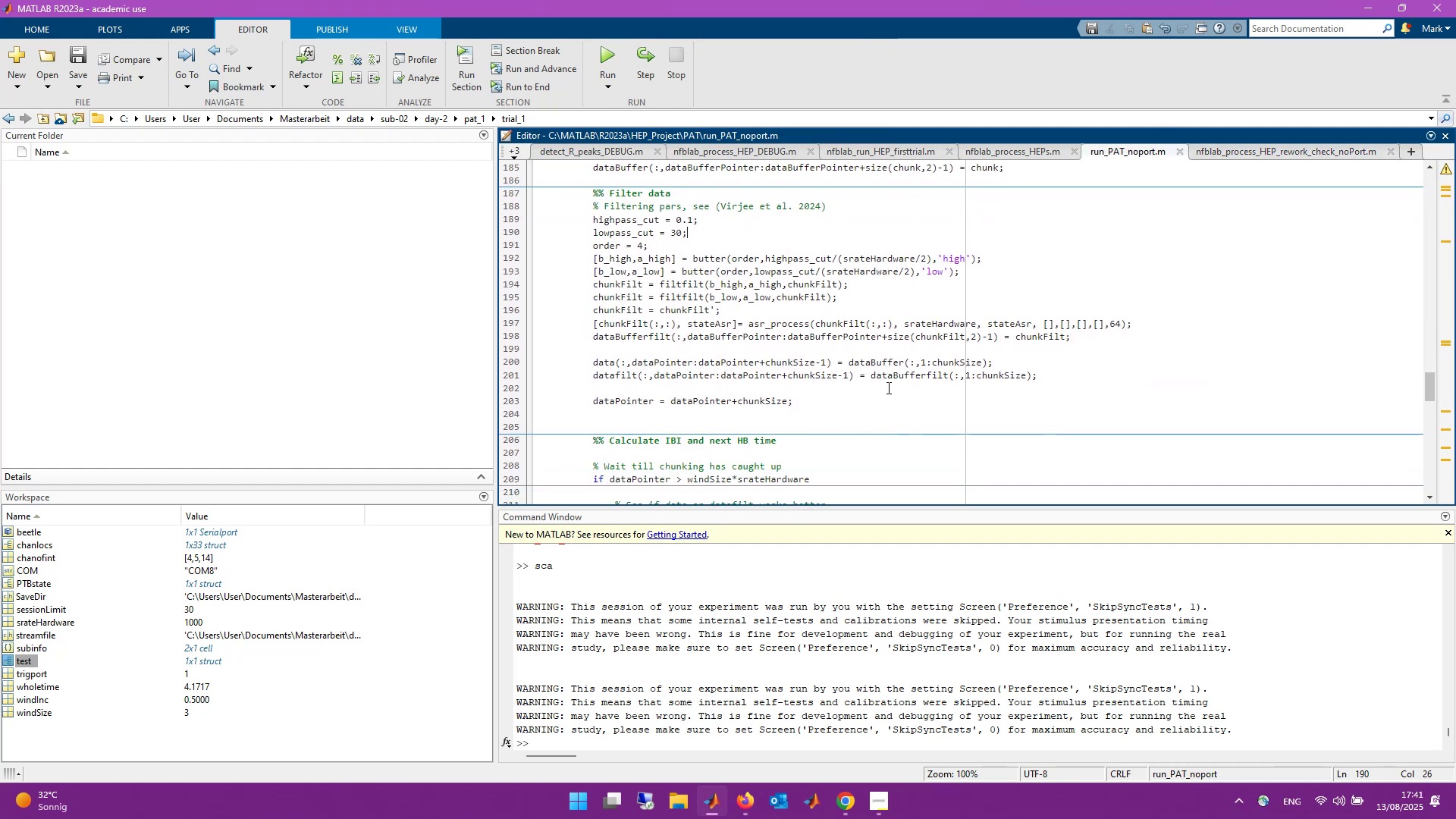 
scroll: coordinate [887, 388], scroll_direction: up, amount: 1.0
 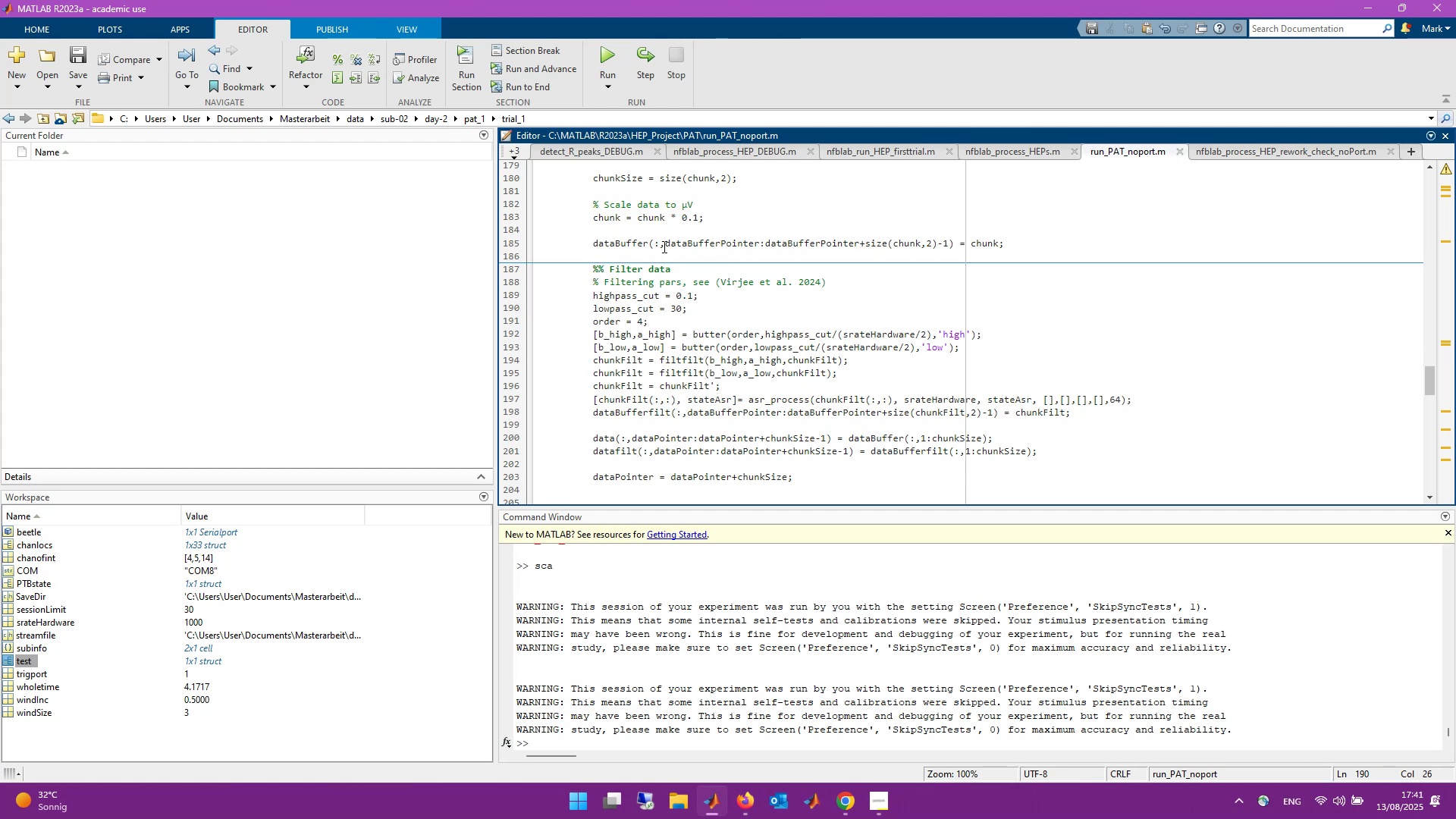 
wait(9.26)
 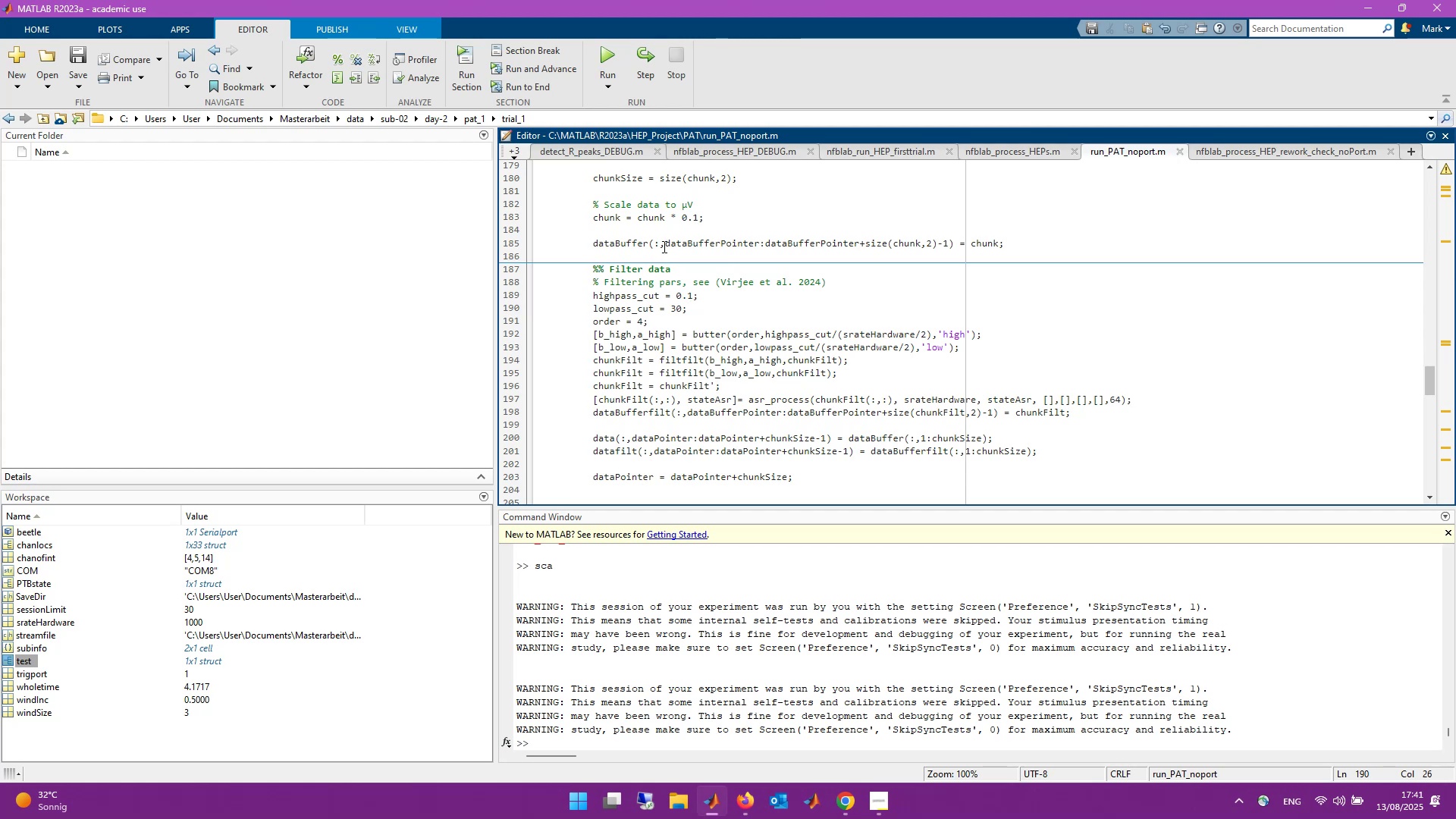 
left_click([851, 281])
 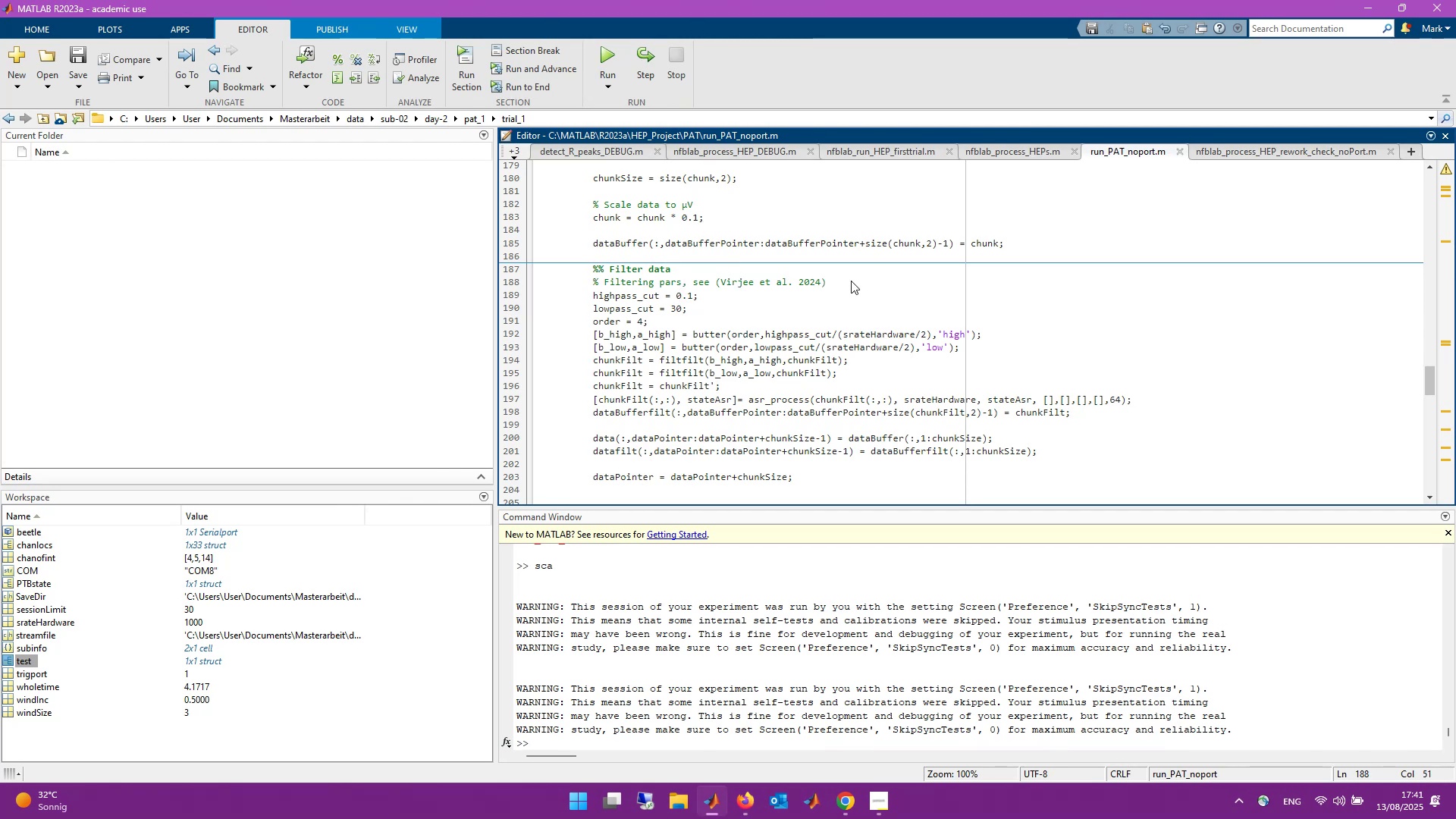 
key(Enter)
 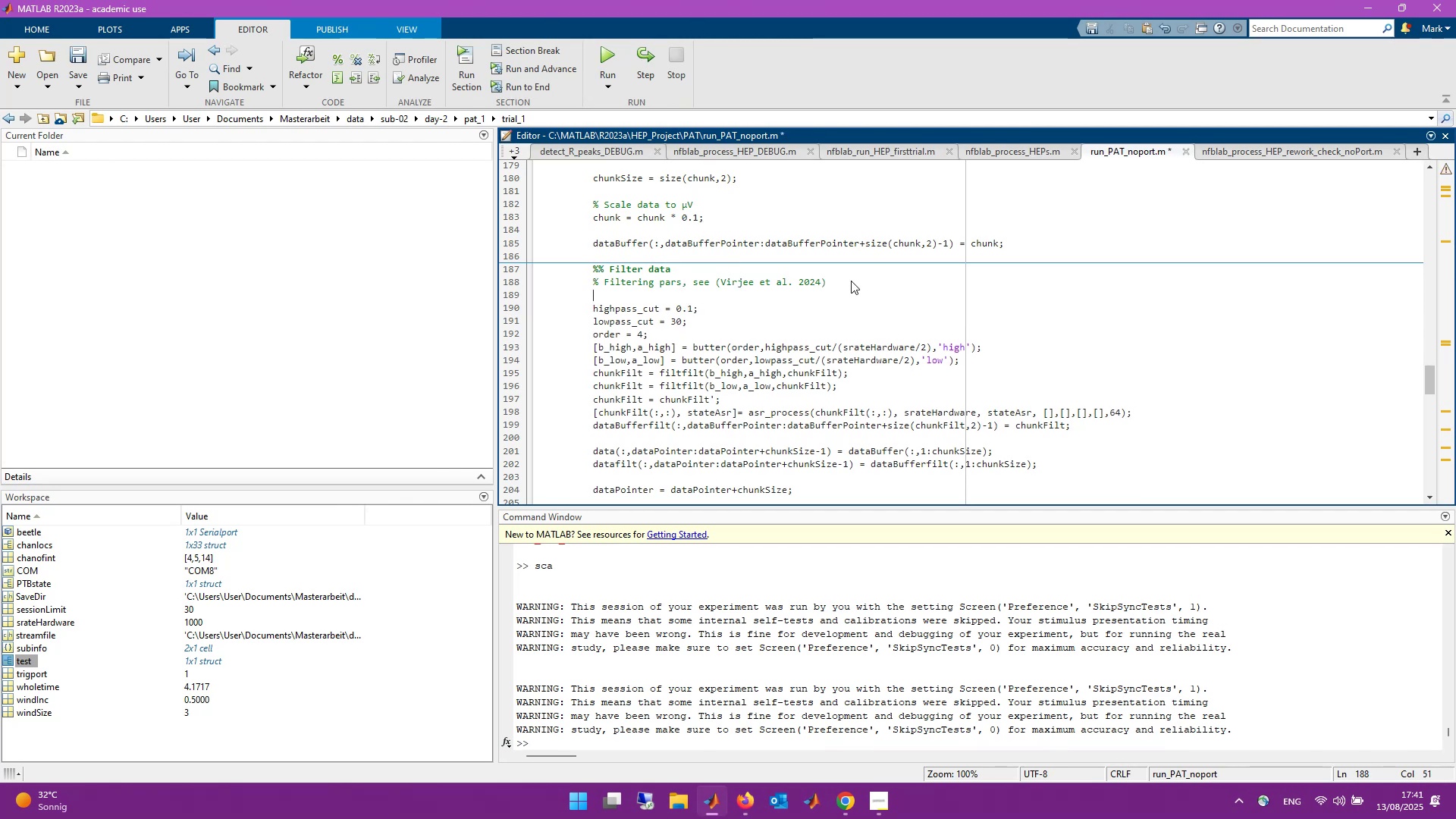 
type(chunkFilt = chunk;)
key(Backspace)
type(``)
key(Backspace)
type(;)
 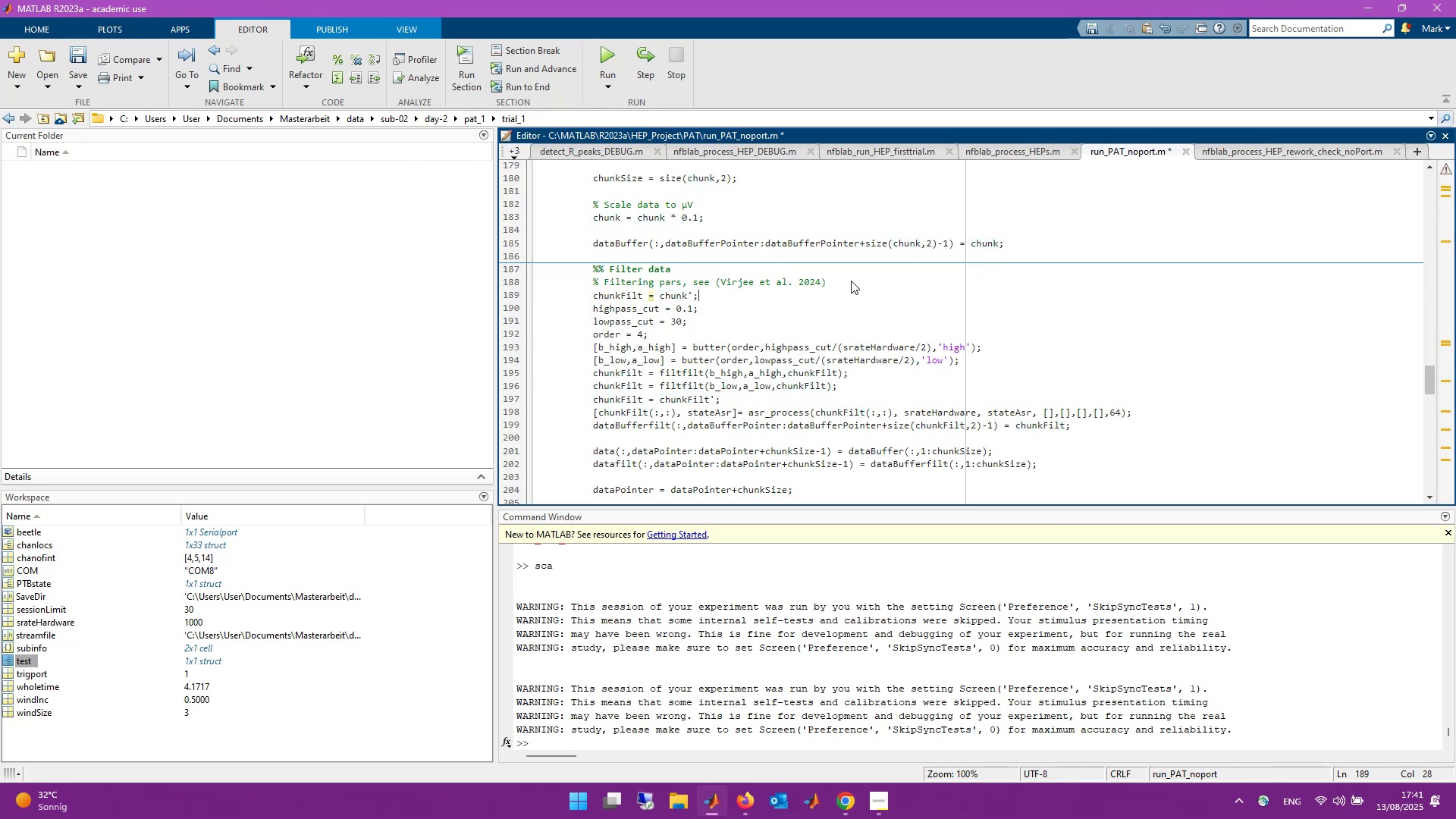 
key(Control+S)
 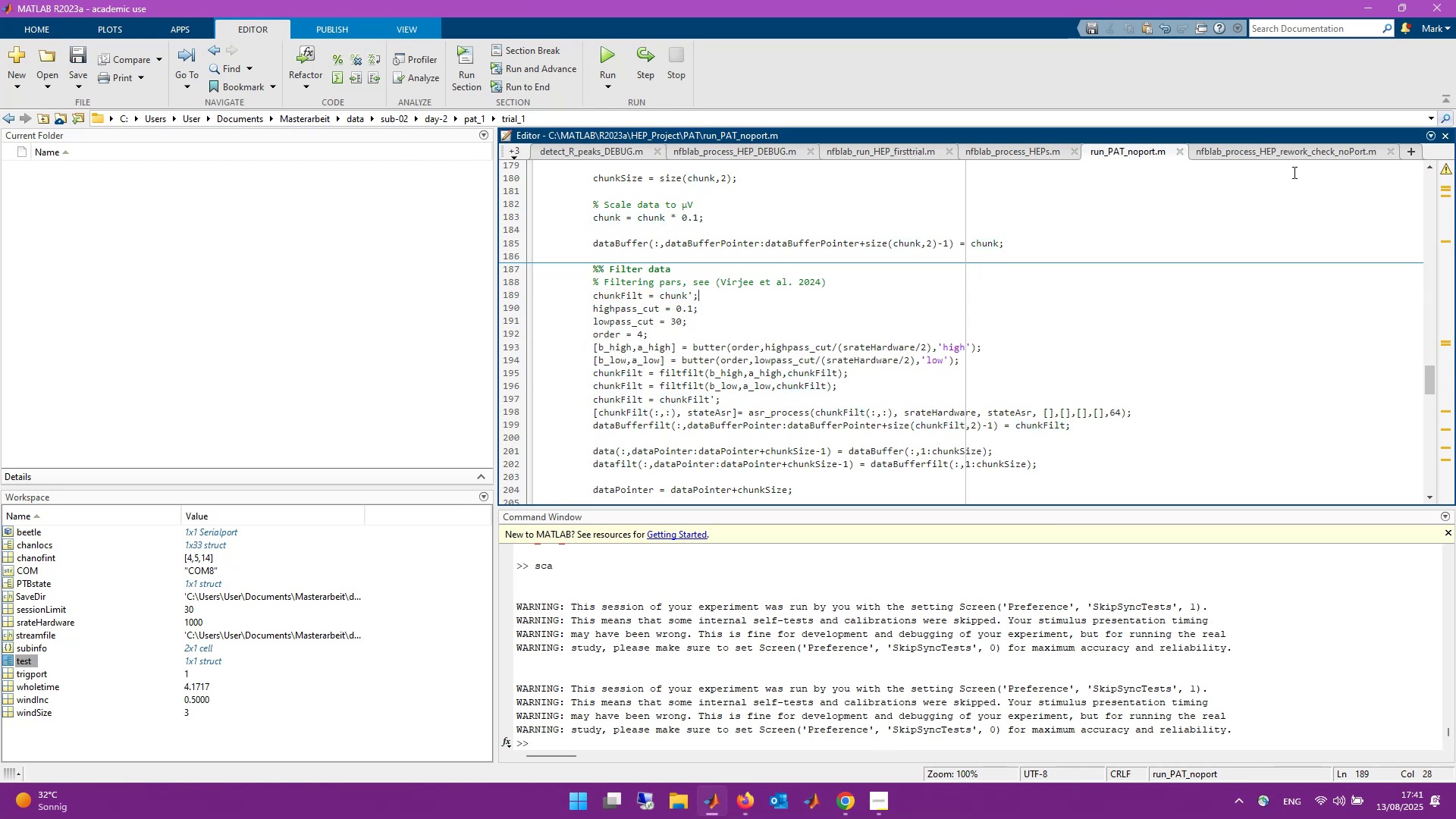 
left_click([1295, 158])
 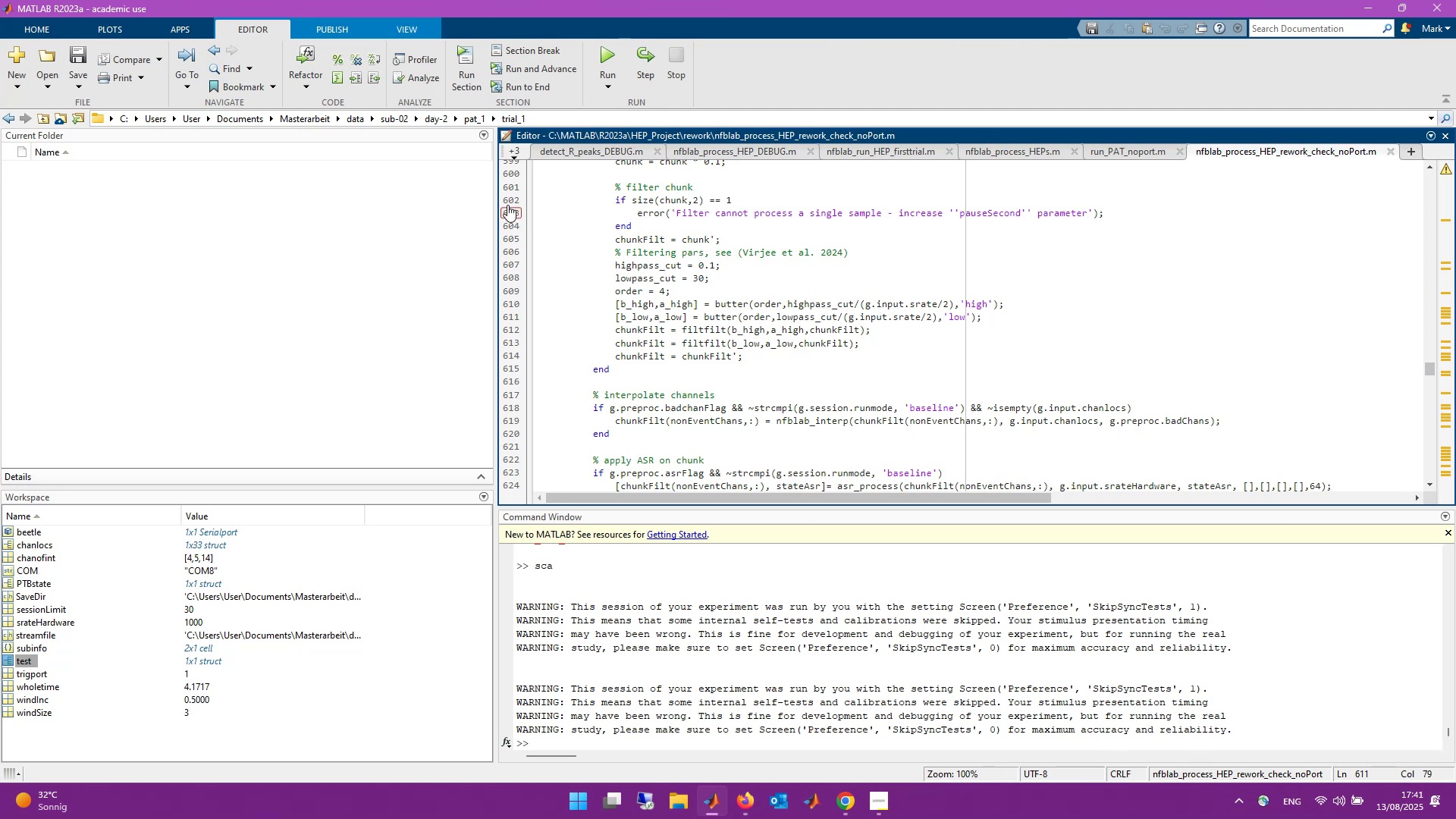 
wait(6.55)
 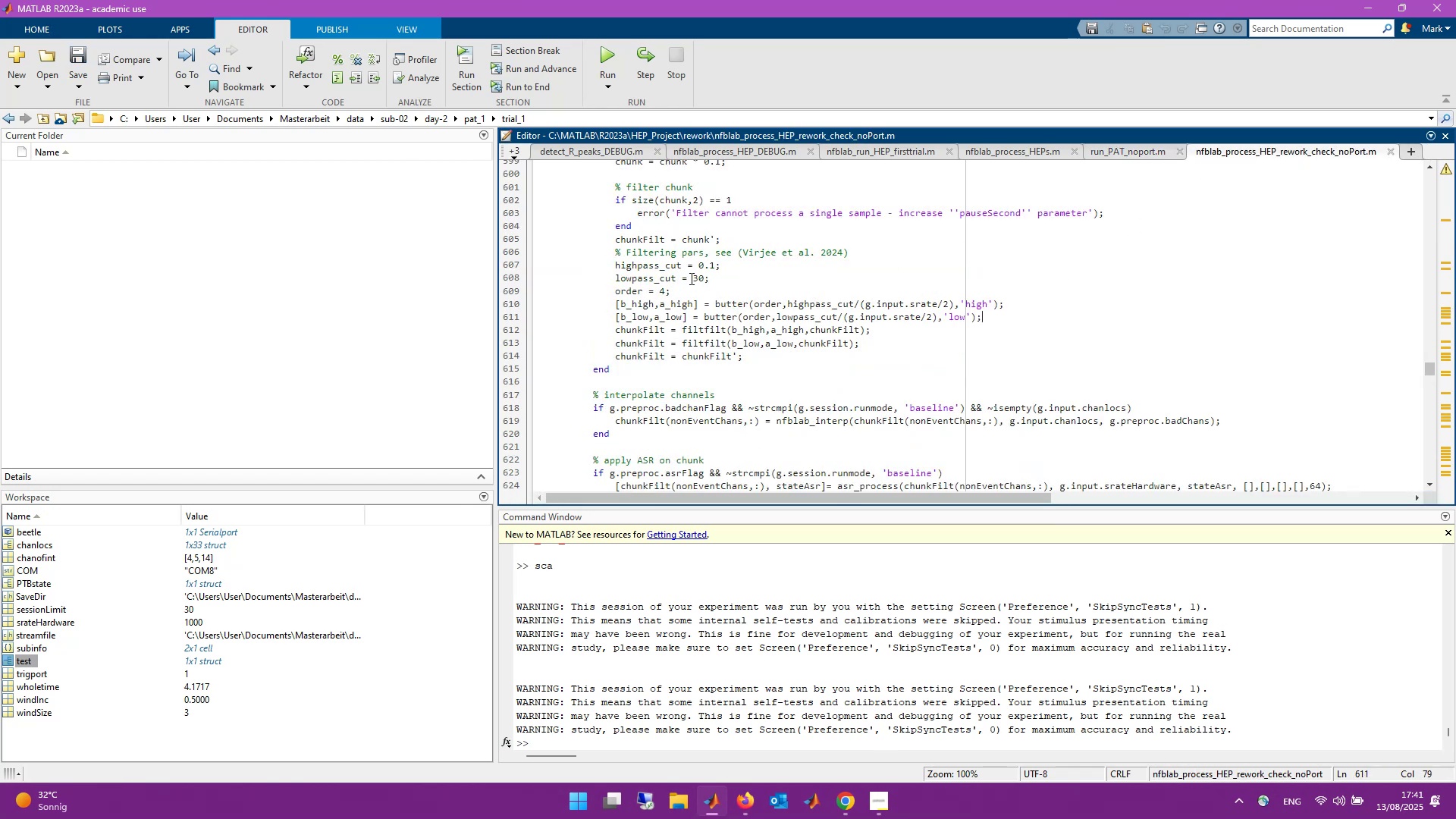 
left_click([1389, 710])
 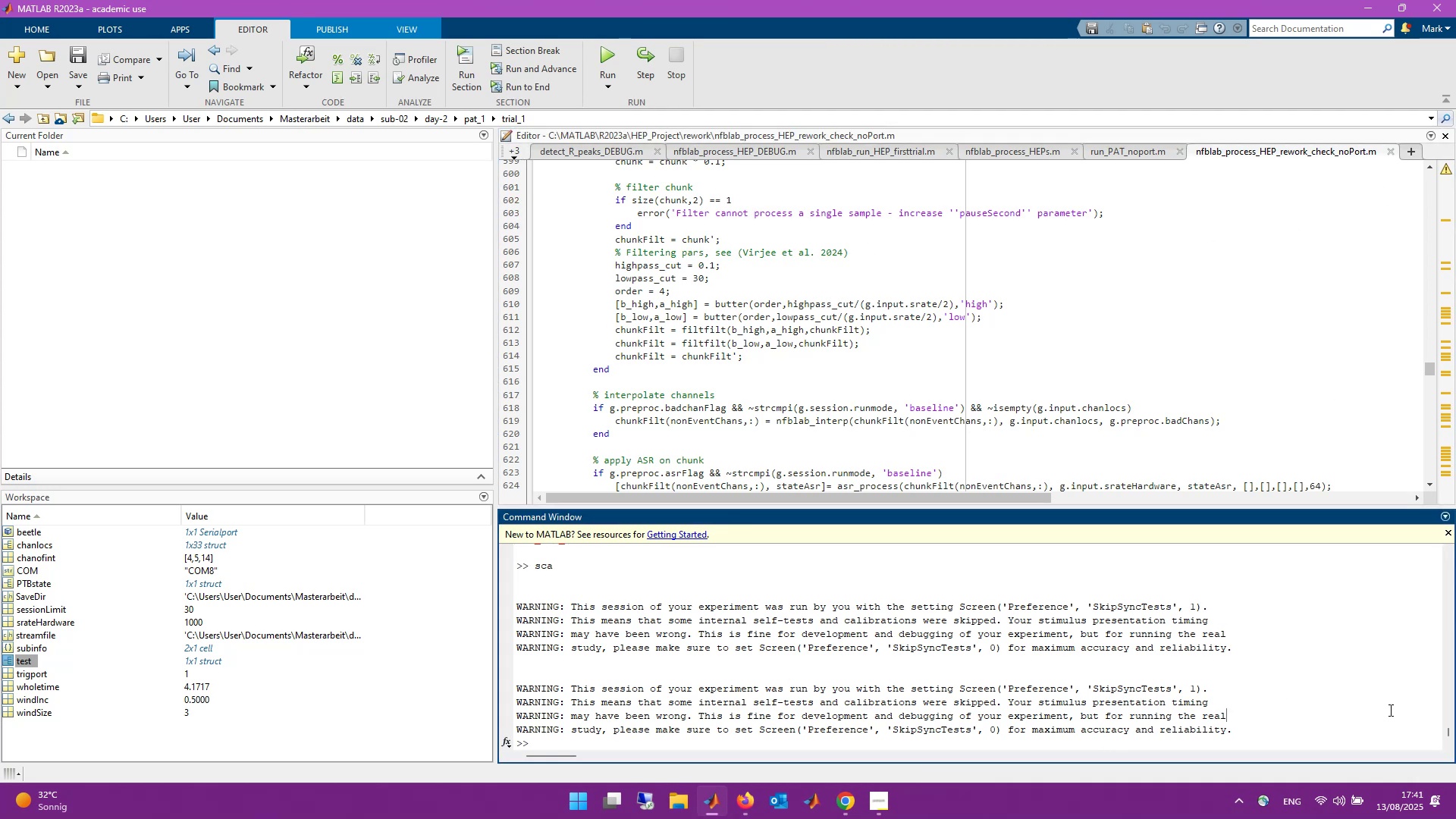 
key(ArrowUp)
 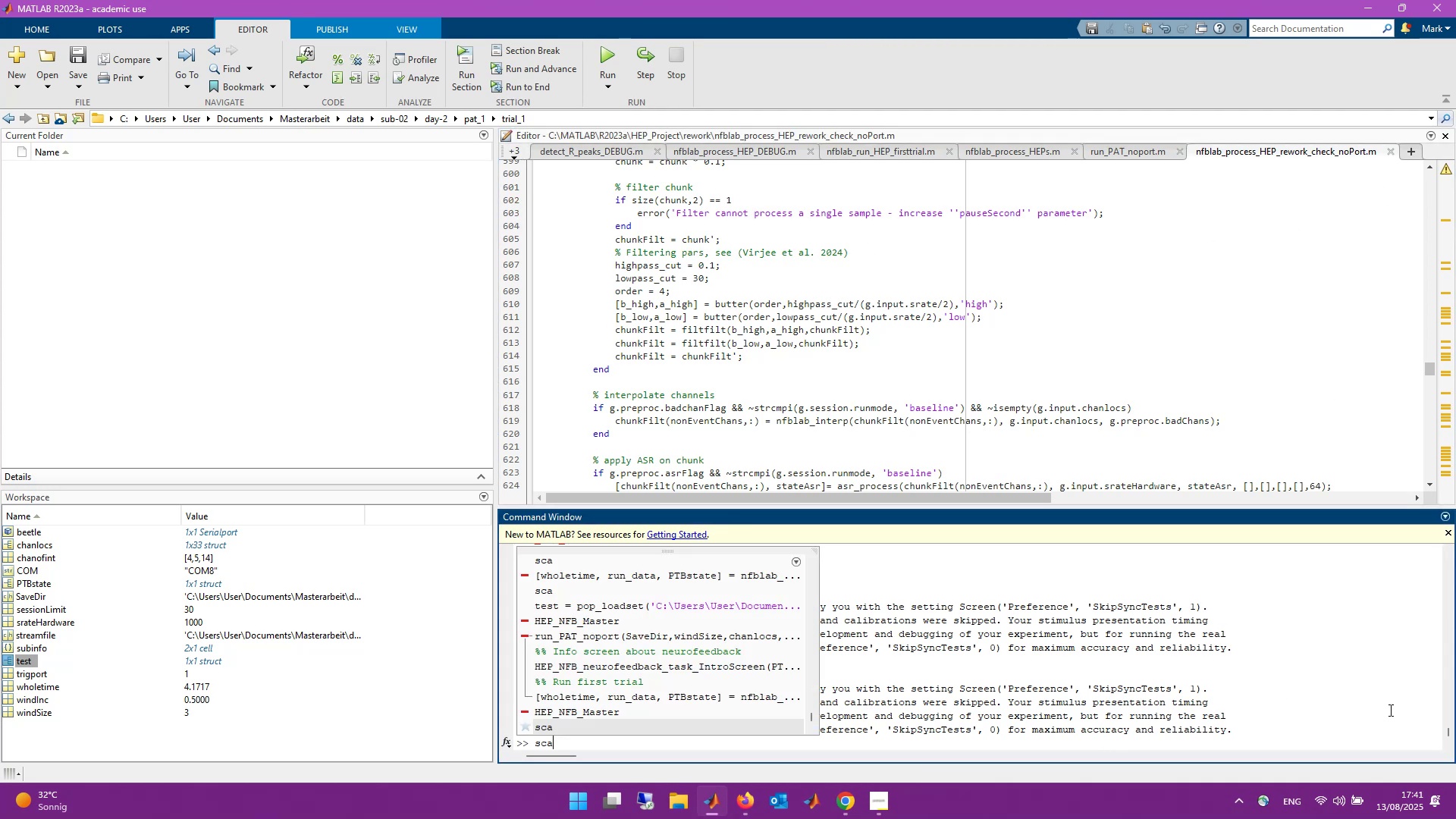 
key(ArrowUp)
 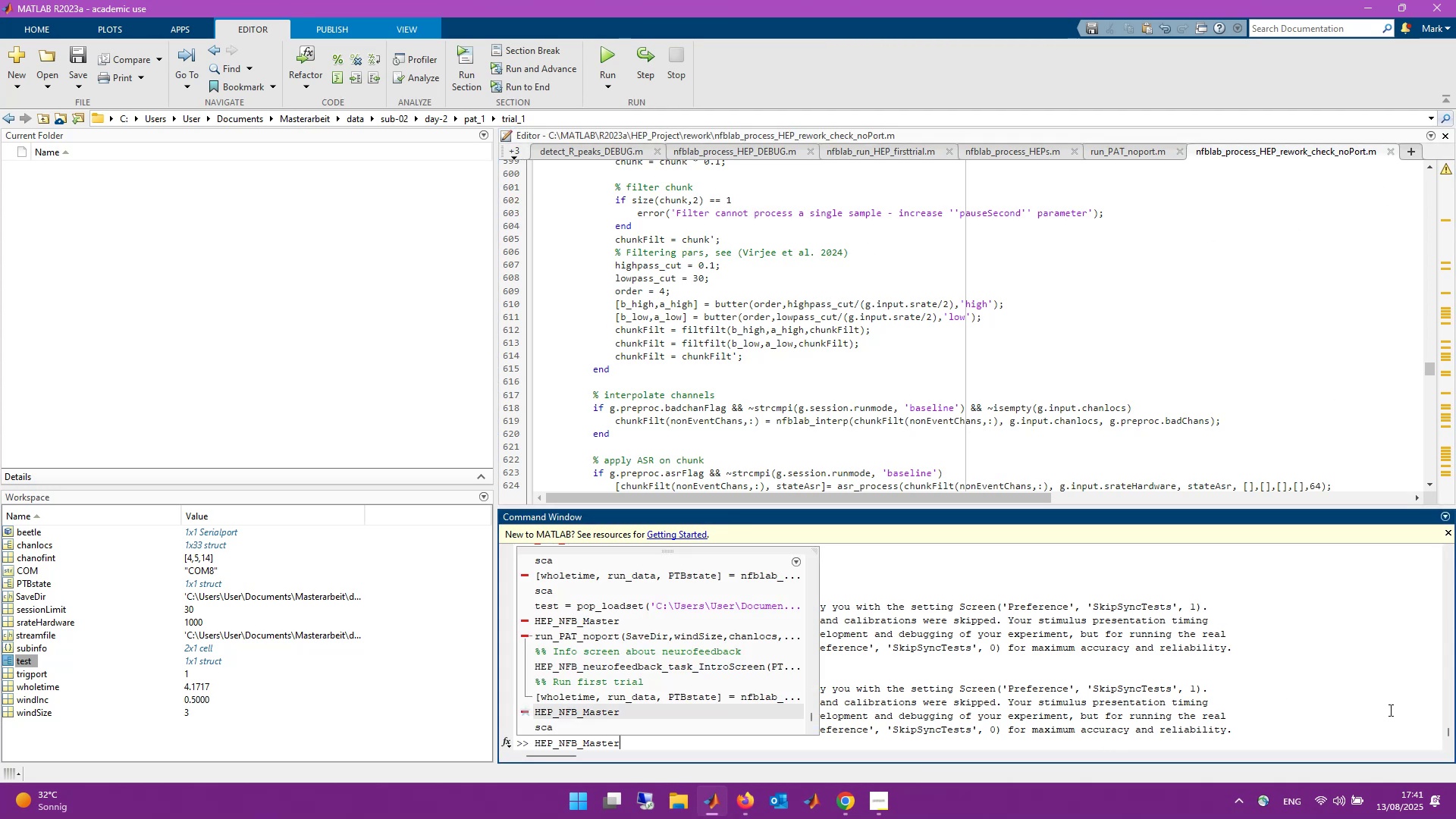 
key(Enter)
 